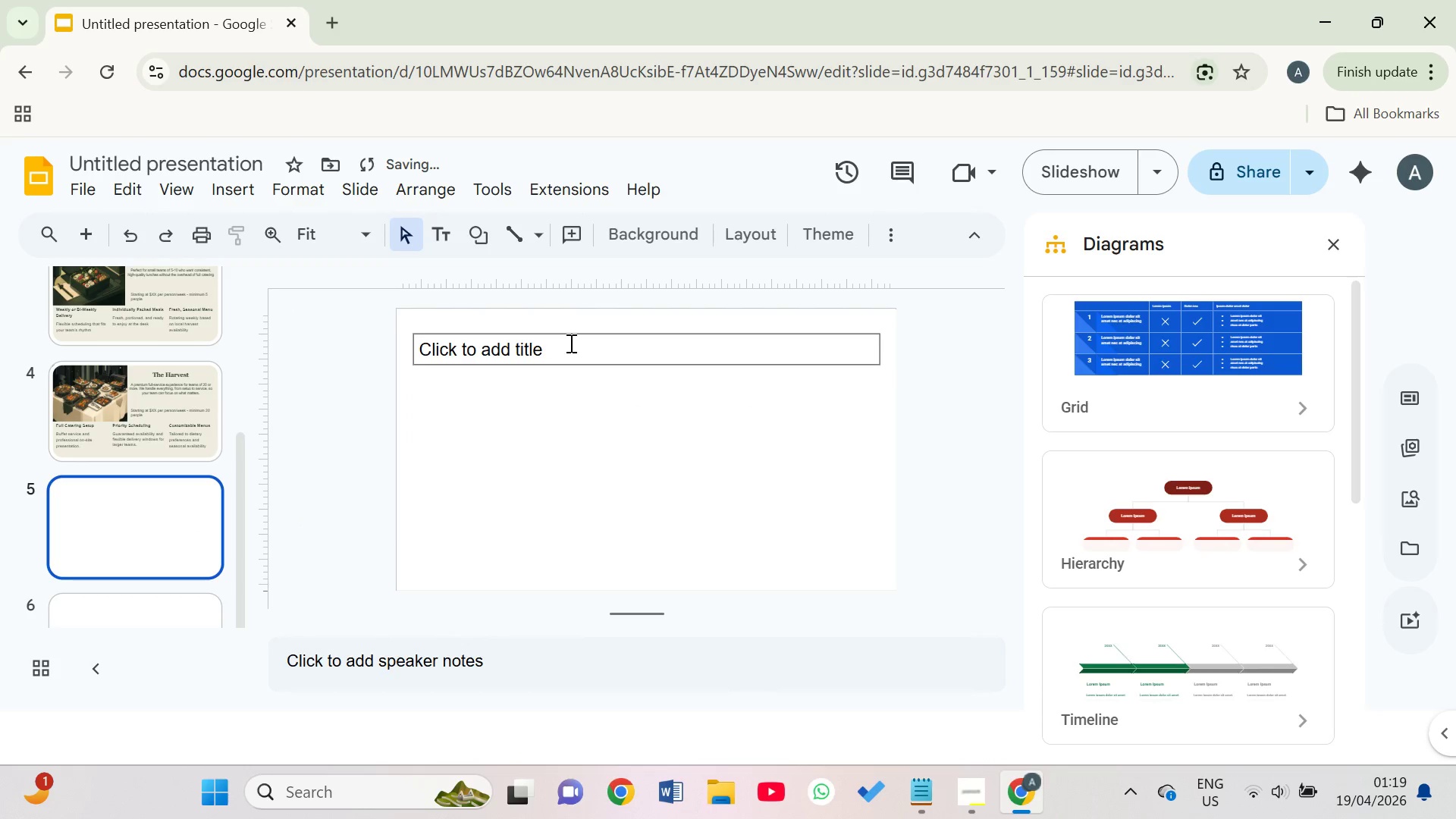 
left_click([568, 340])
 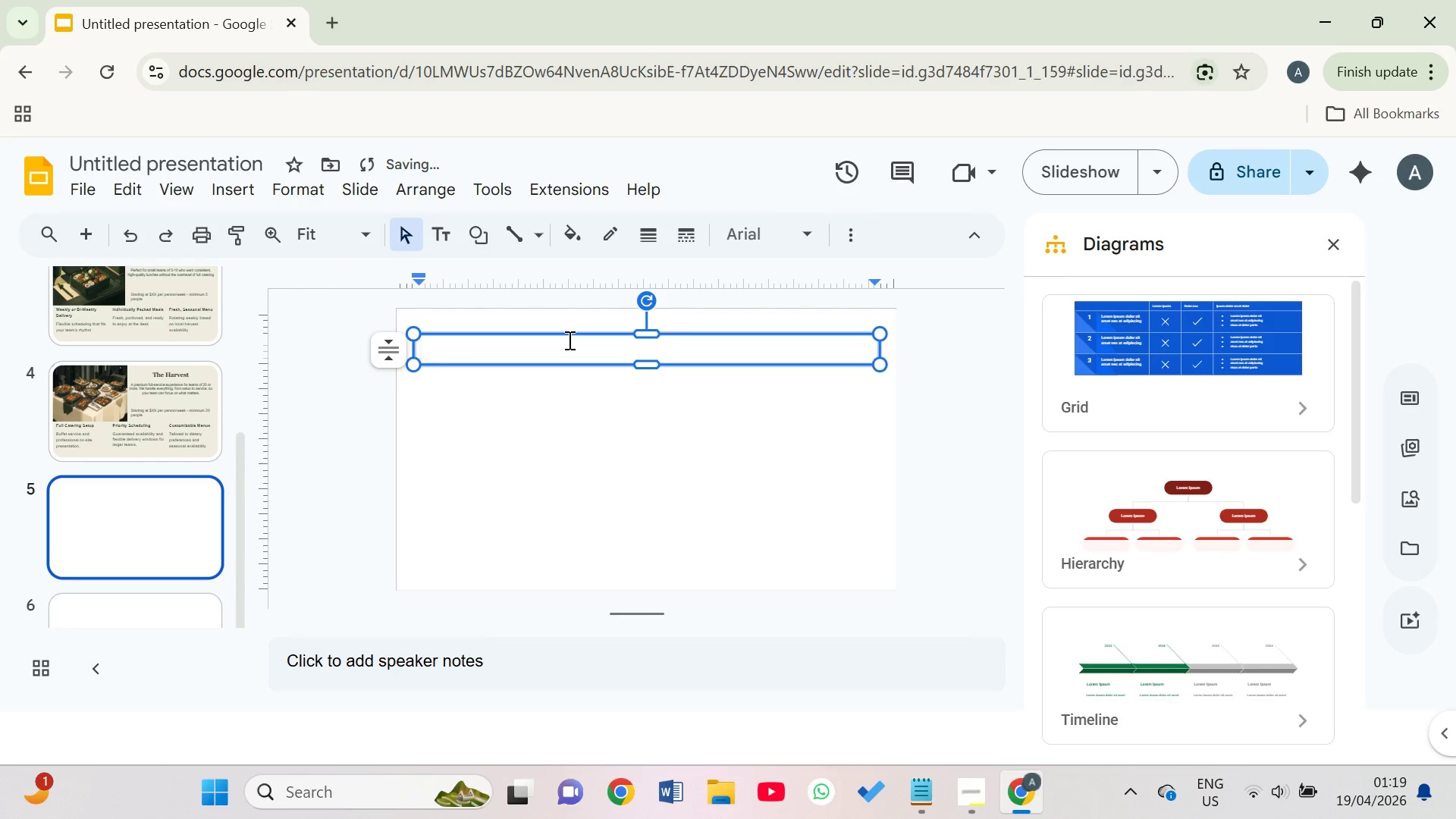 
key(Backspace)
 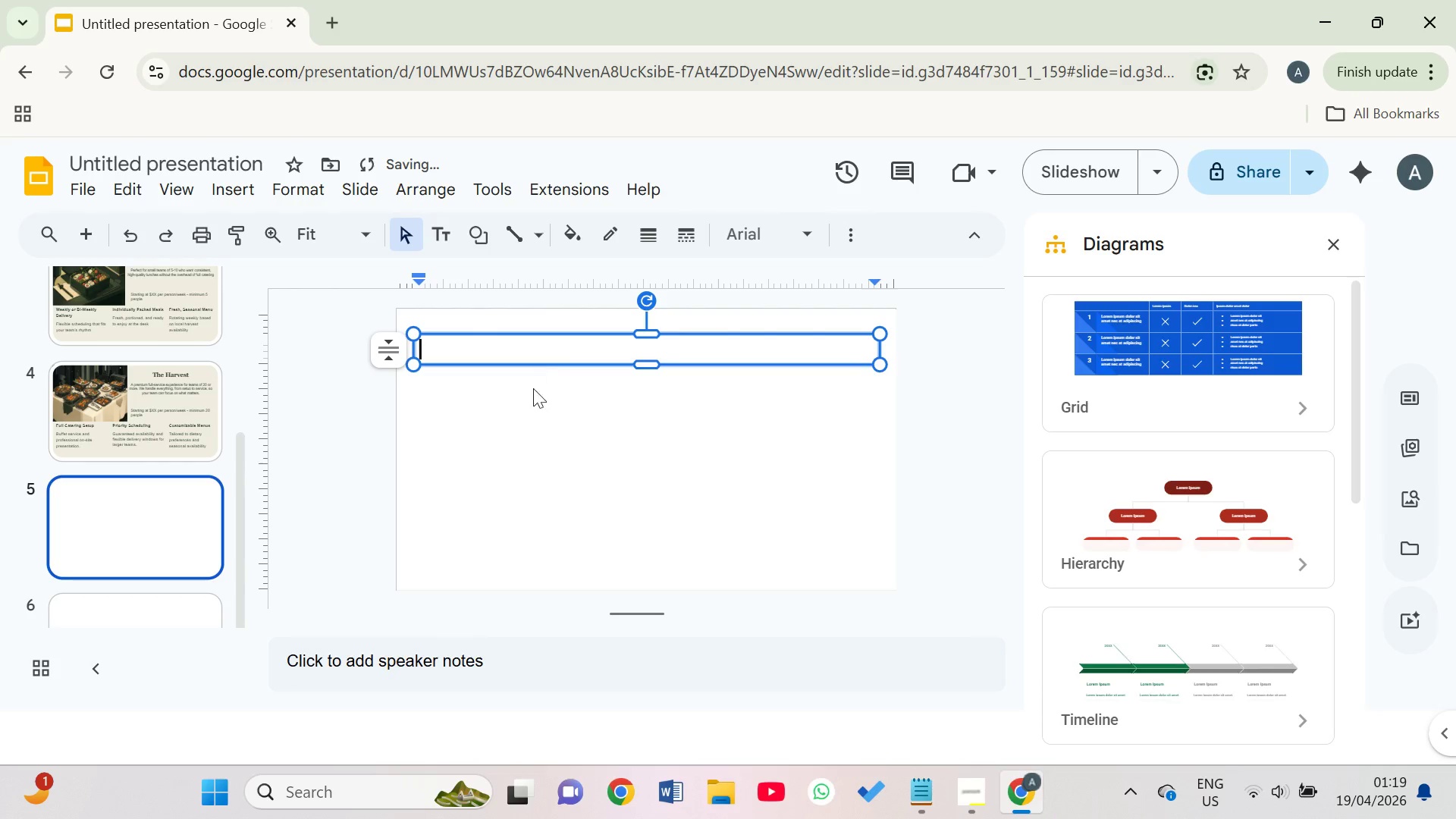 
left_click([544, 415])
 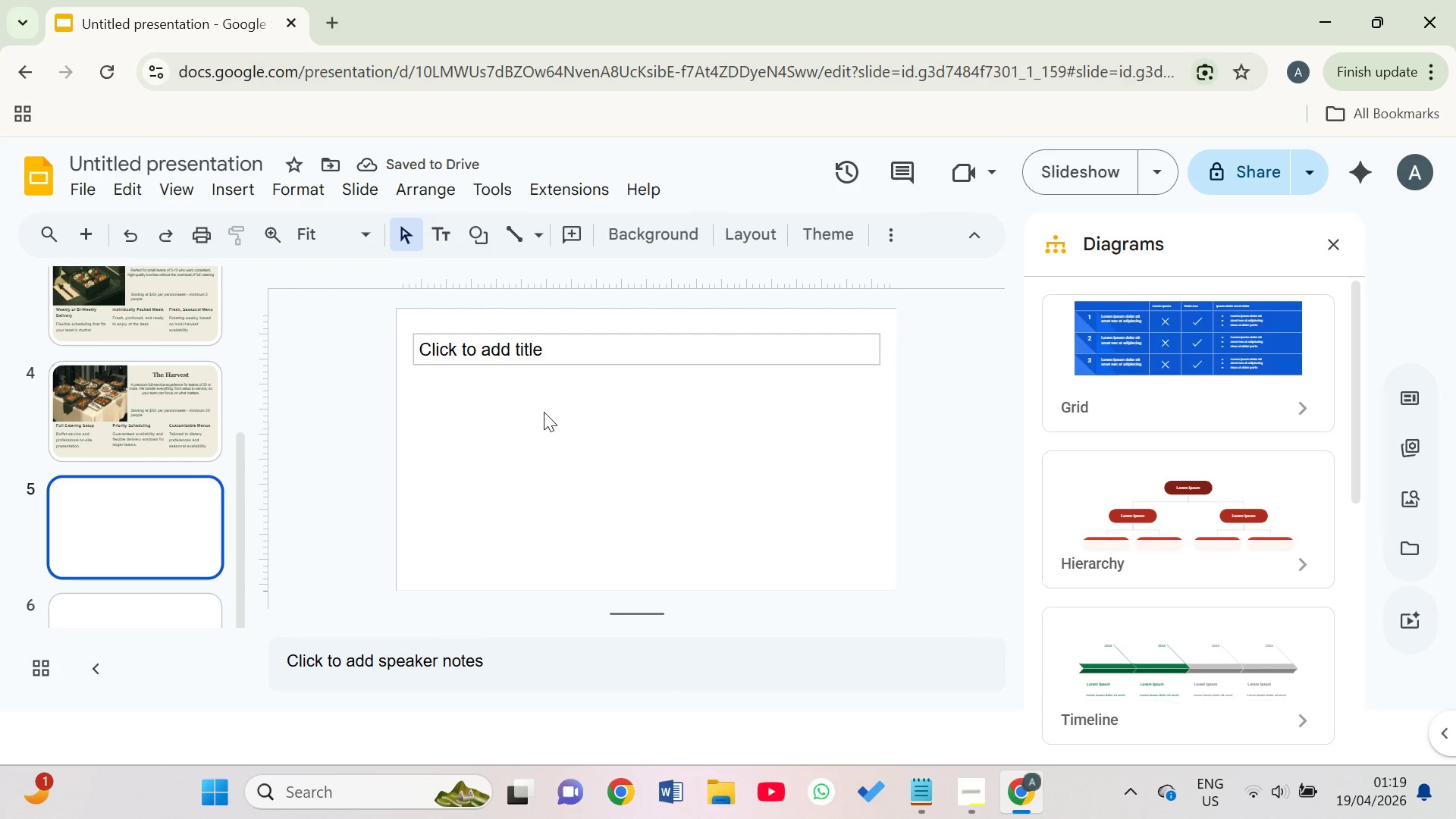 
key(Backspace)
 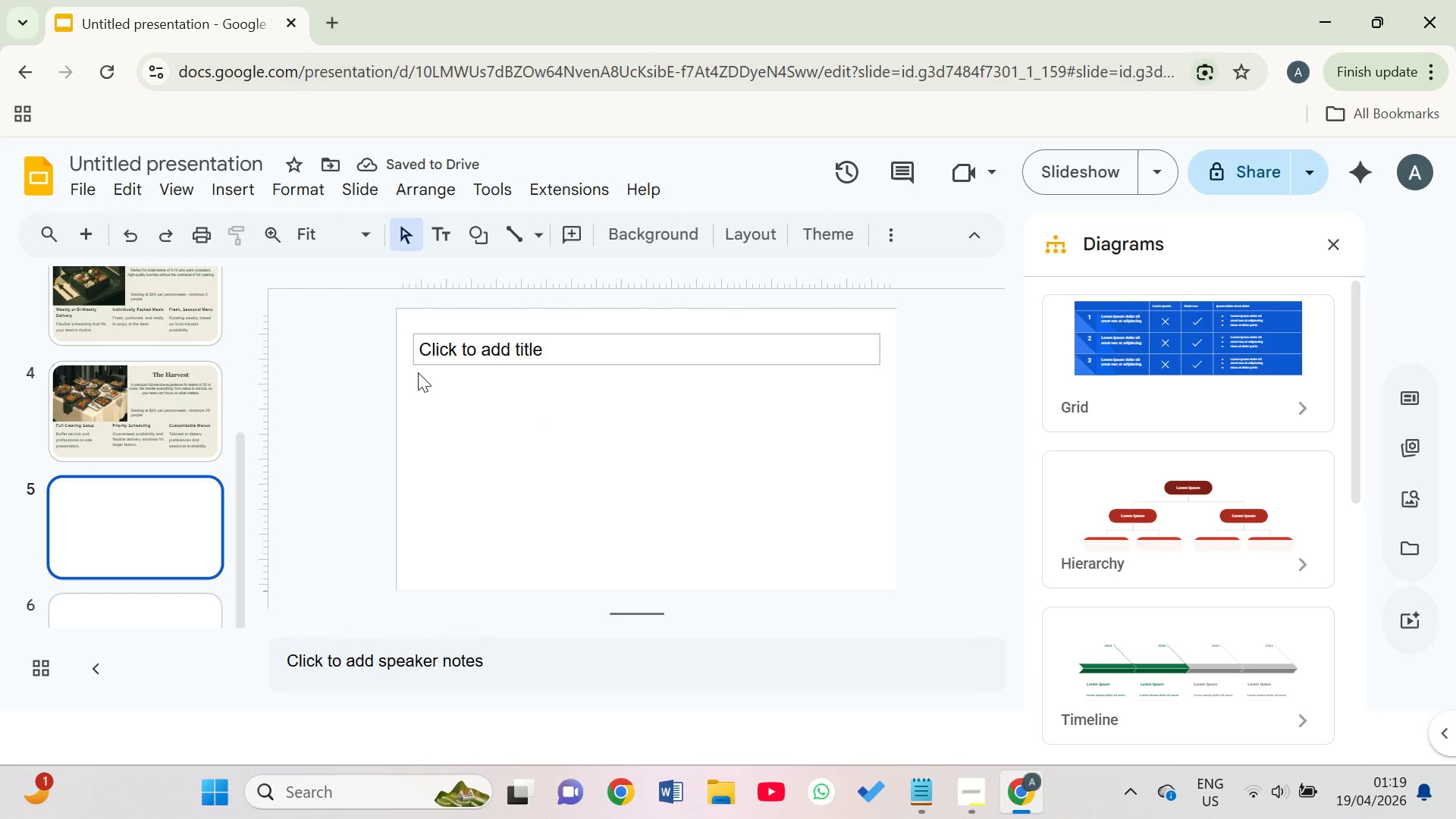 
left_click([406, 367])
 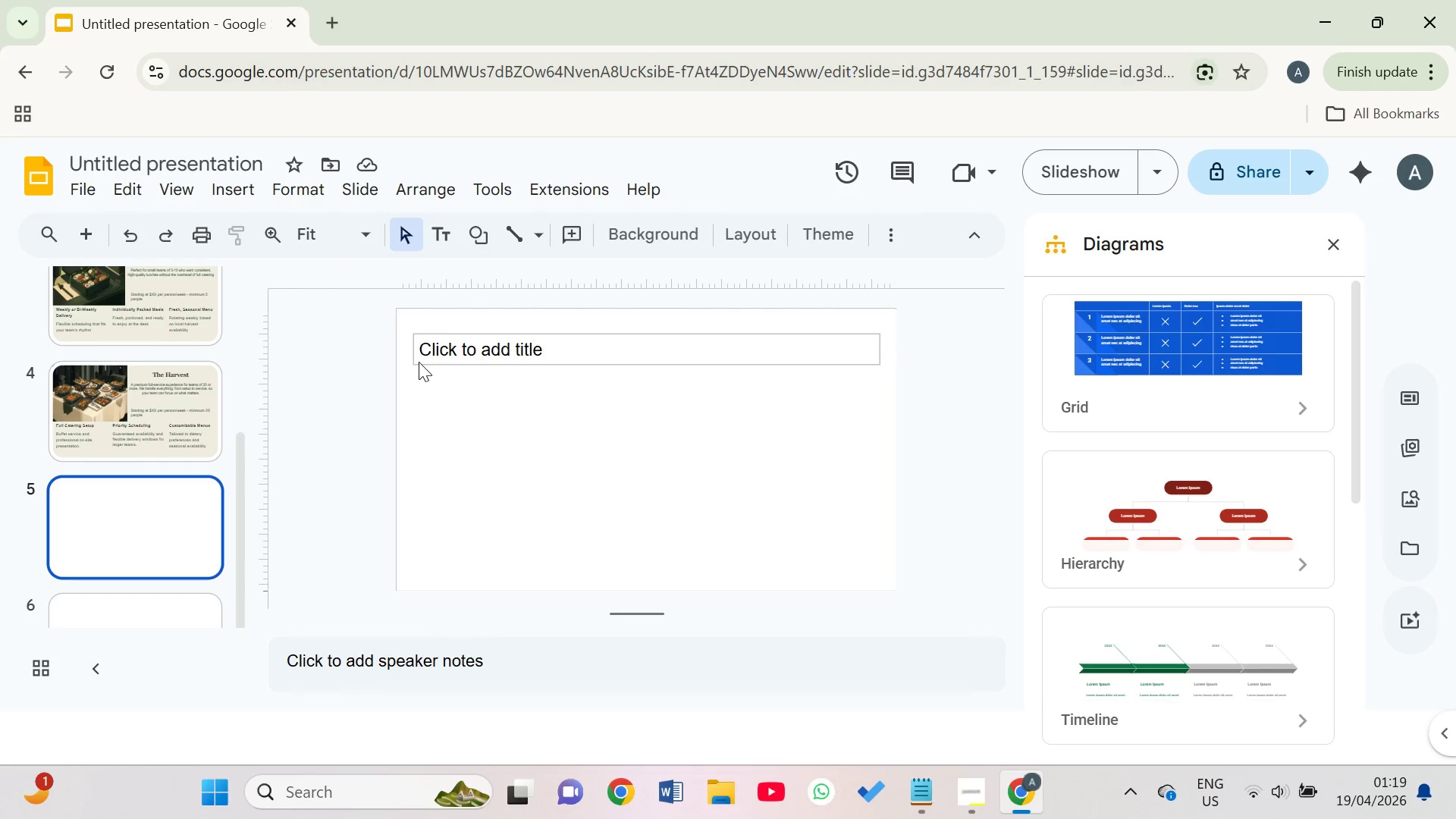 
left_click([420, 360])
 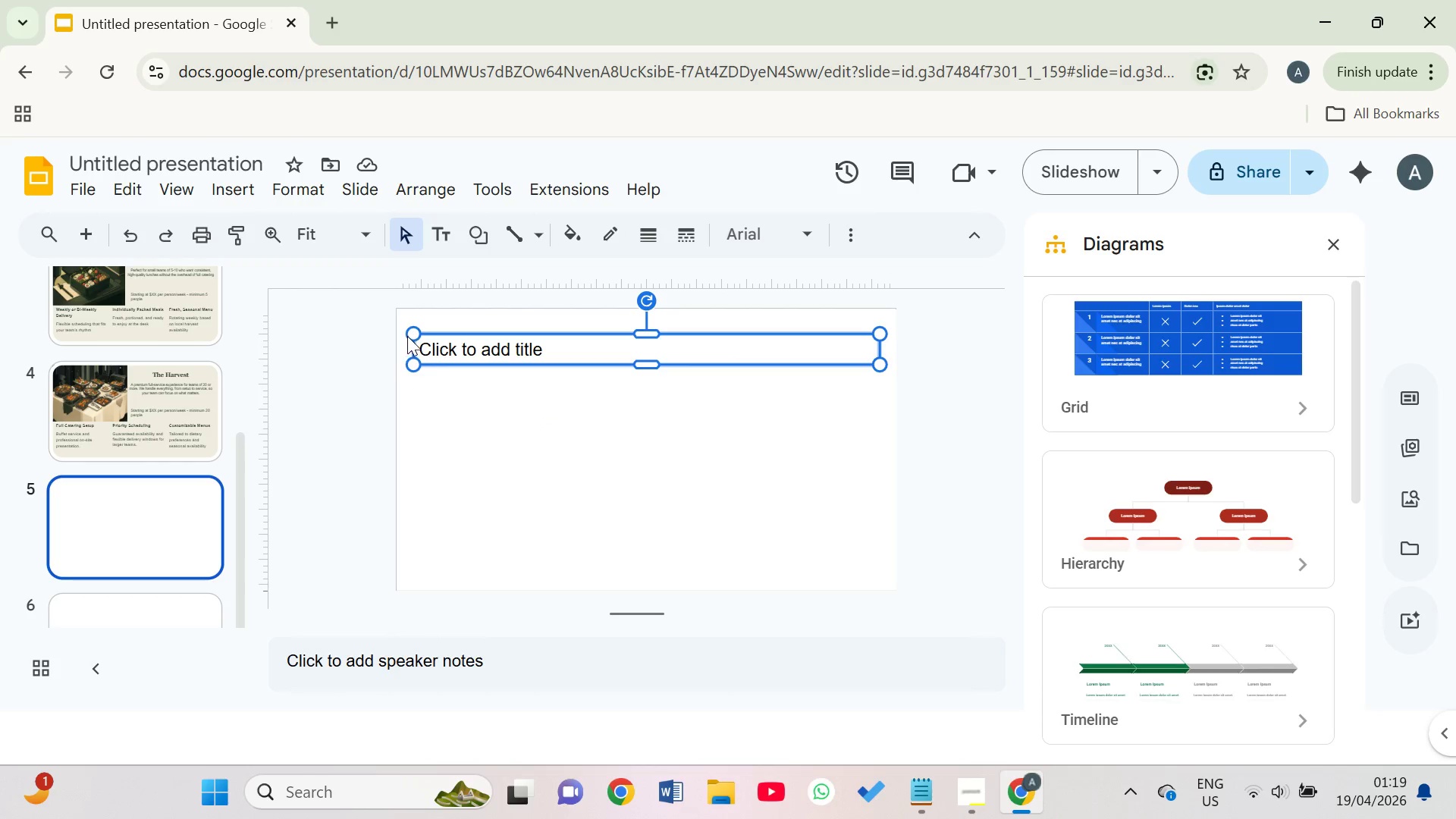 
left_click([408, 322])
 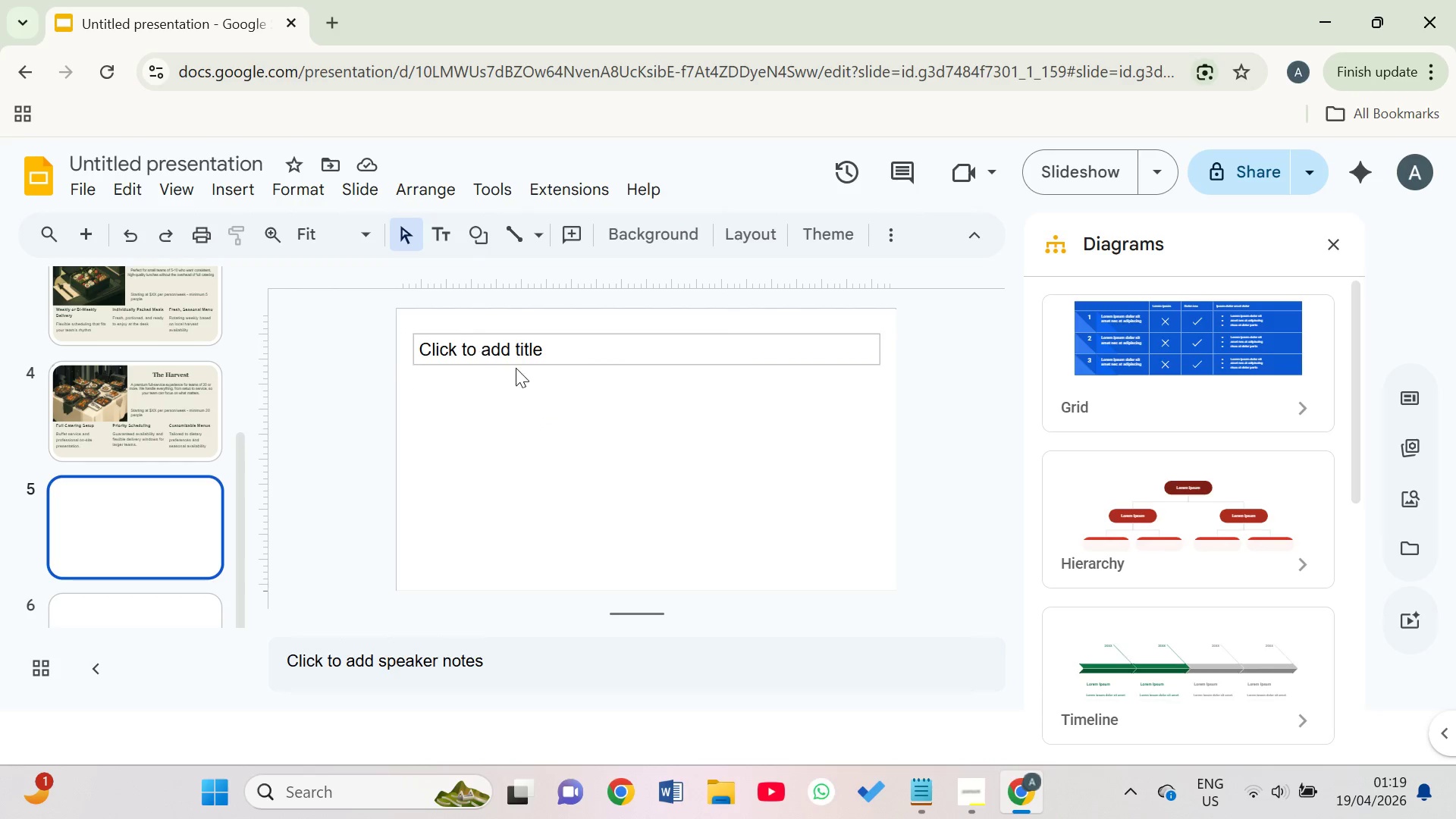 
left_click([520, 370])
 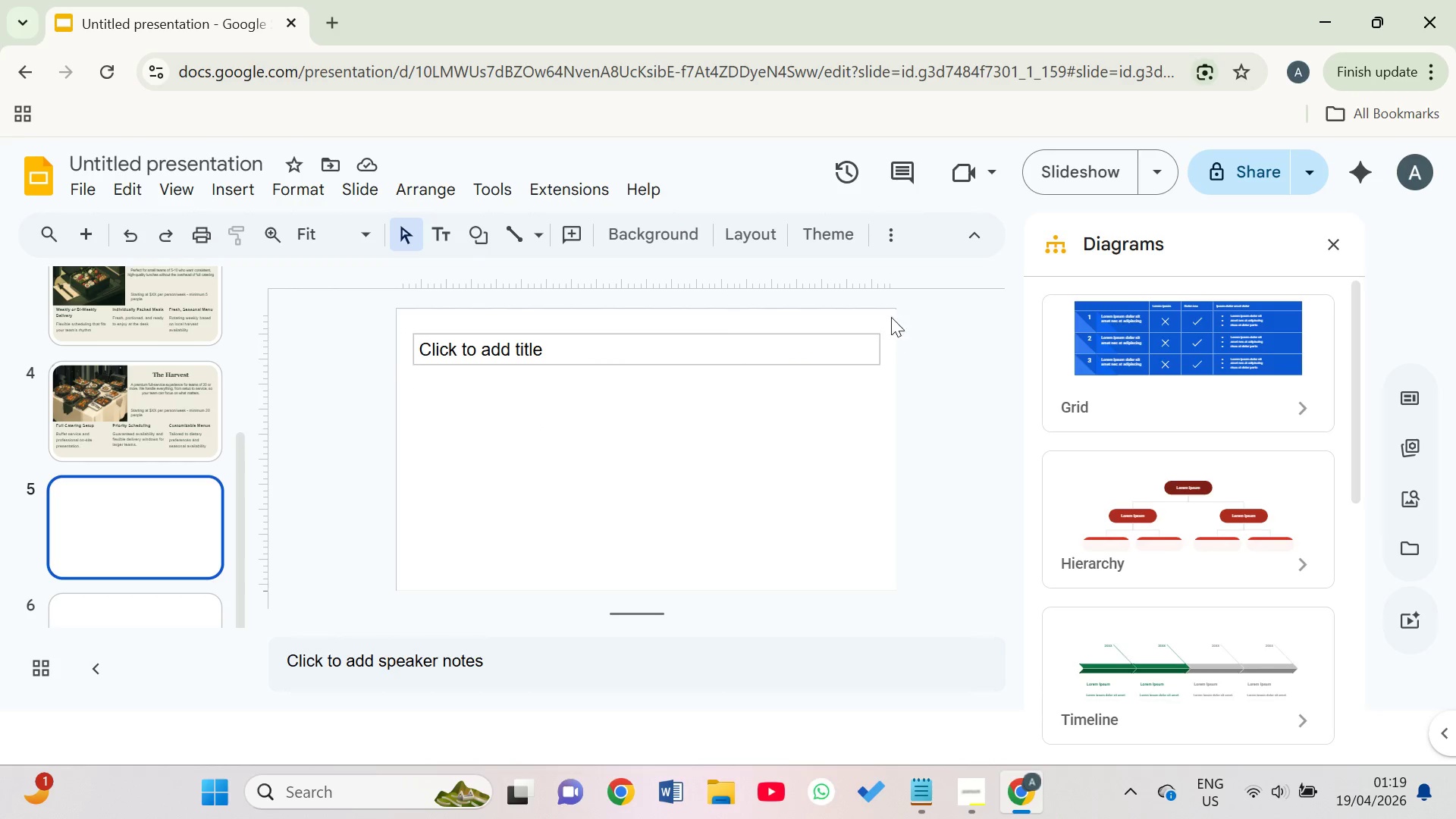 
left_click([860, 344])
 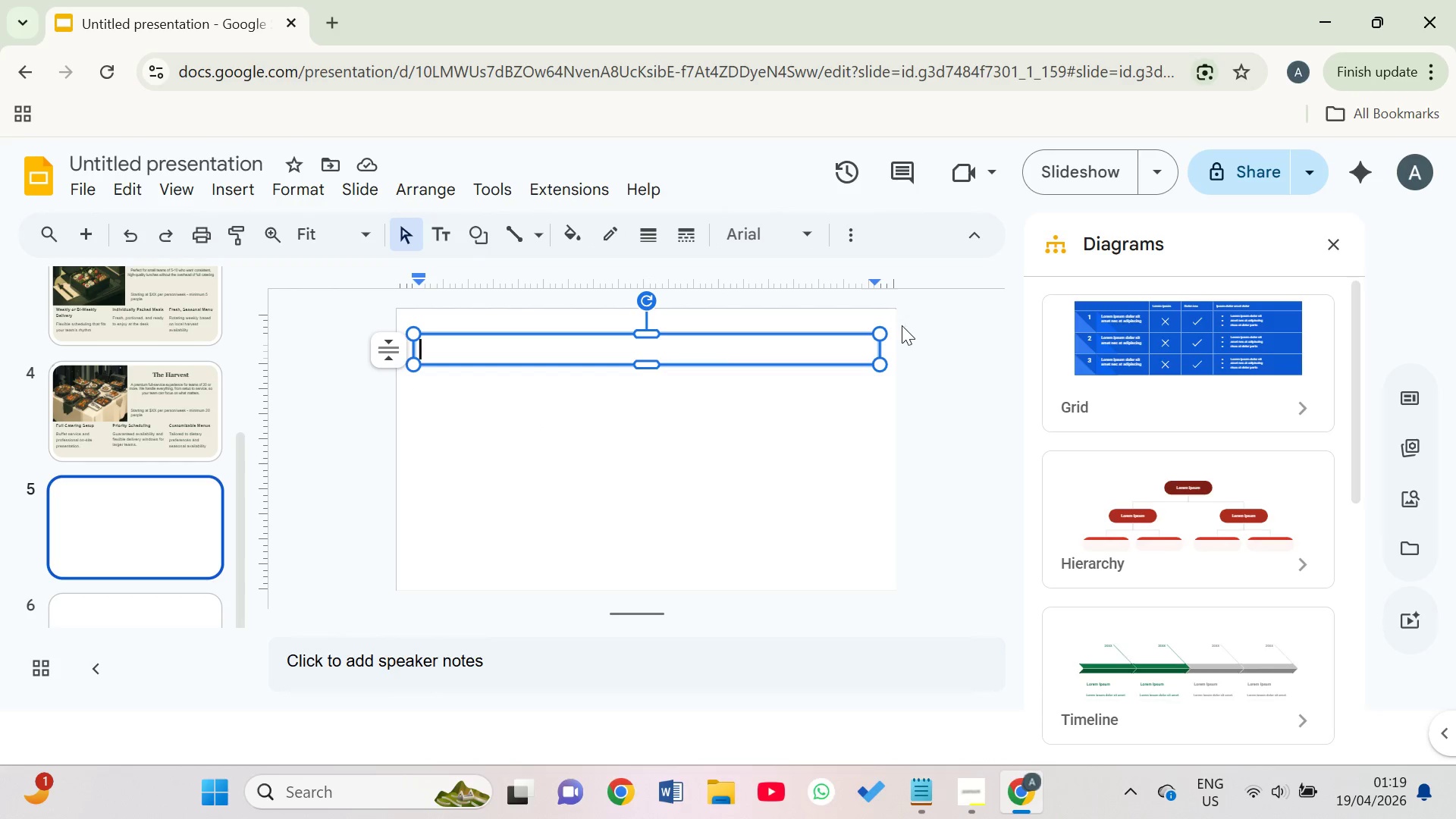 
left_click([885, 328])
 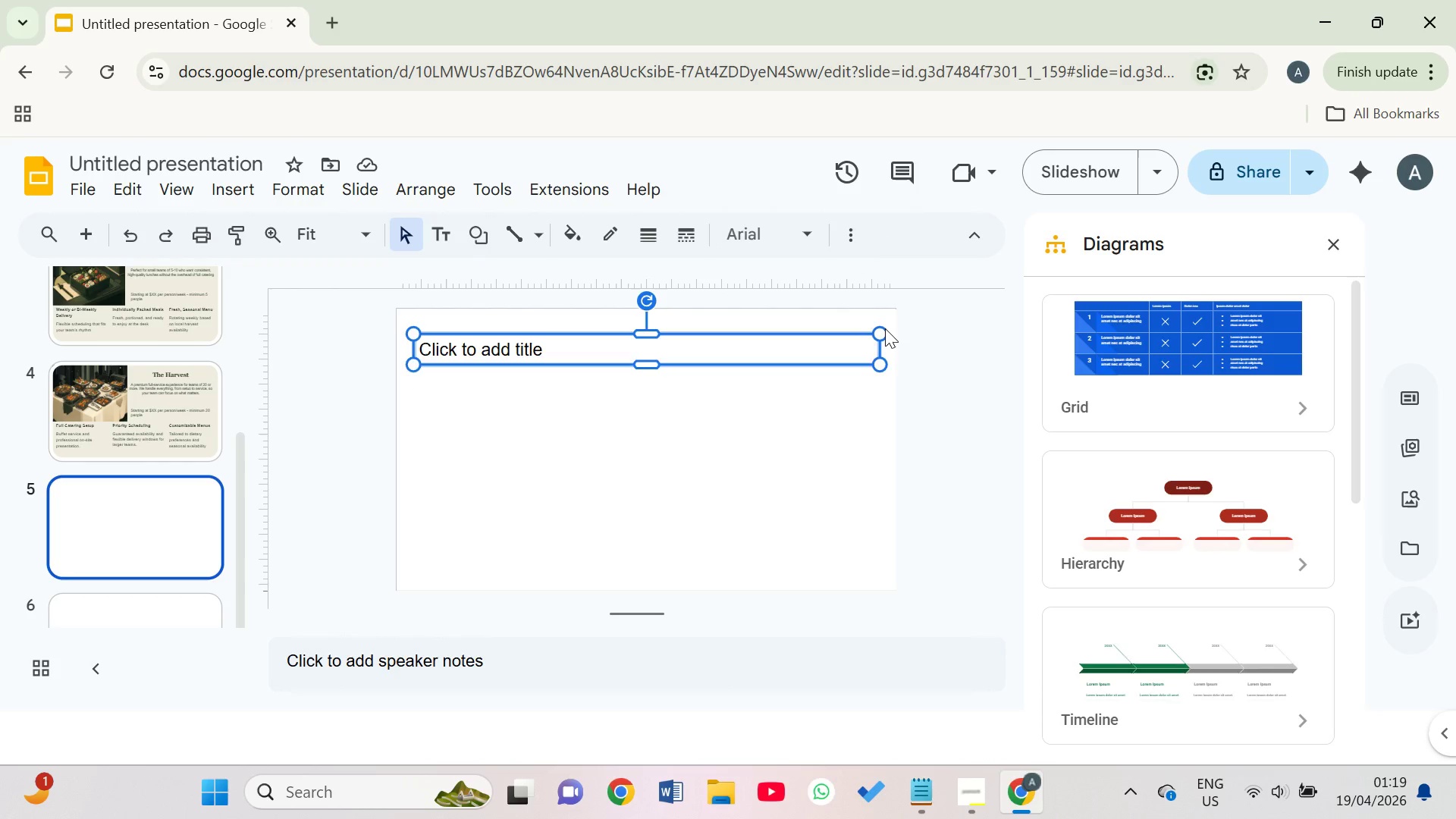 
key(Backspace)
 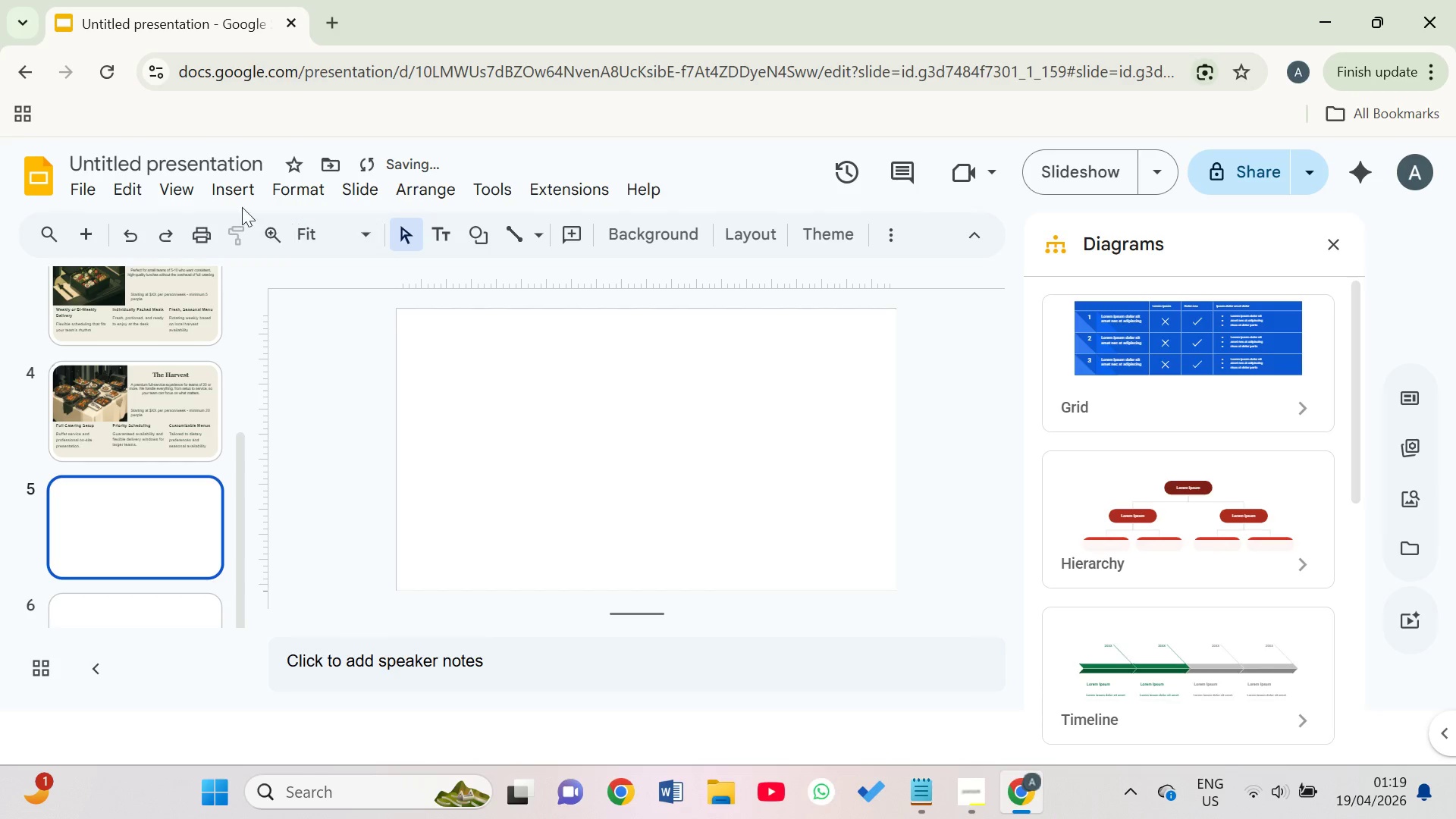 
left_click([226, 192])
 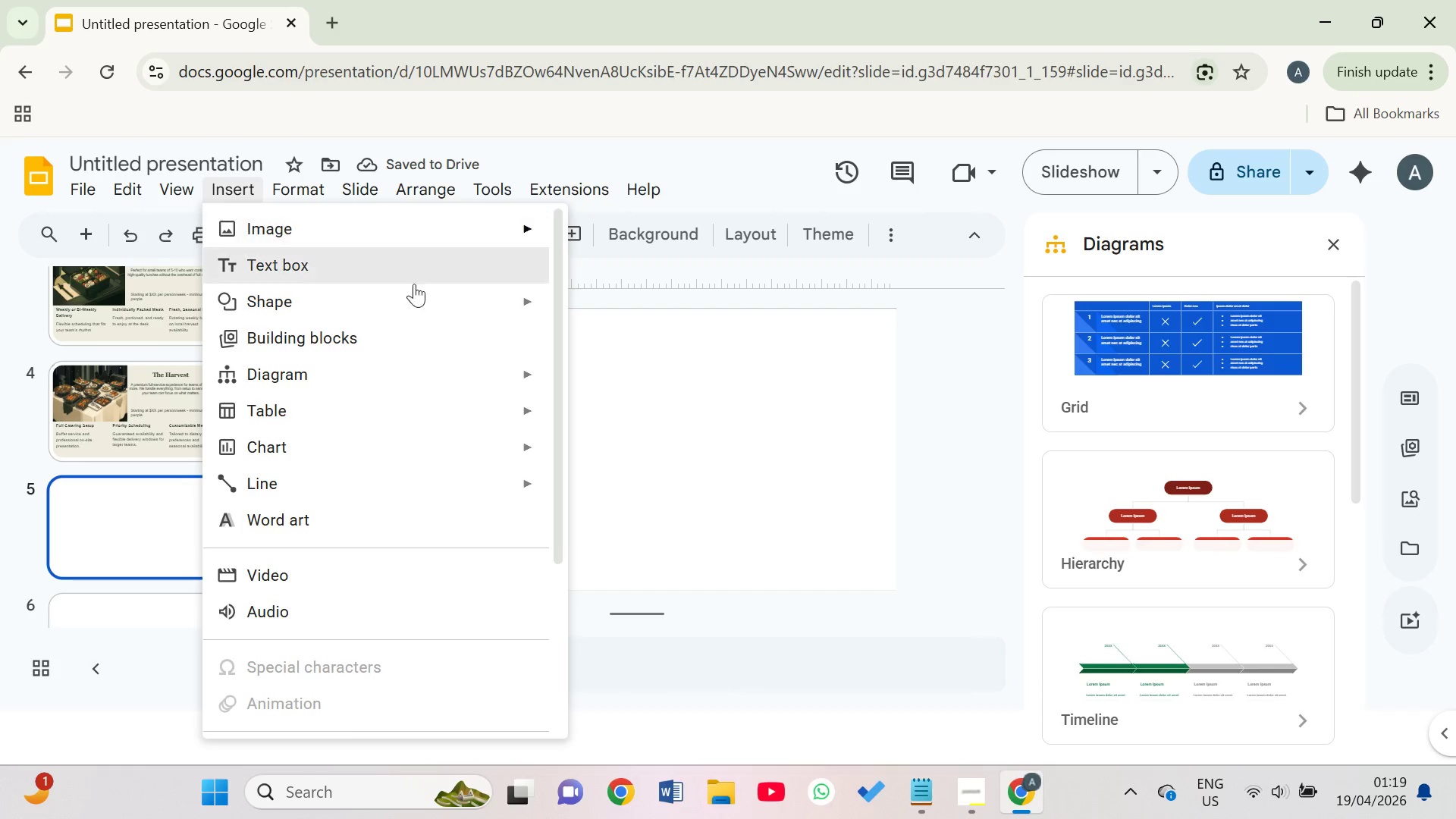 
mouse_move([459, 435])
 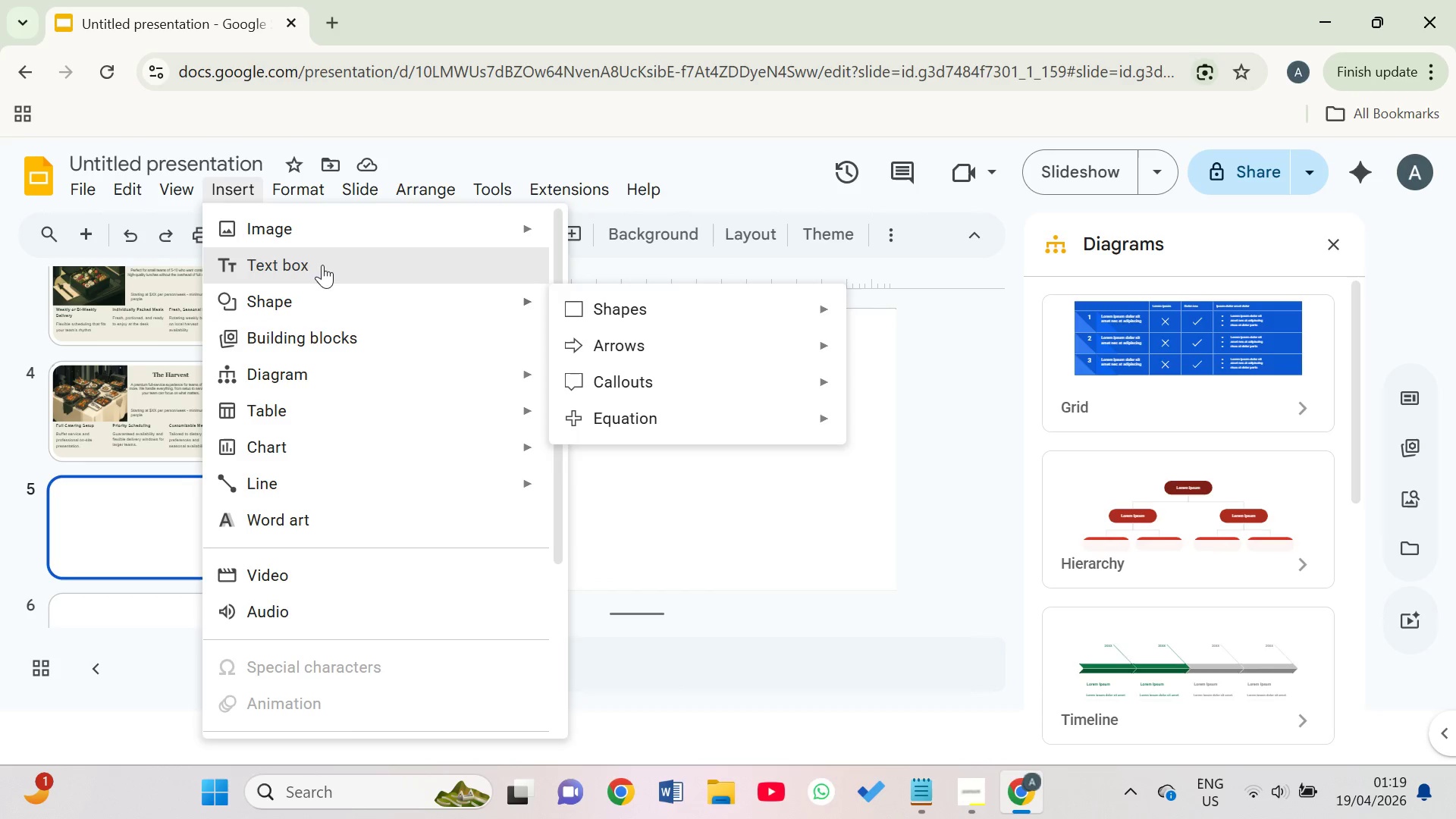 
left_click([340, 416])
 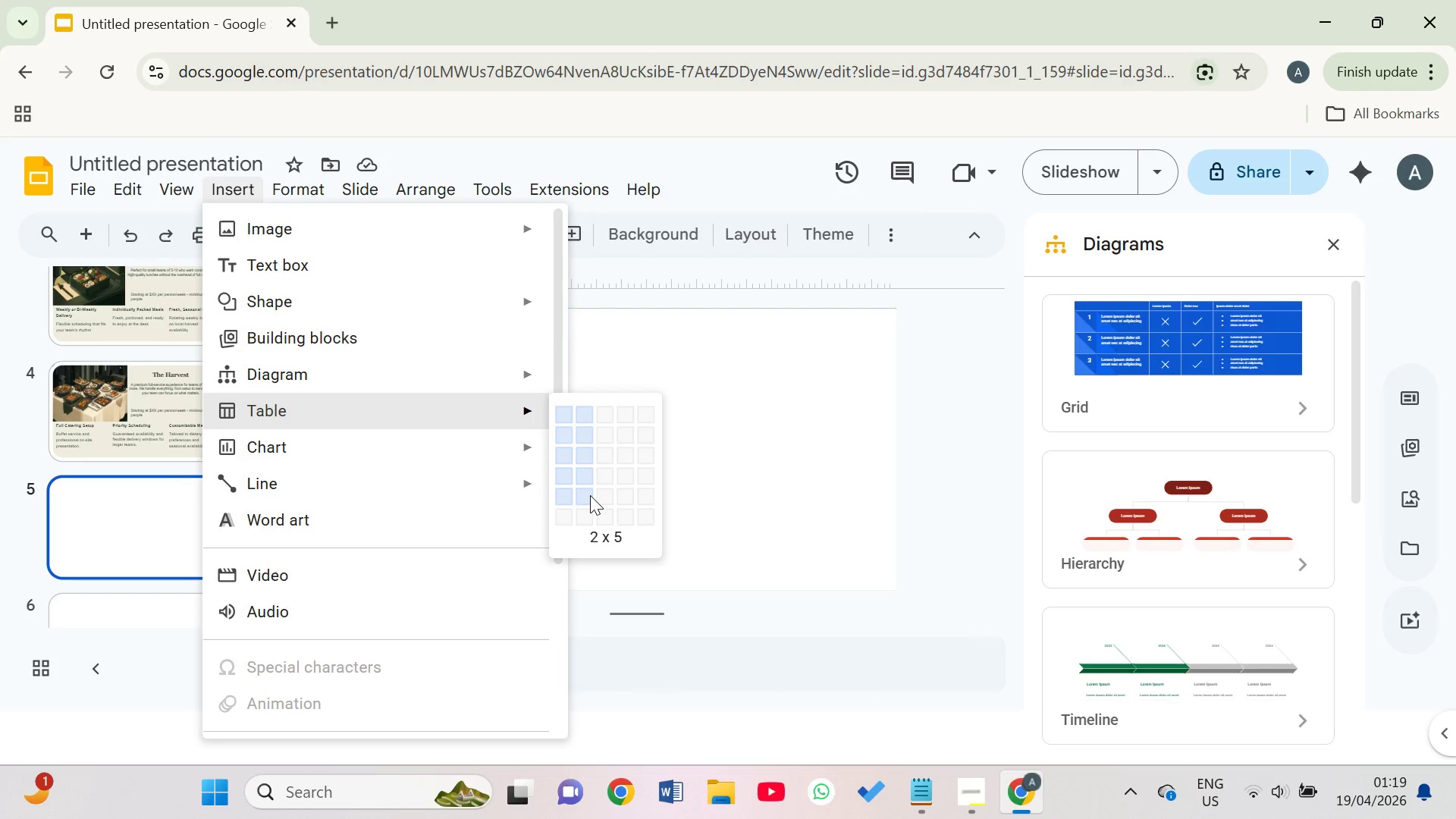 
left_click([590, 495])
 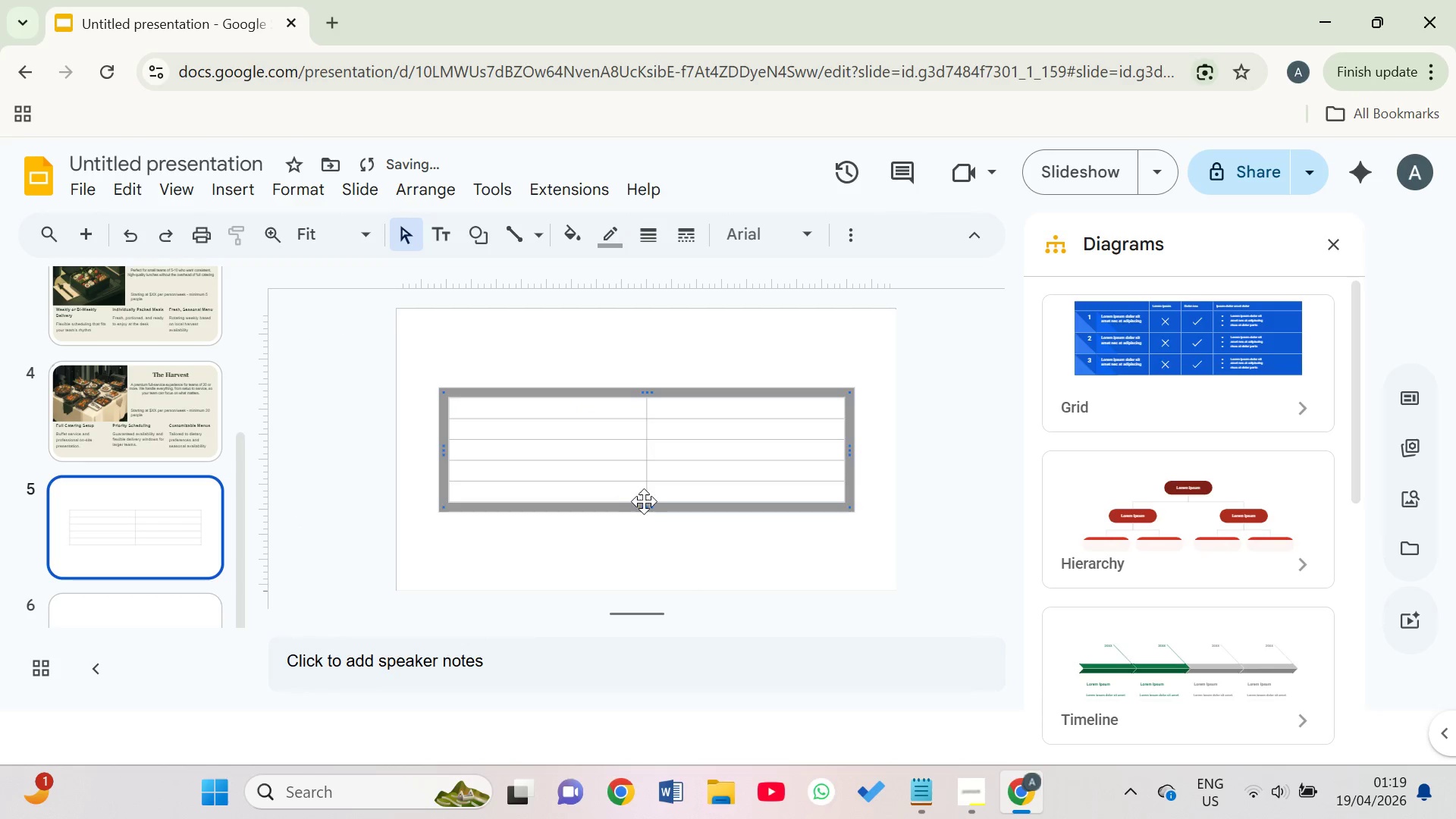 
left_click([646, 505])
 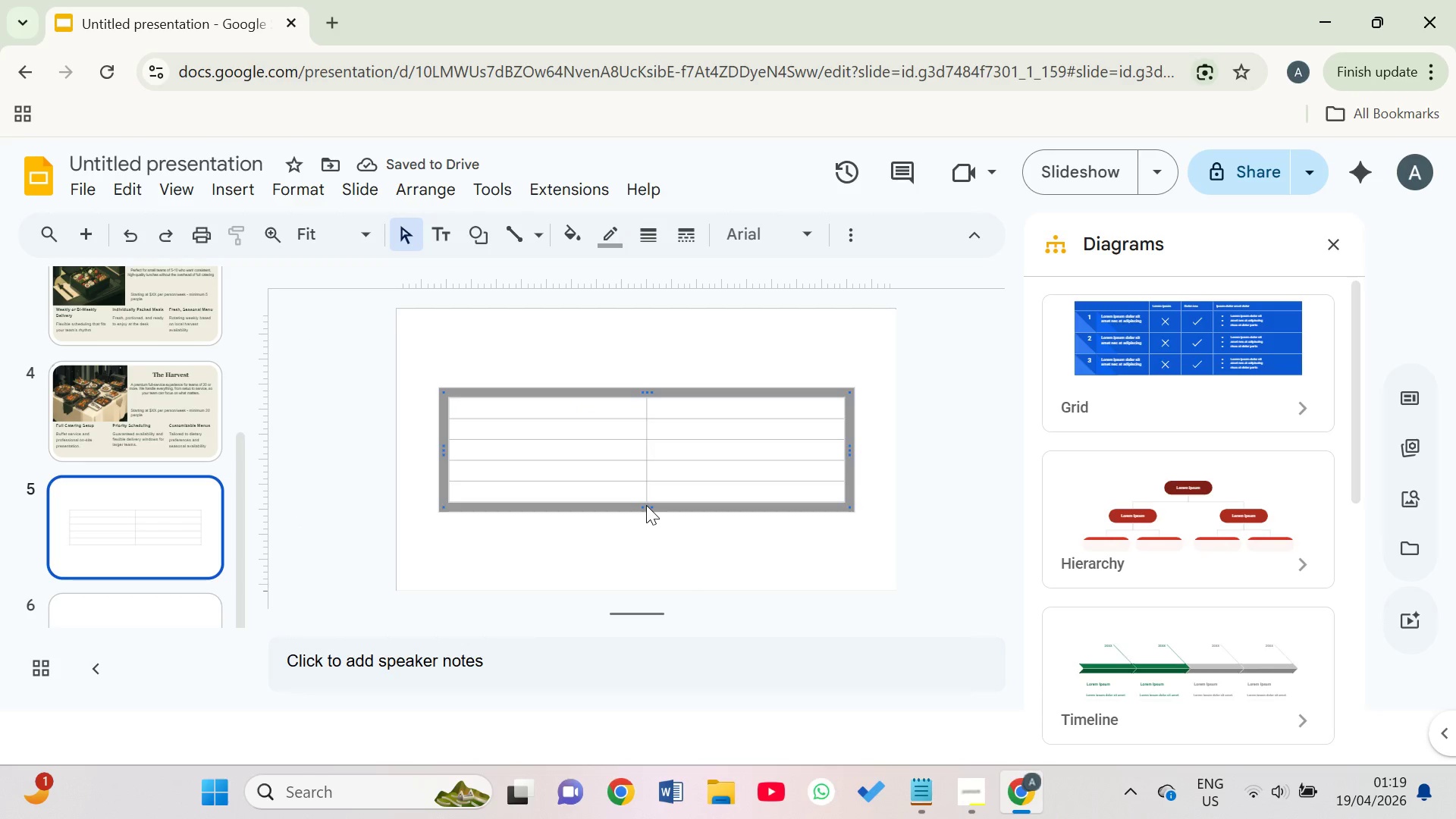 
left_click_drag(start_coordinate=[646, 505], to_coordinate=[648, 582])
 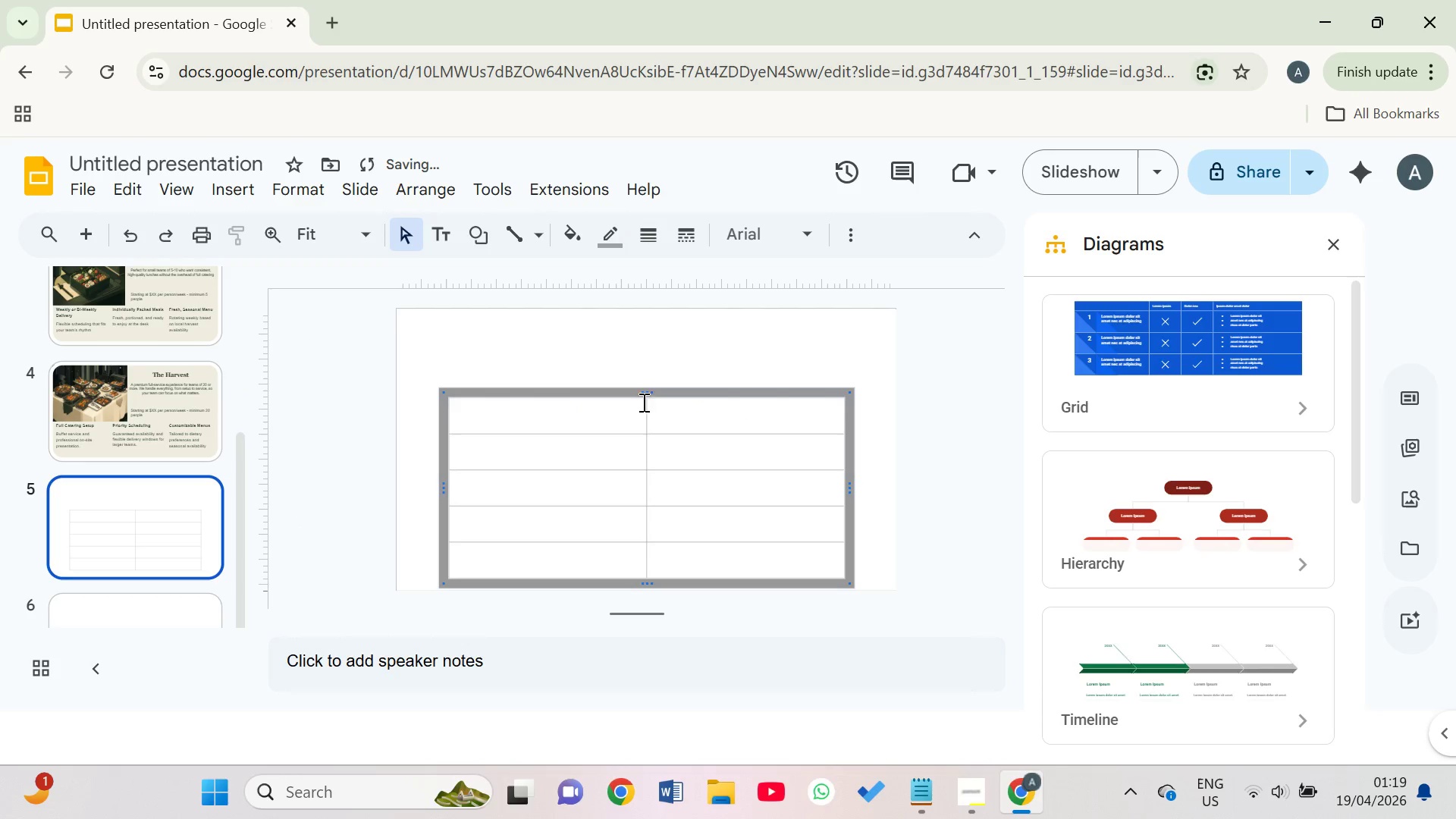 
left_click_drag(start_coordinate=[642, 397], to_coordinate=[604, 358])
 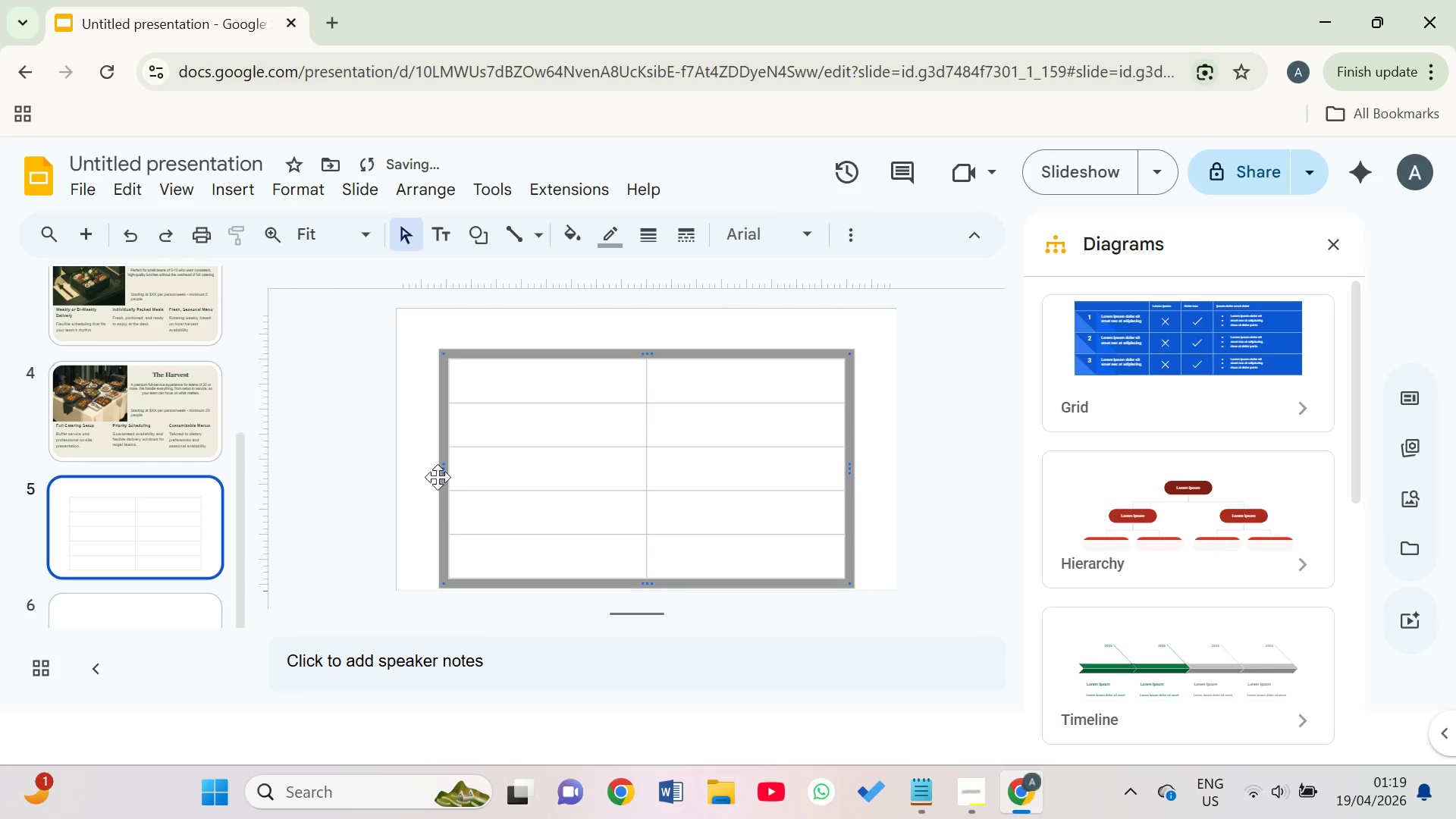 
left_click_drag(start_coordinate=[440, 464], to_coordinate=[395, 519])
 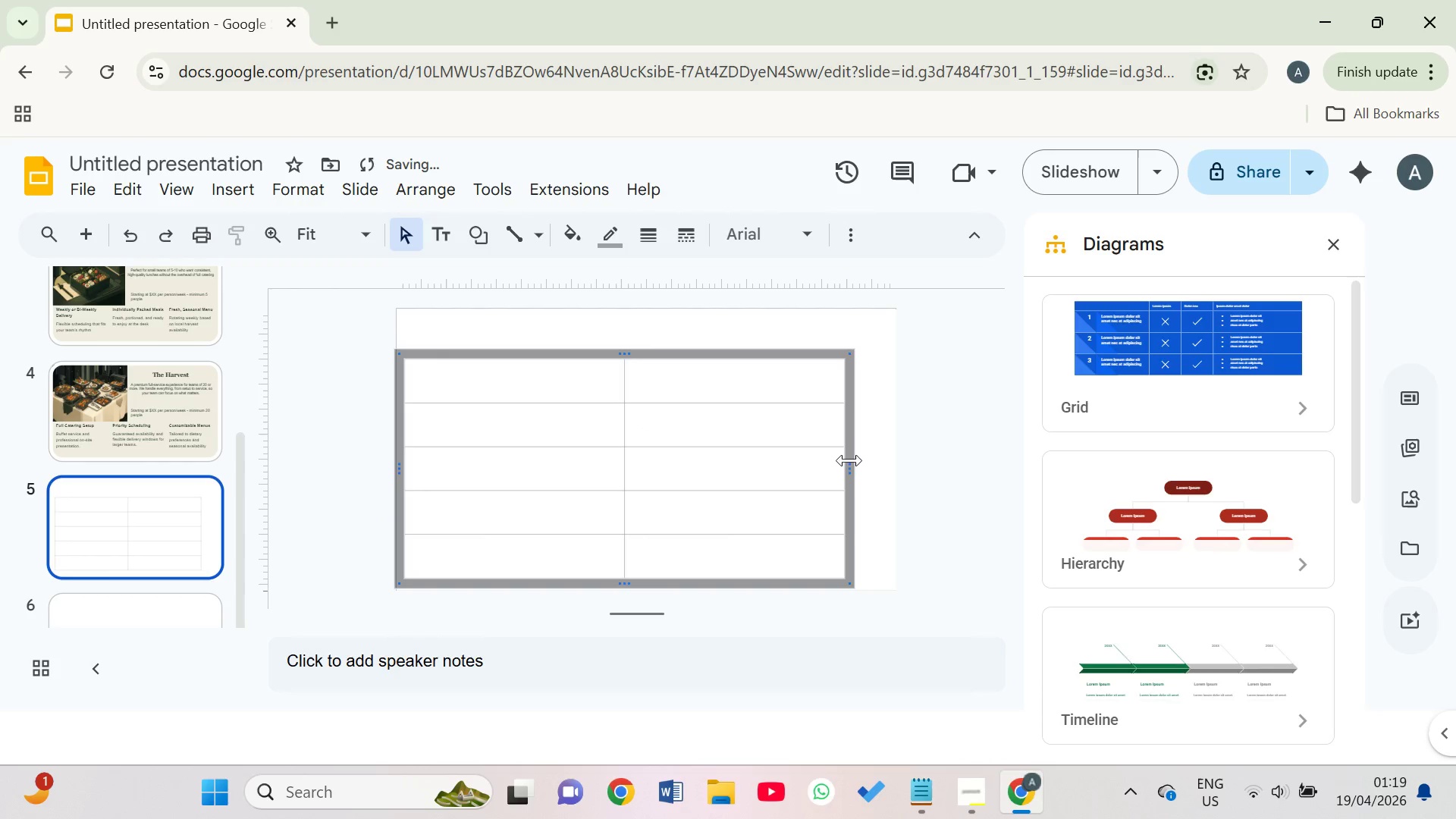 
left_click_drag(start_coordinate=[852, 463], to_coordinate=[898, 454])
 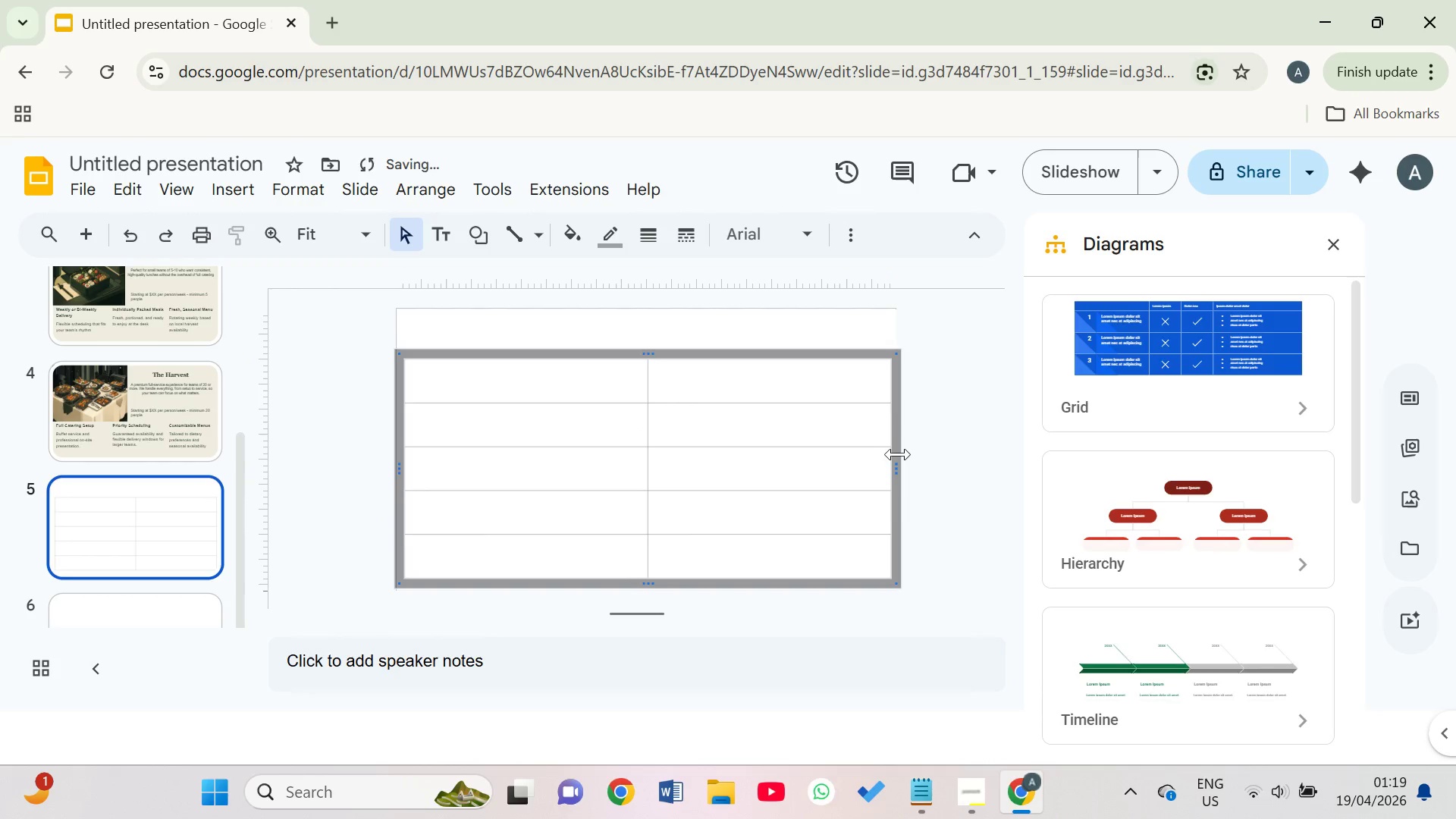 
left_click([898, 454])
 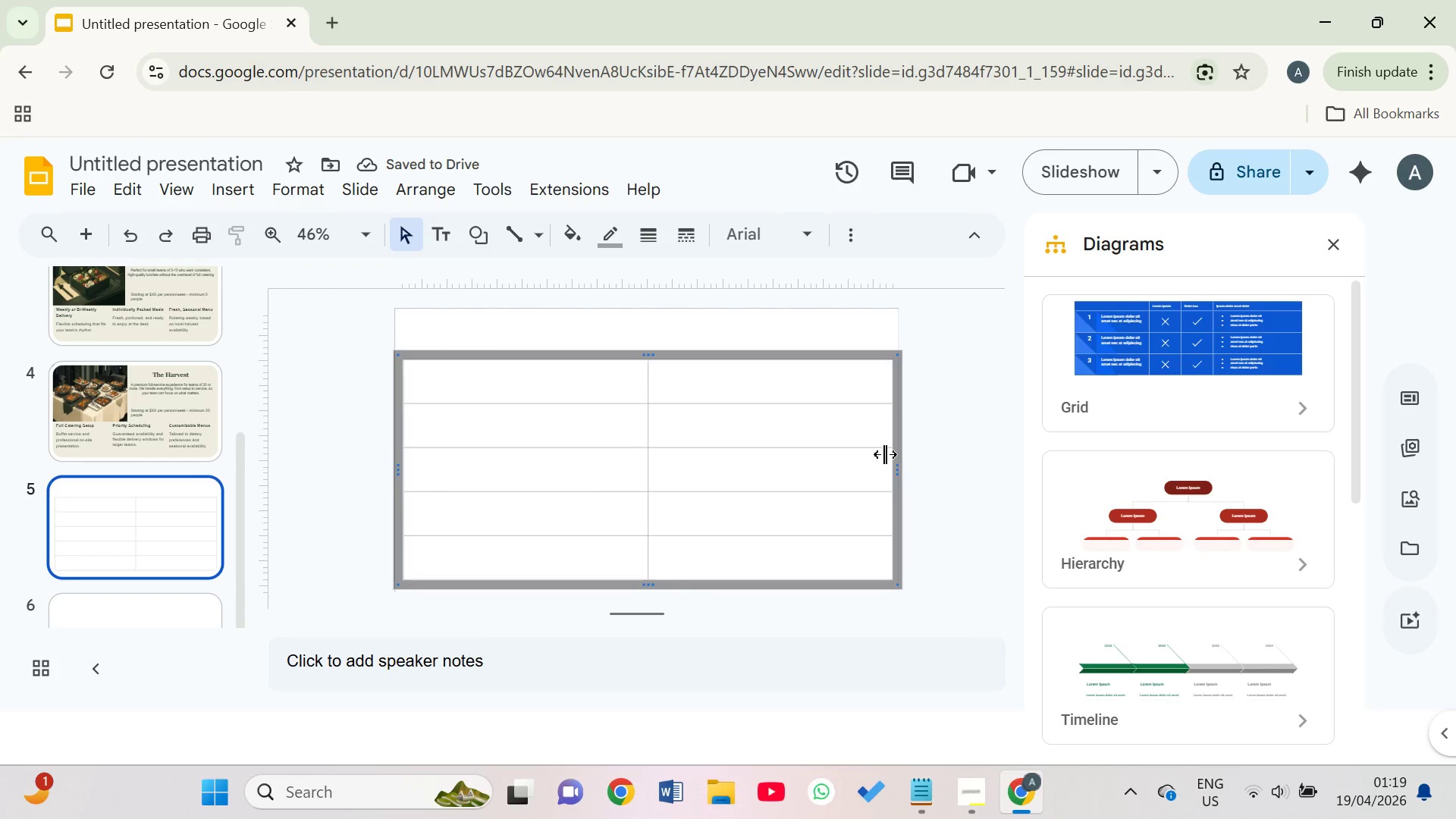 
left_click([862, 456])
 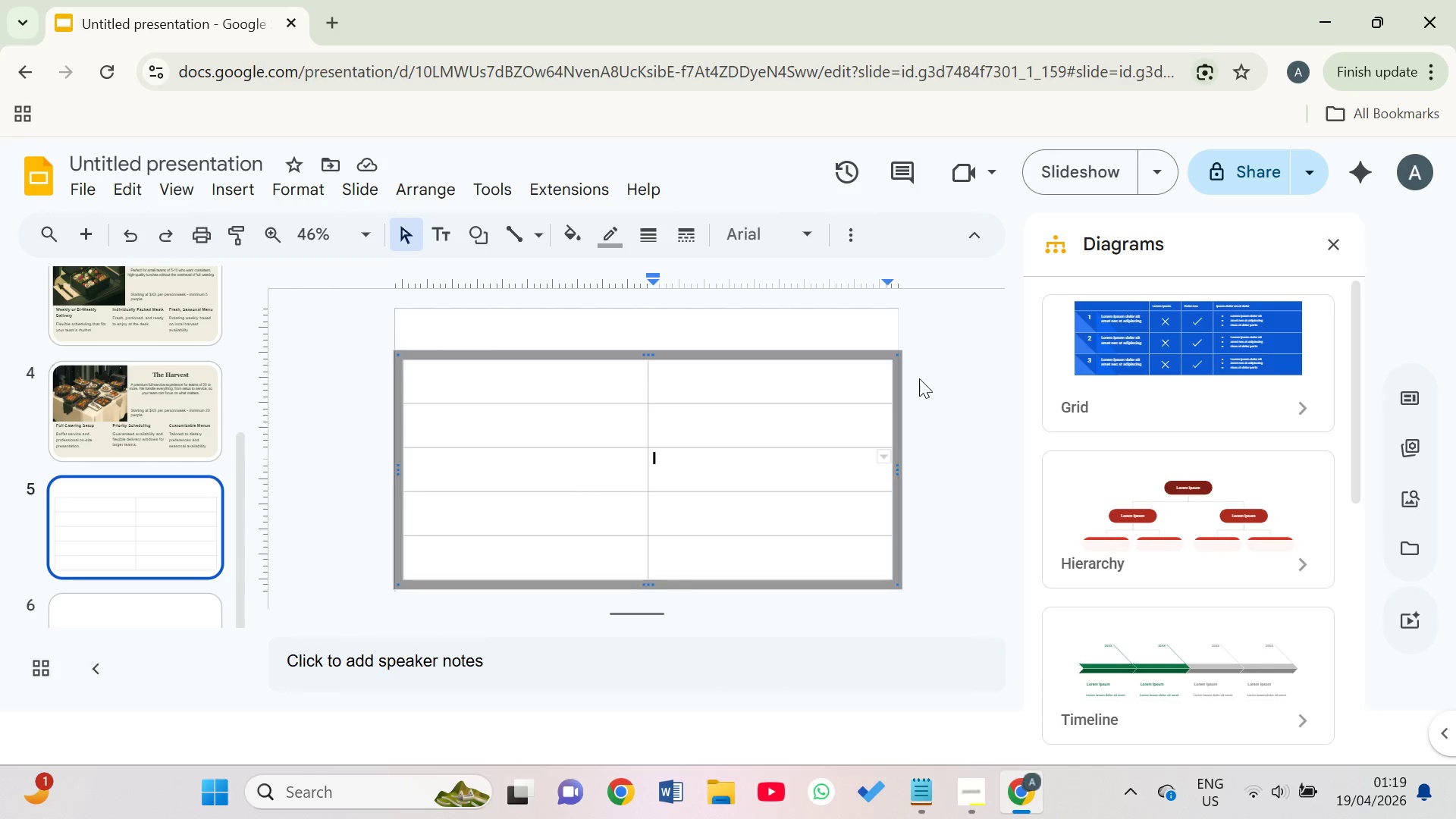 
left_click([860, 358])
 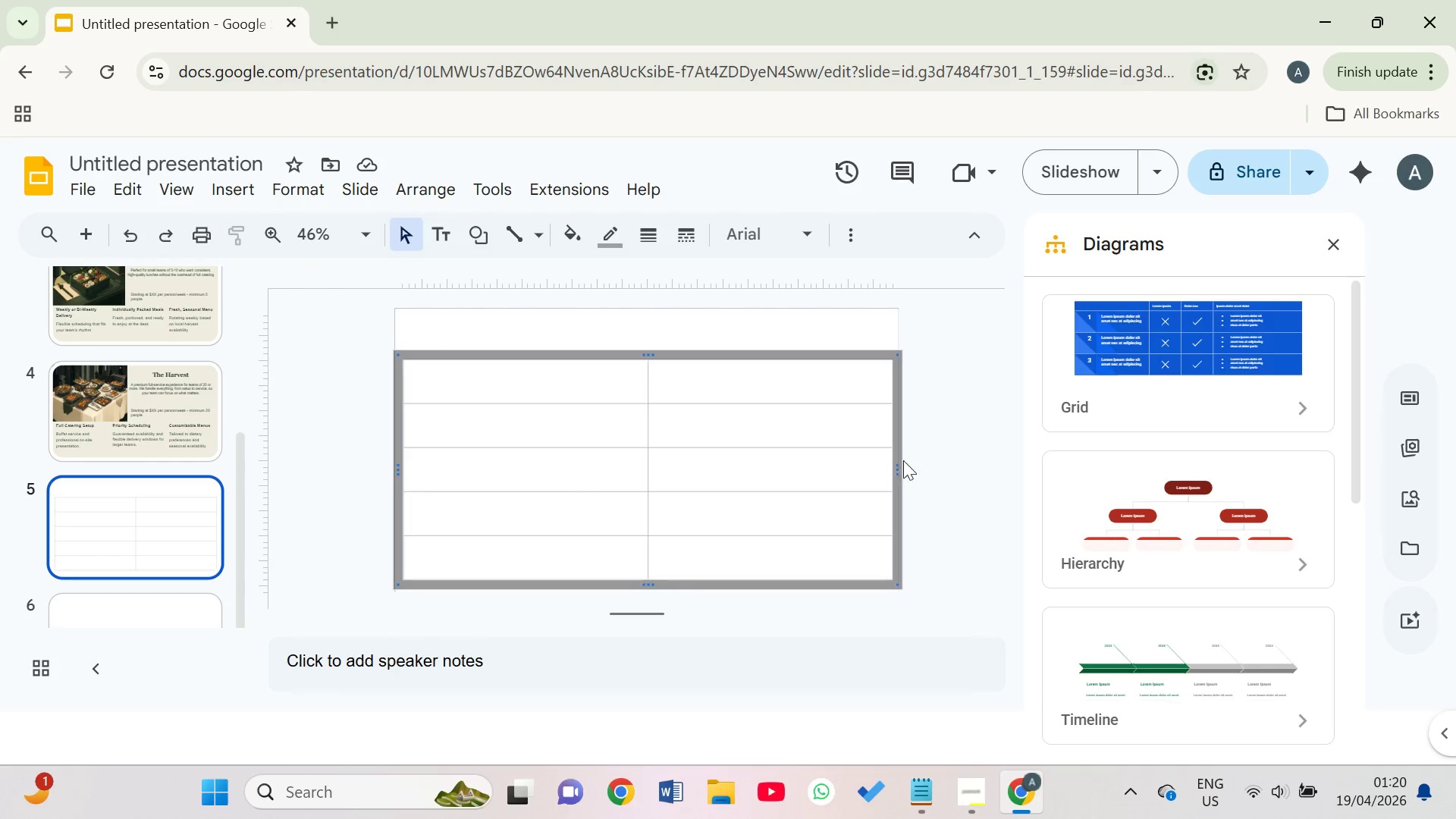 
left_click([892, 461])
 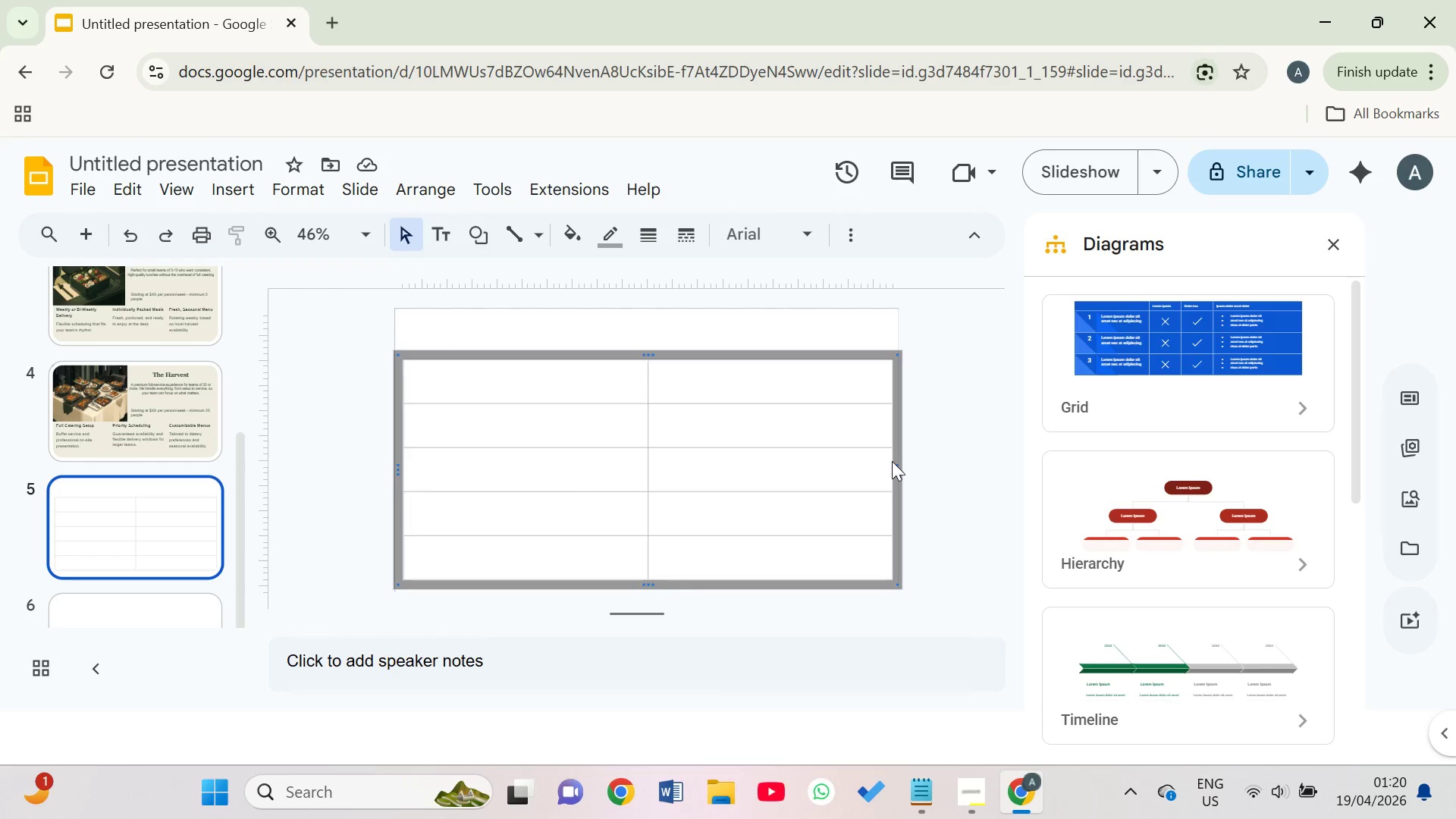 
left_click_drag(start_coordinate=[892, 461], to_coordinate=[891, 465])
 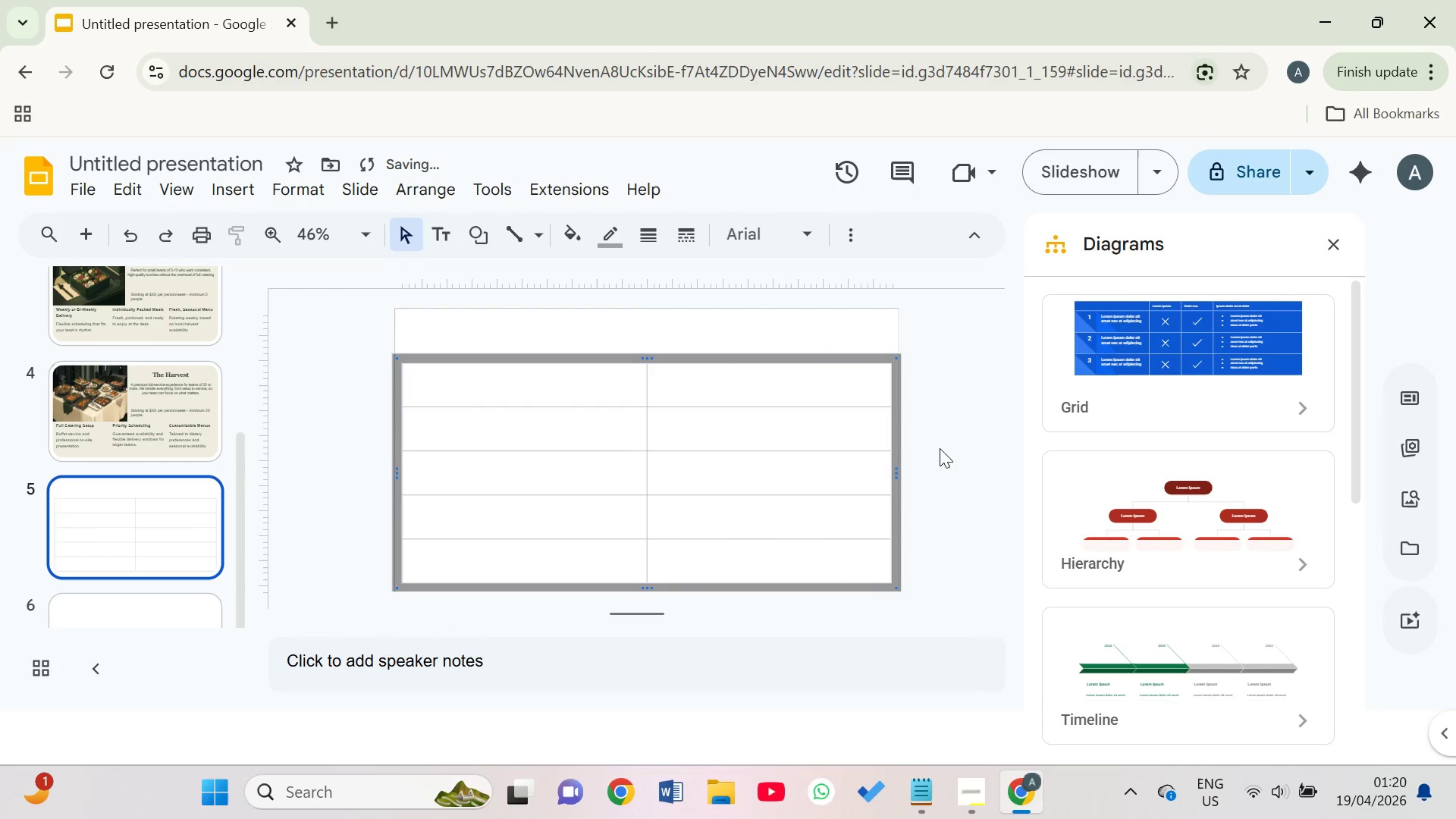 
left_click([940, 466])
 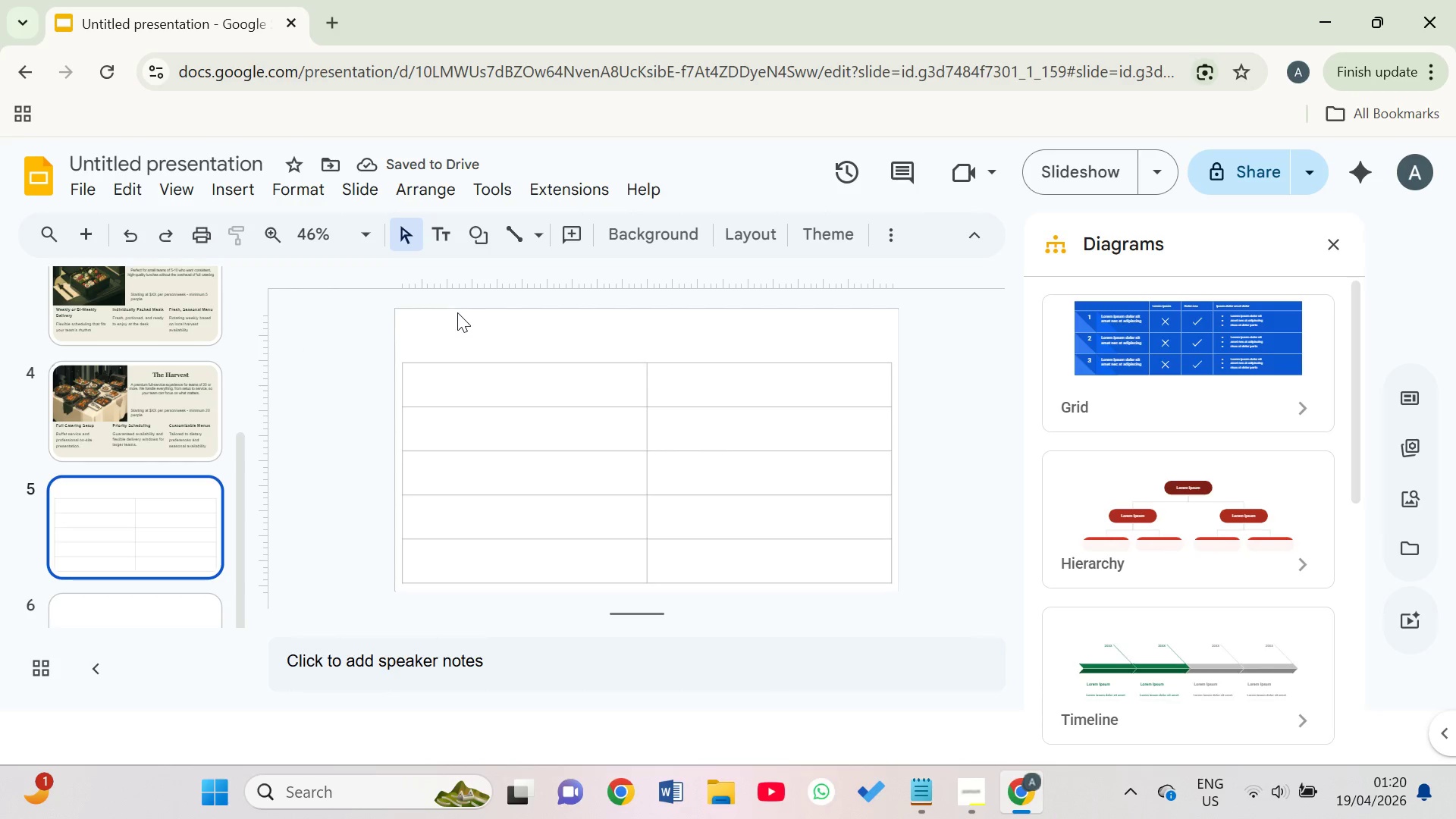 
left_click([648, 229])
 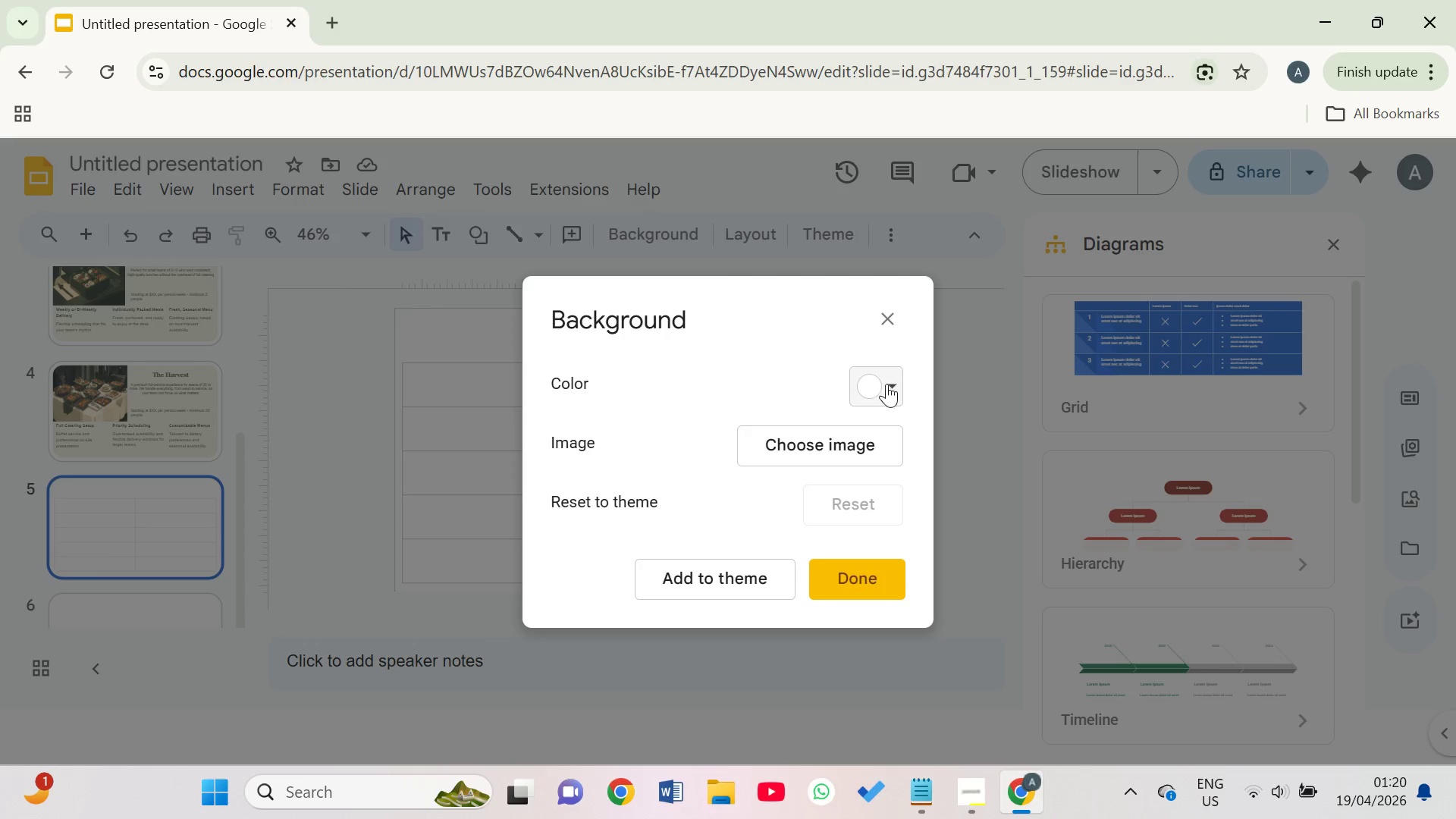 
left_click([876, 384])
 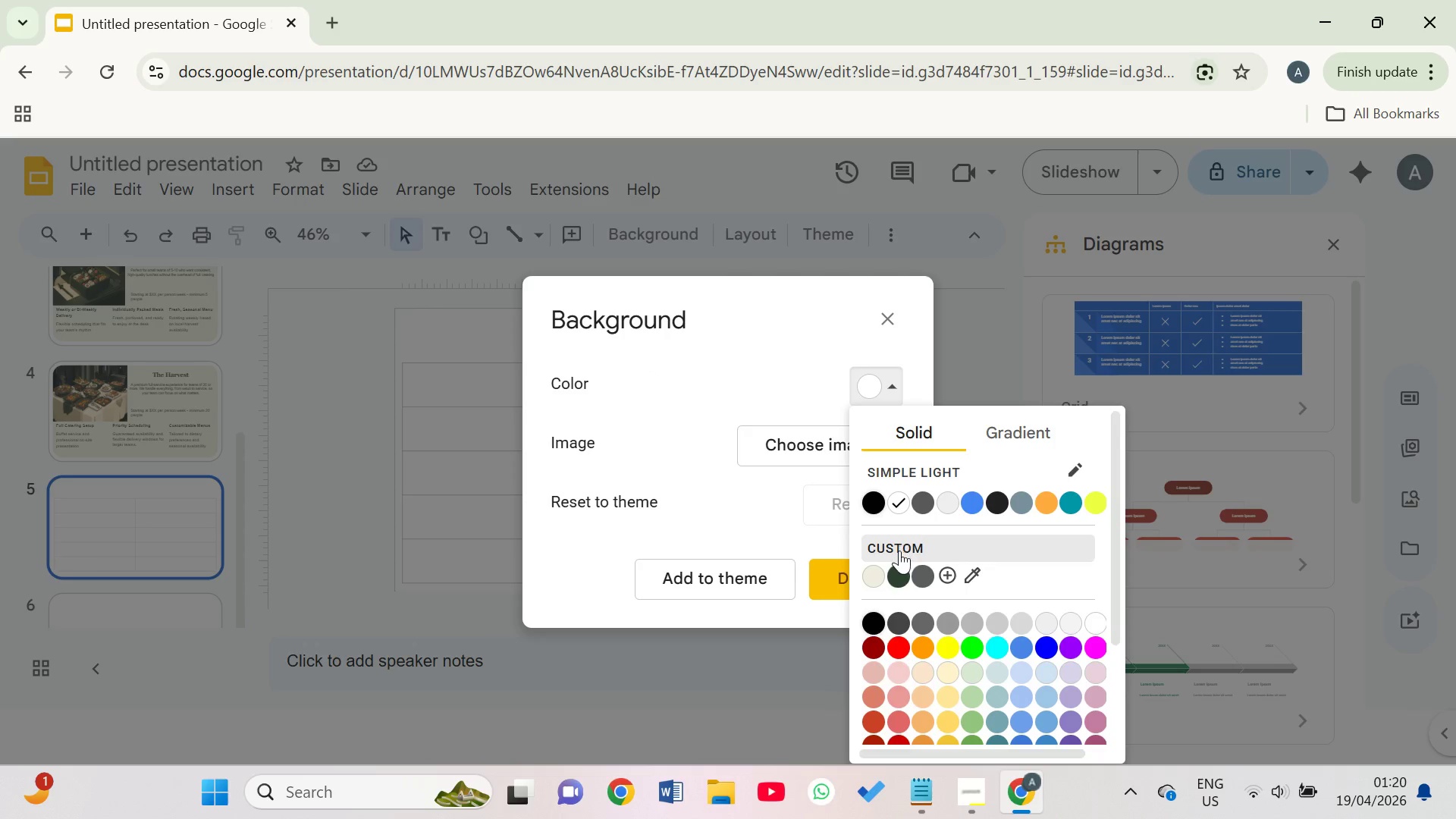 
right_click([900, 573])
 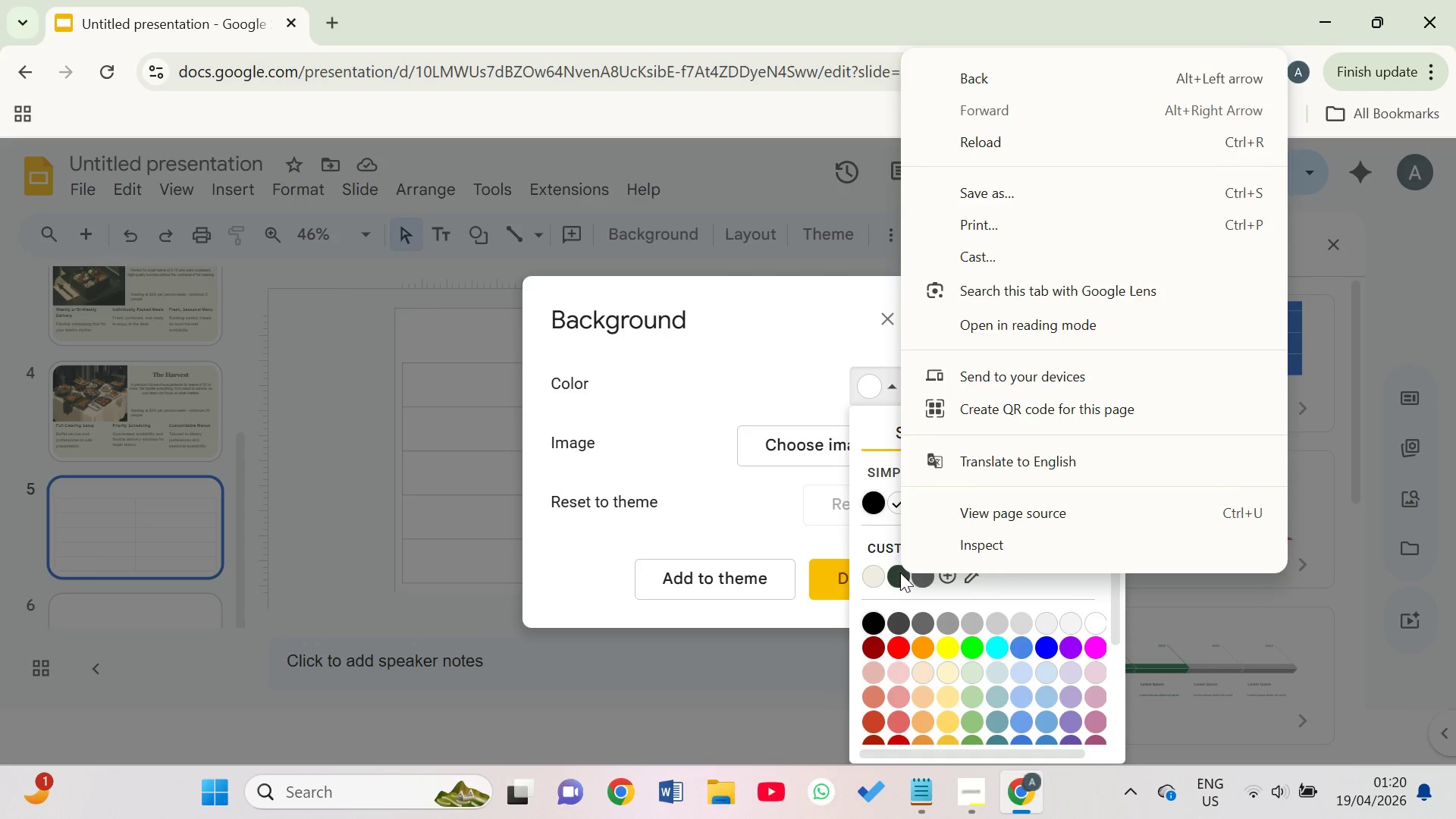 
left_click([900, 573])
 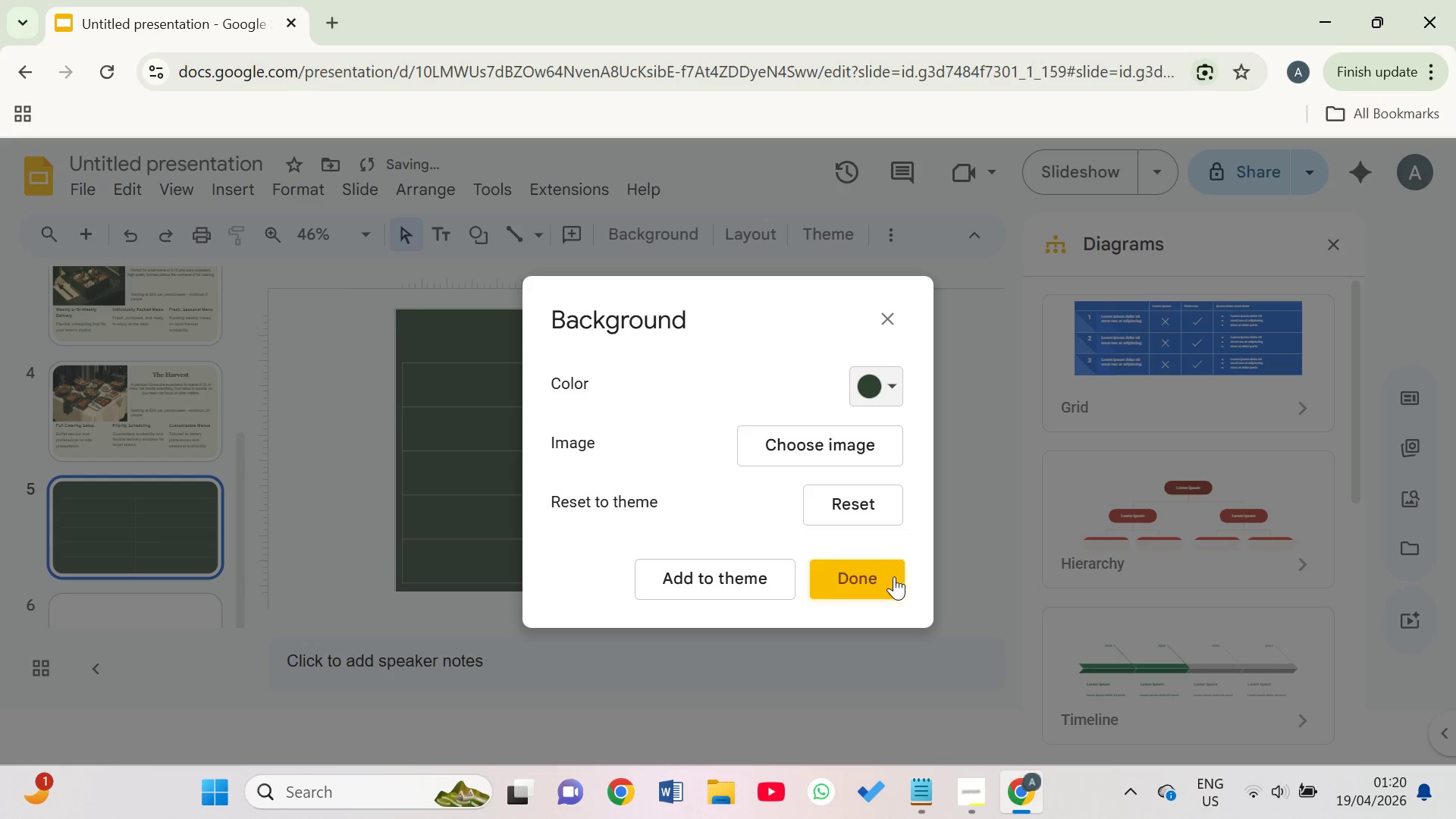 
left_click([873, 579])
 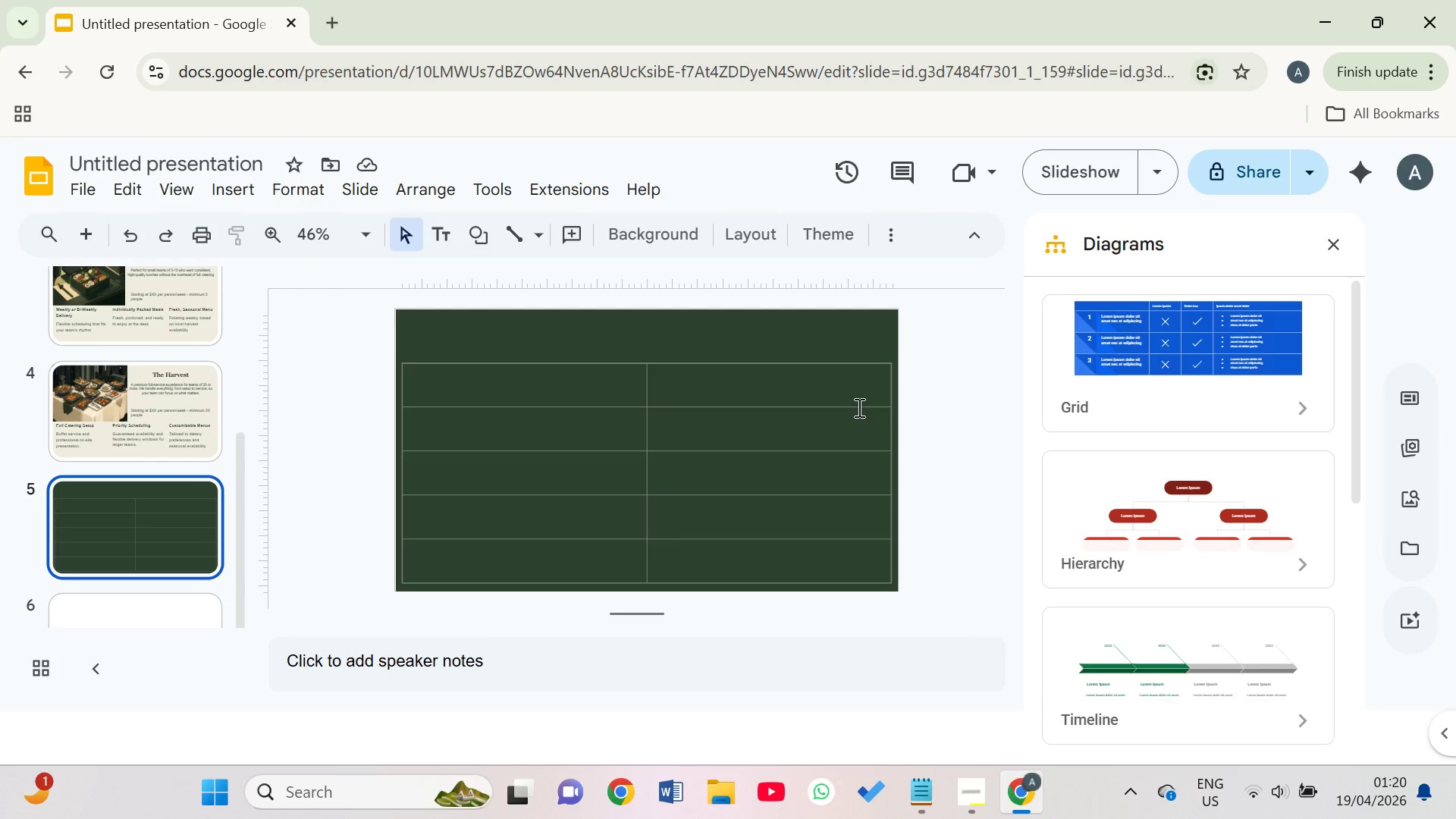 
wait(12.17)
 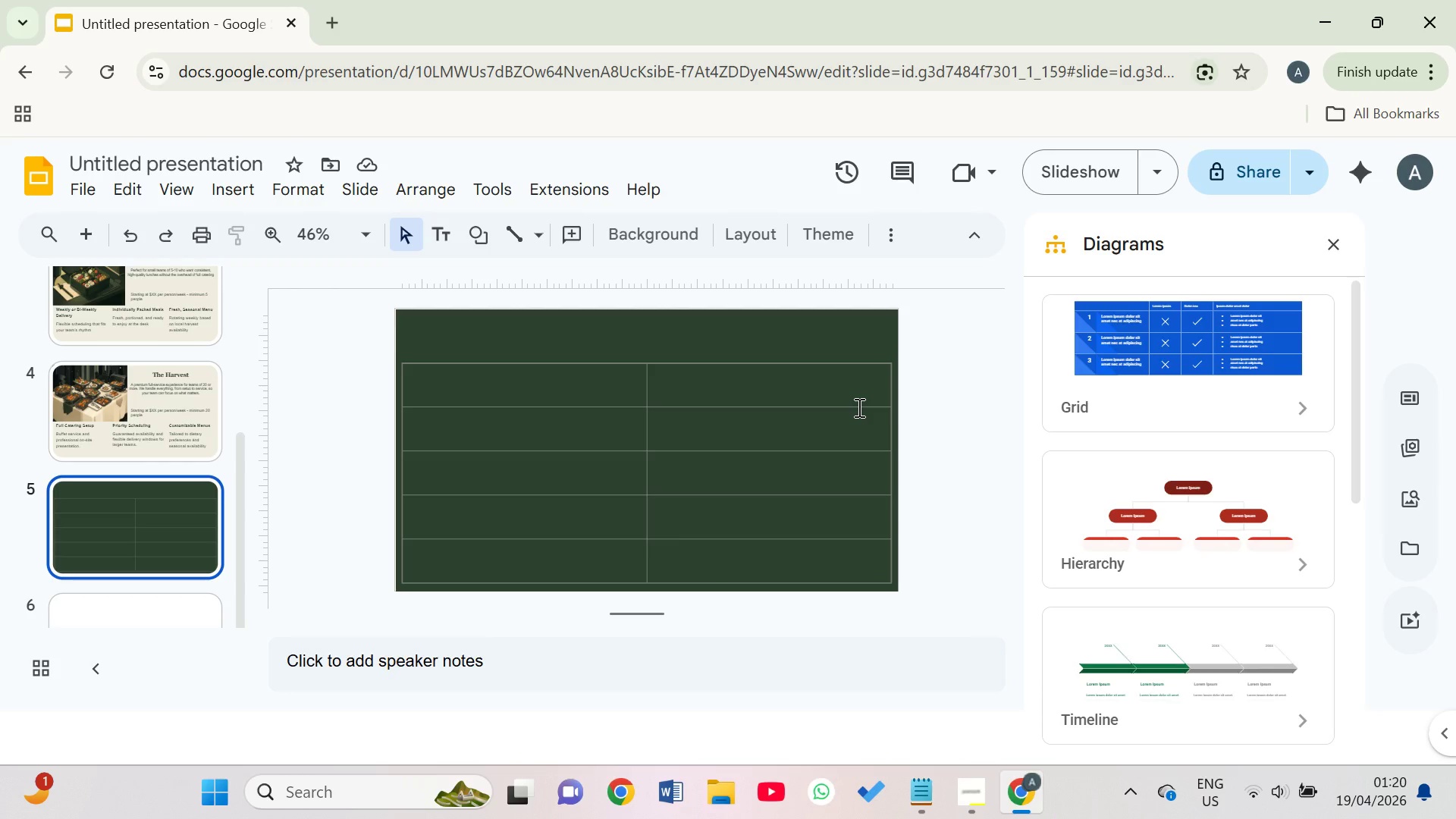 
left_click([231, 193])
 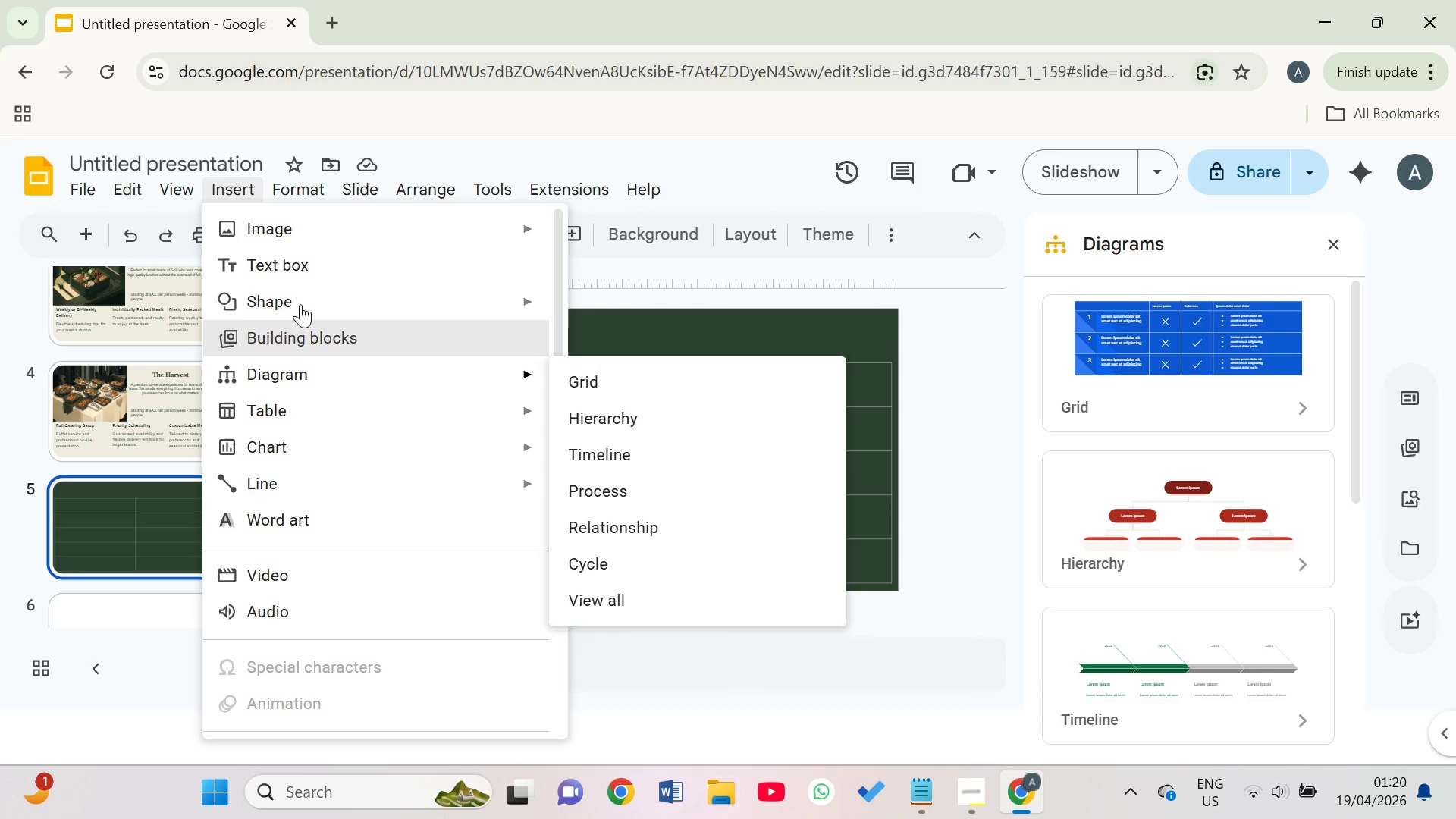 
left_click([300, 282])
 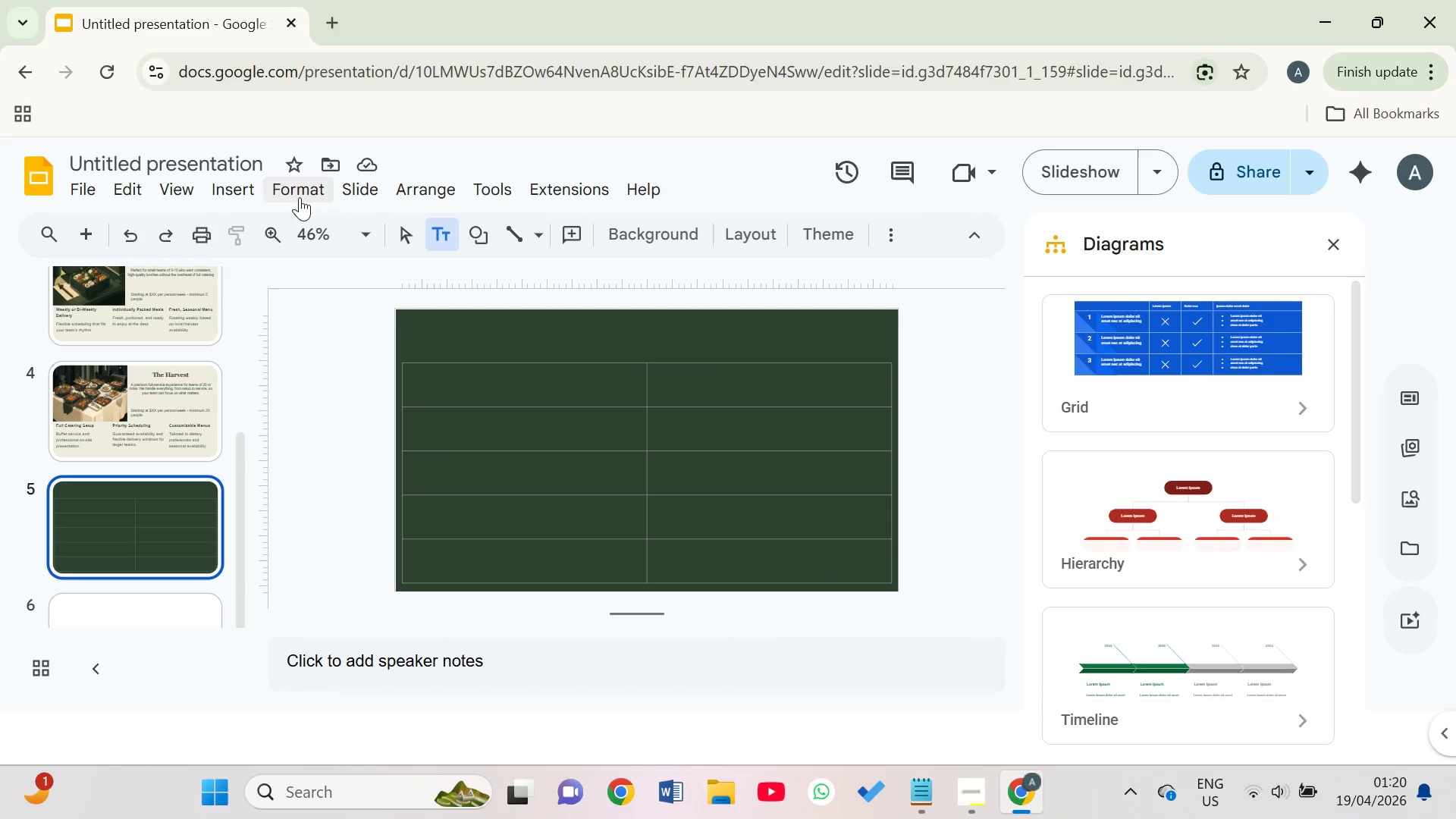 
left_click([240, 186])
 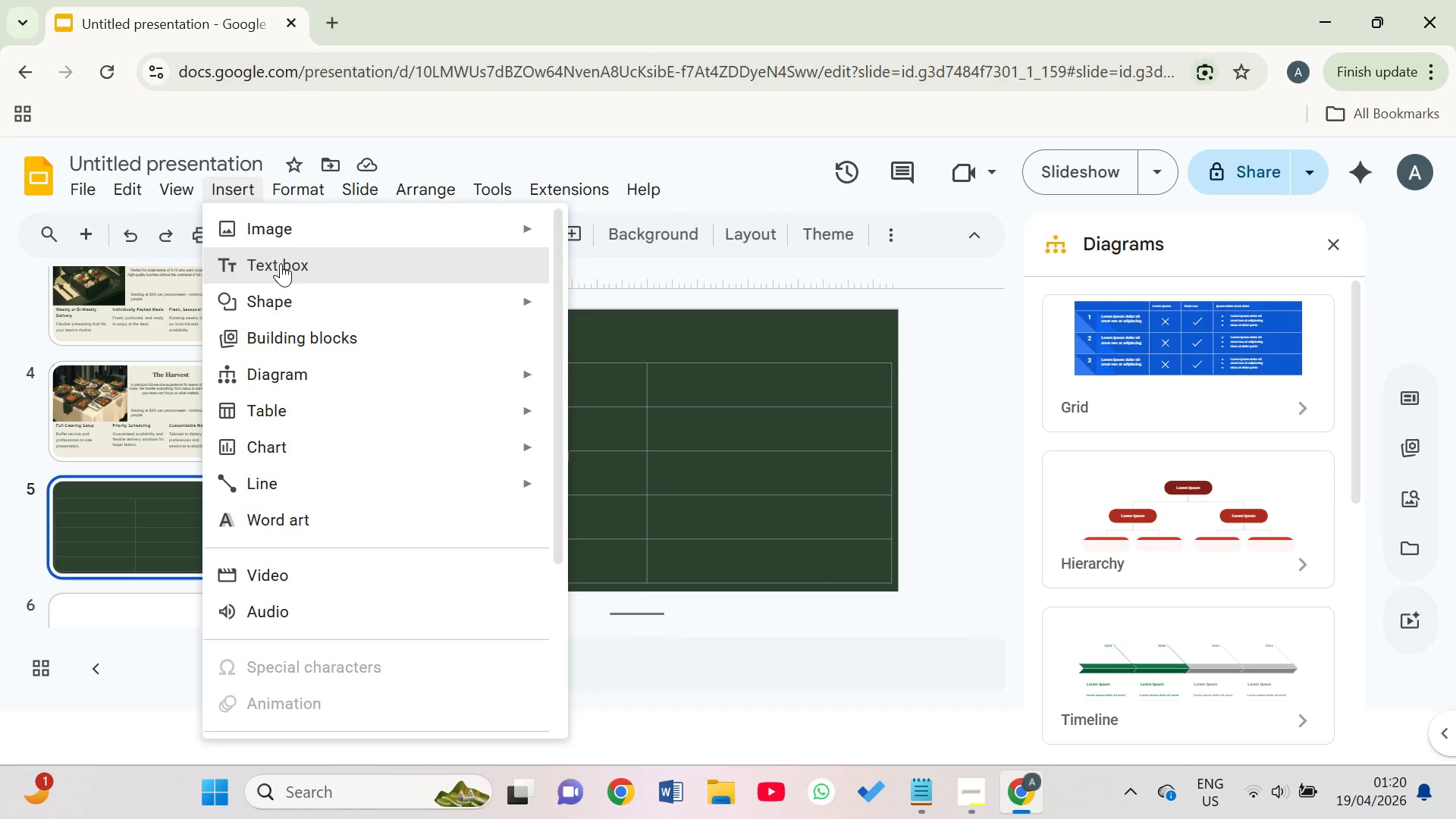 
left_click([314, 301])
 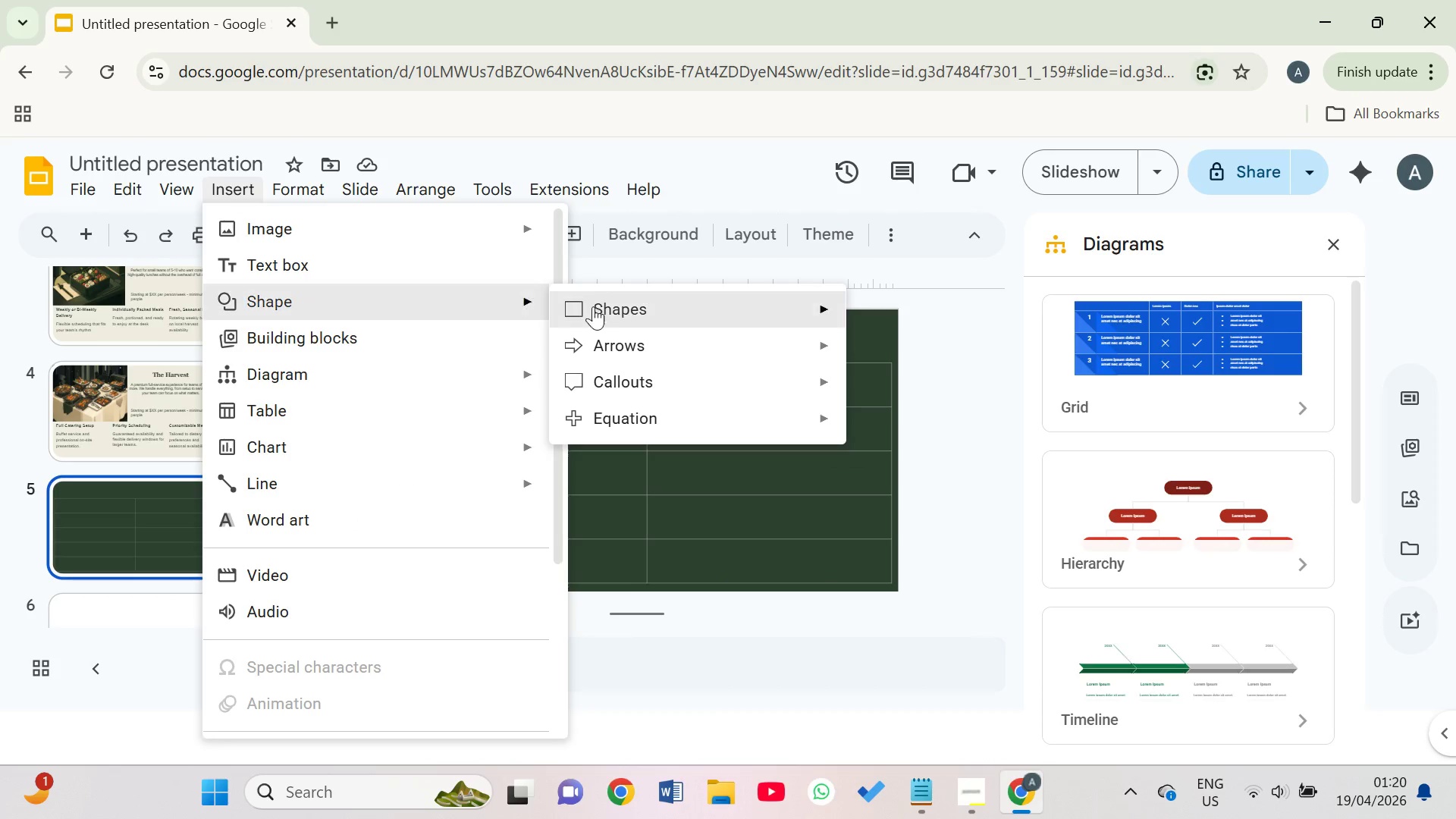 
left_click([601, 312])
 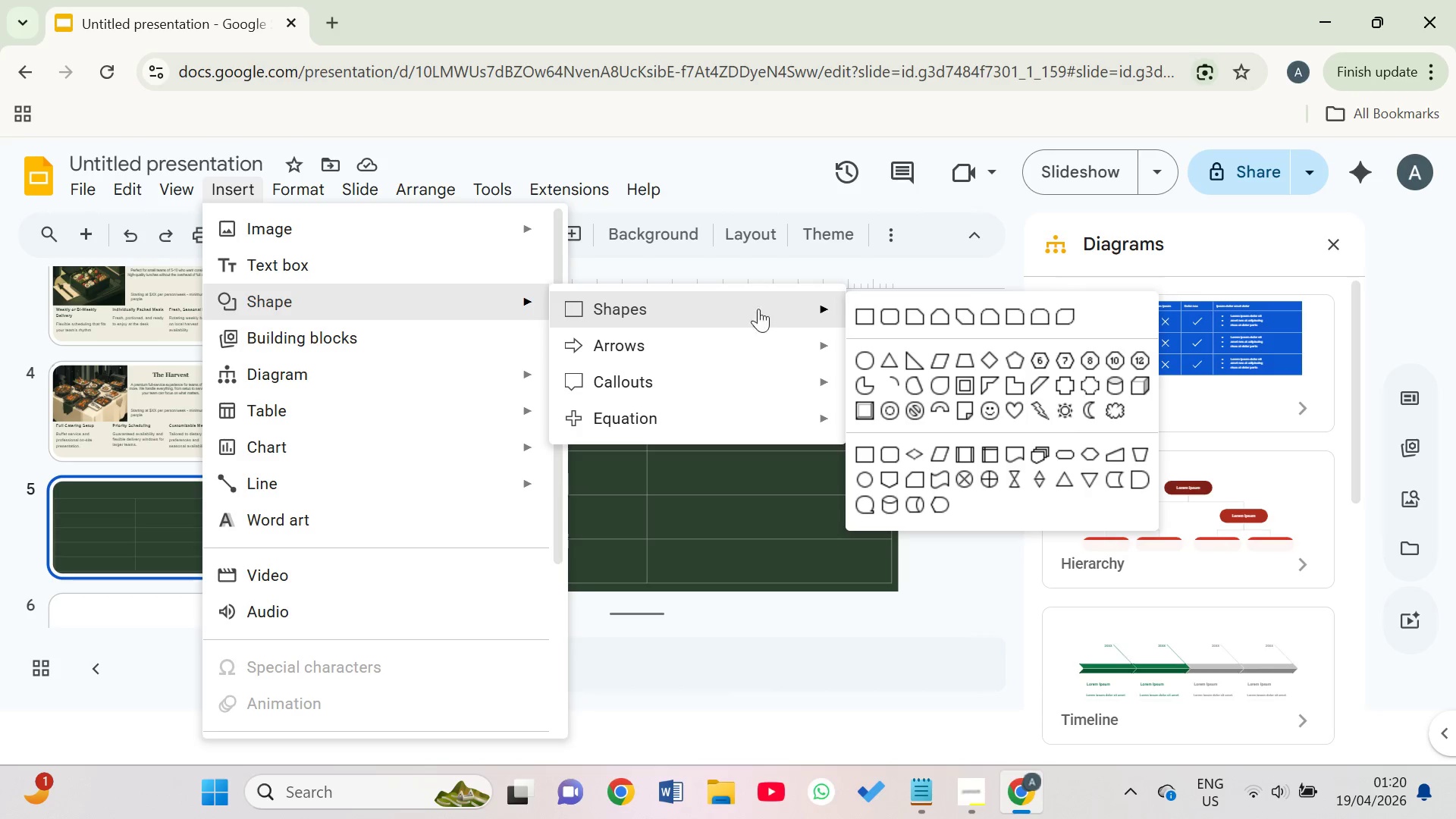 
left_click([859, 318])
 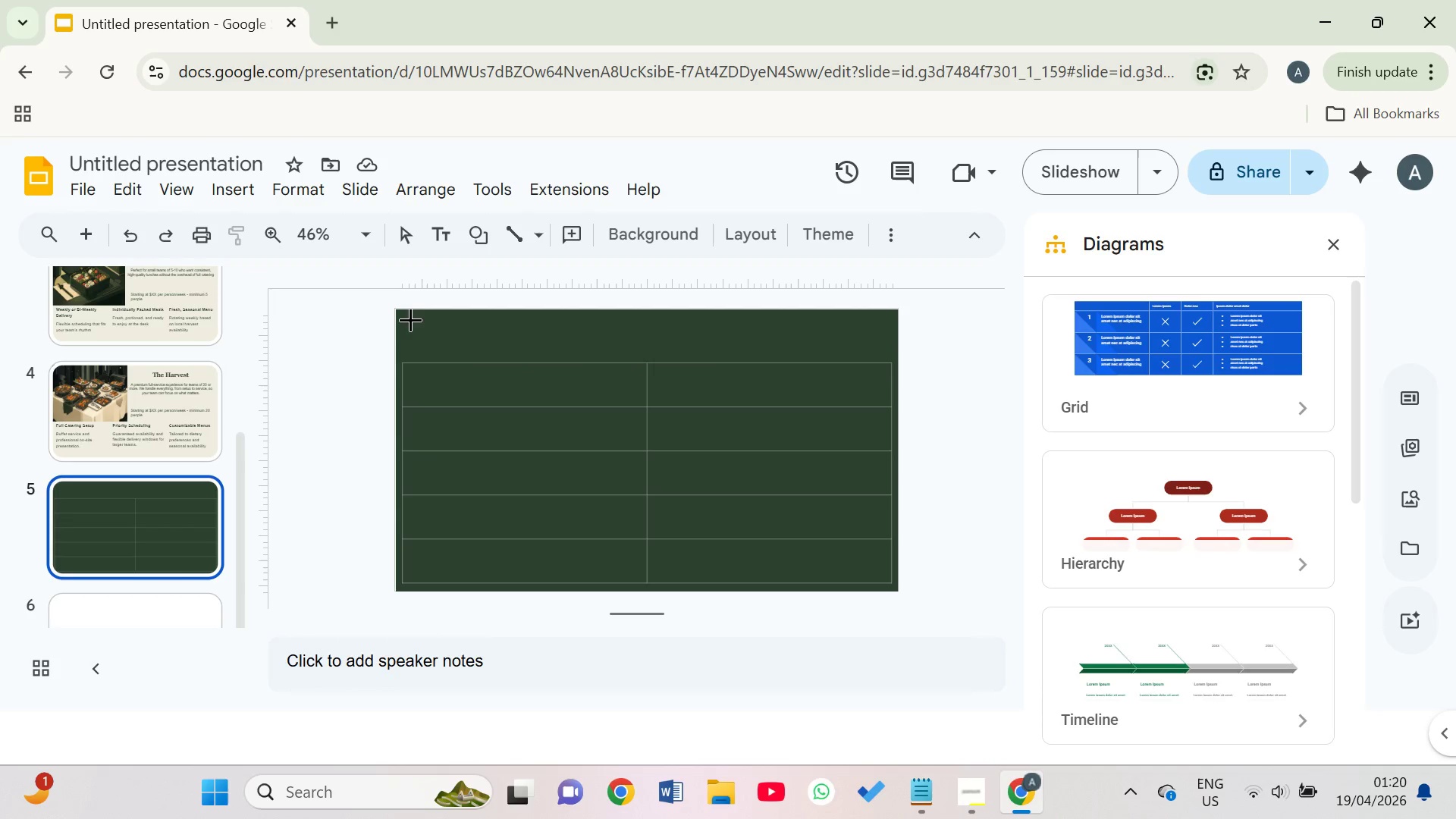 
left_click_drag(start_coordinate=[415, 322], to_coordinate=[864, 349])
 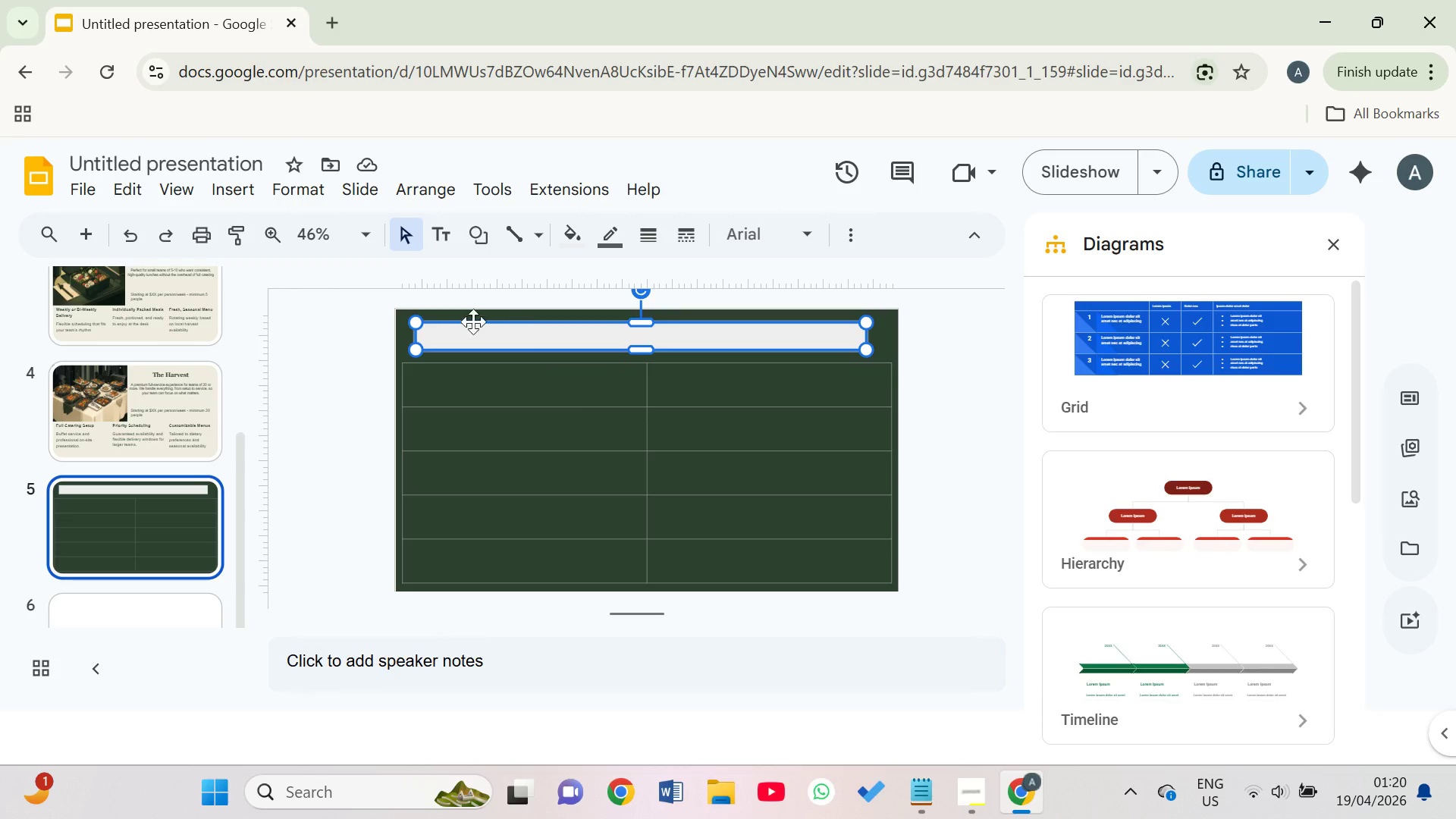 
wait(12.73)
 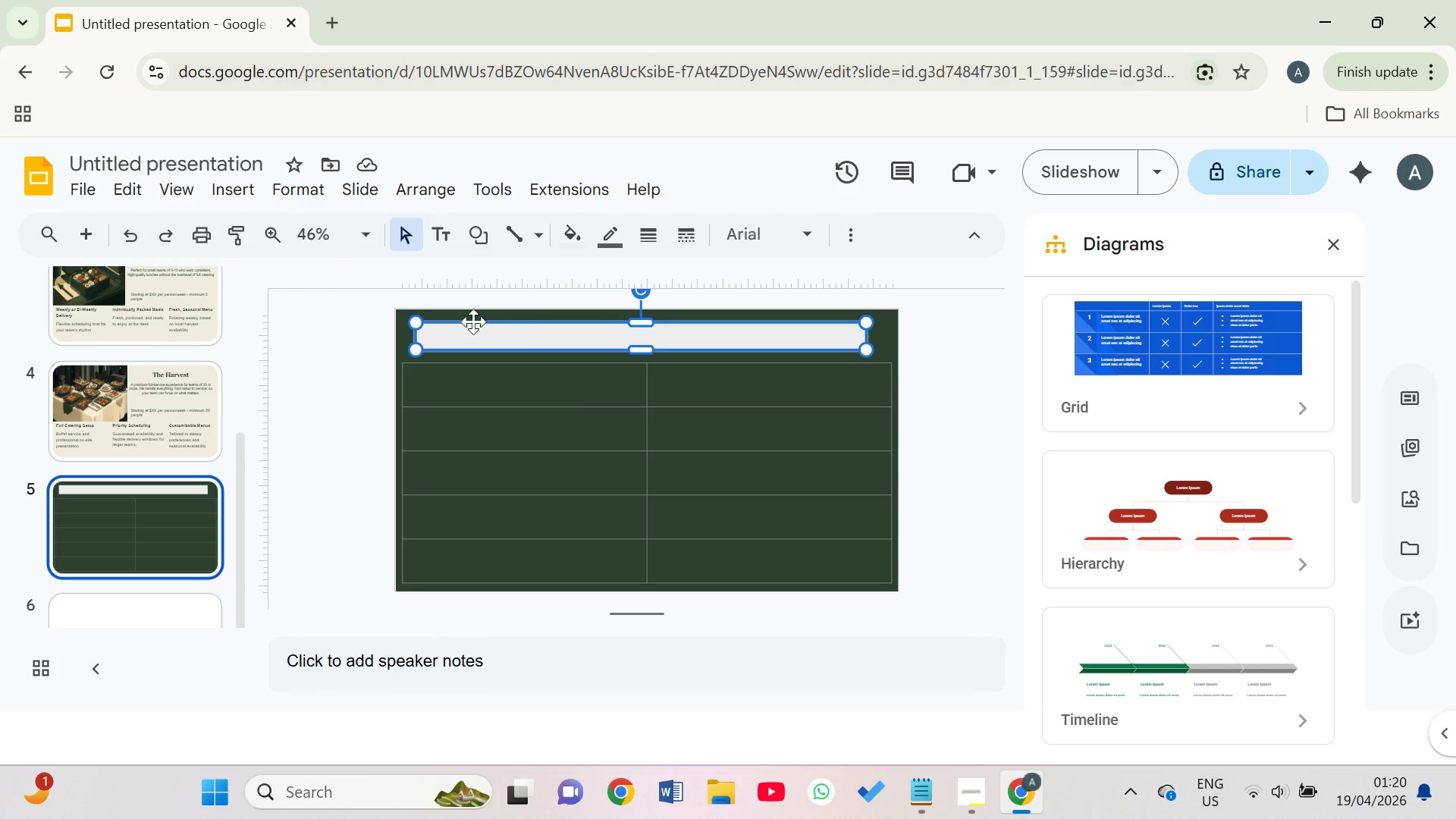 
mouse_move([598, 239])
 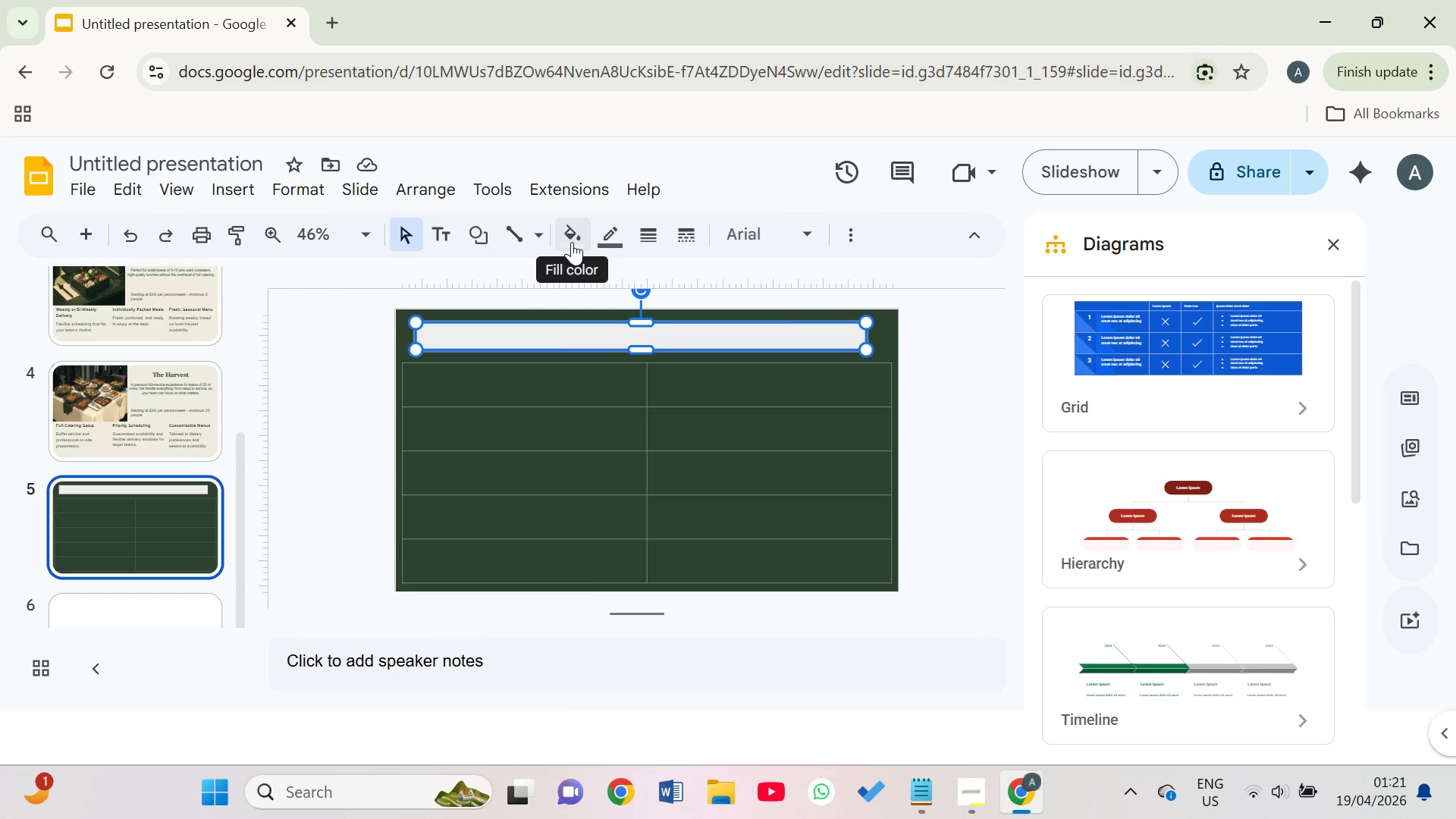 
left_click([572, 242])
 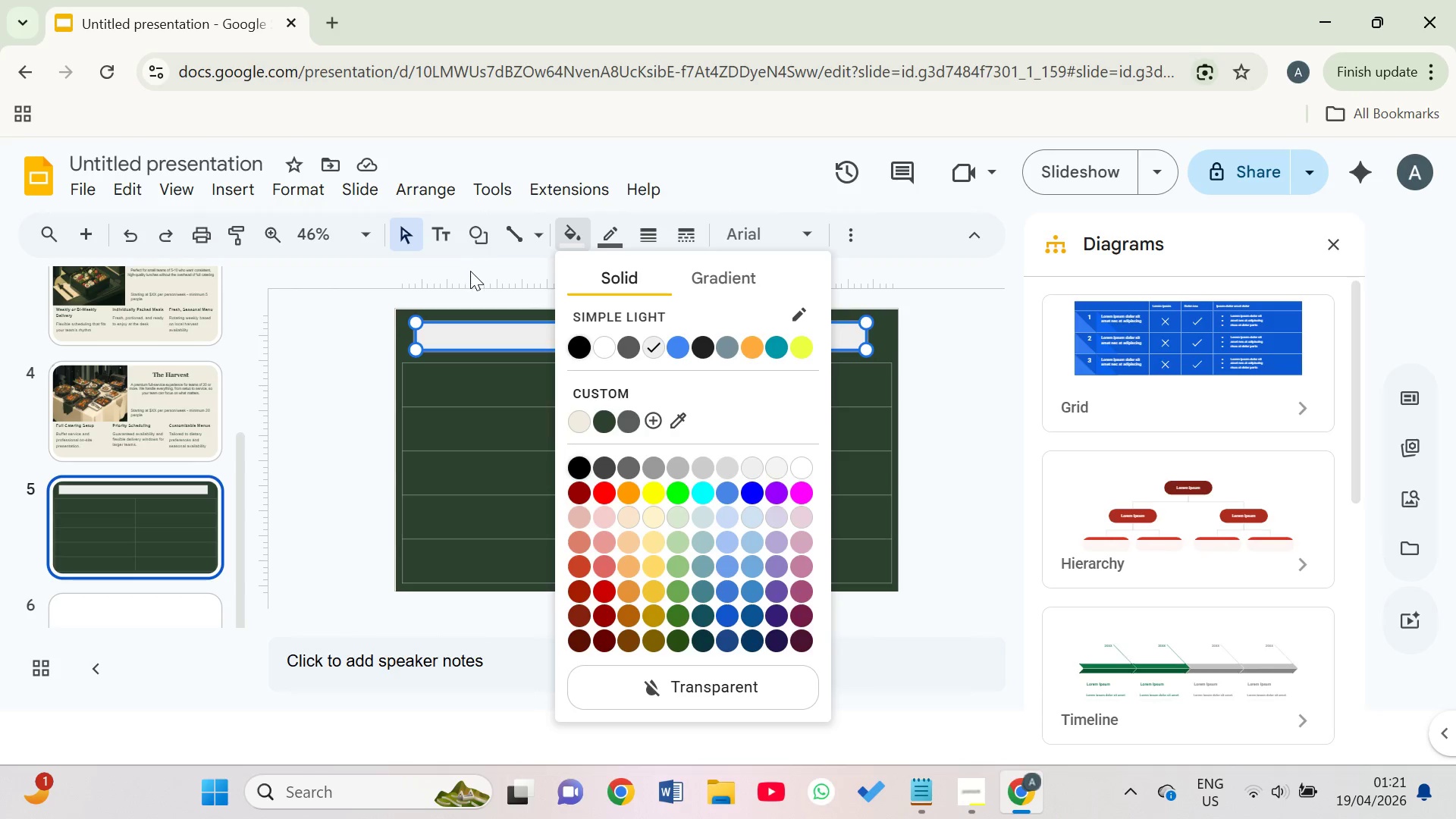 
left_click([470, 278])
 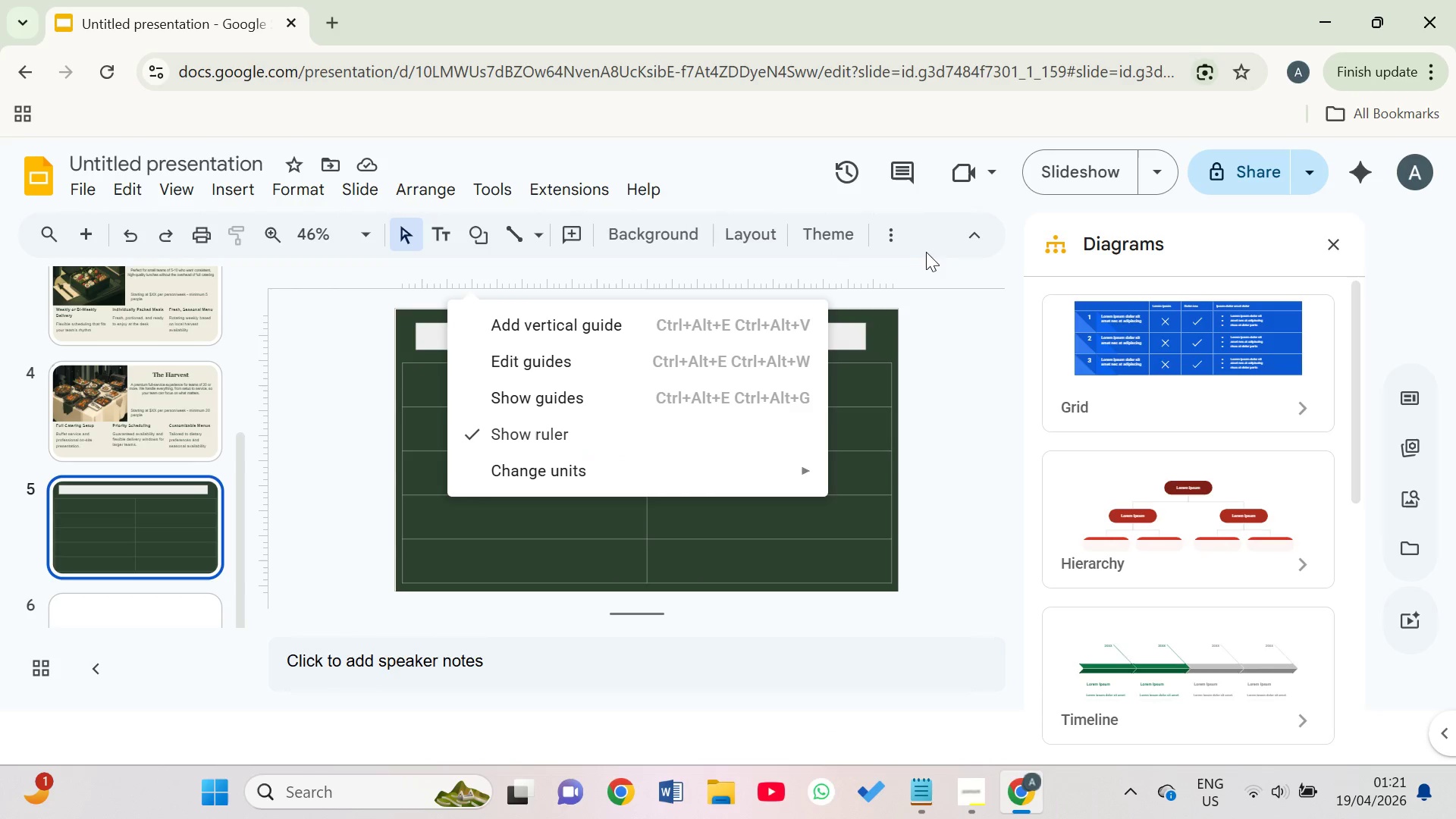 
left_click([880, 237])
 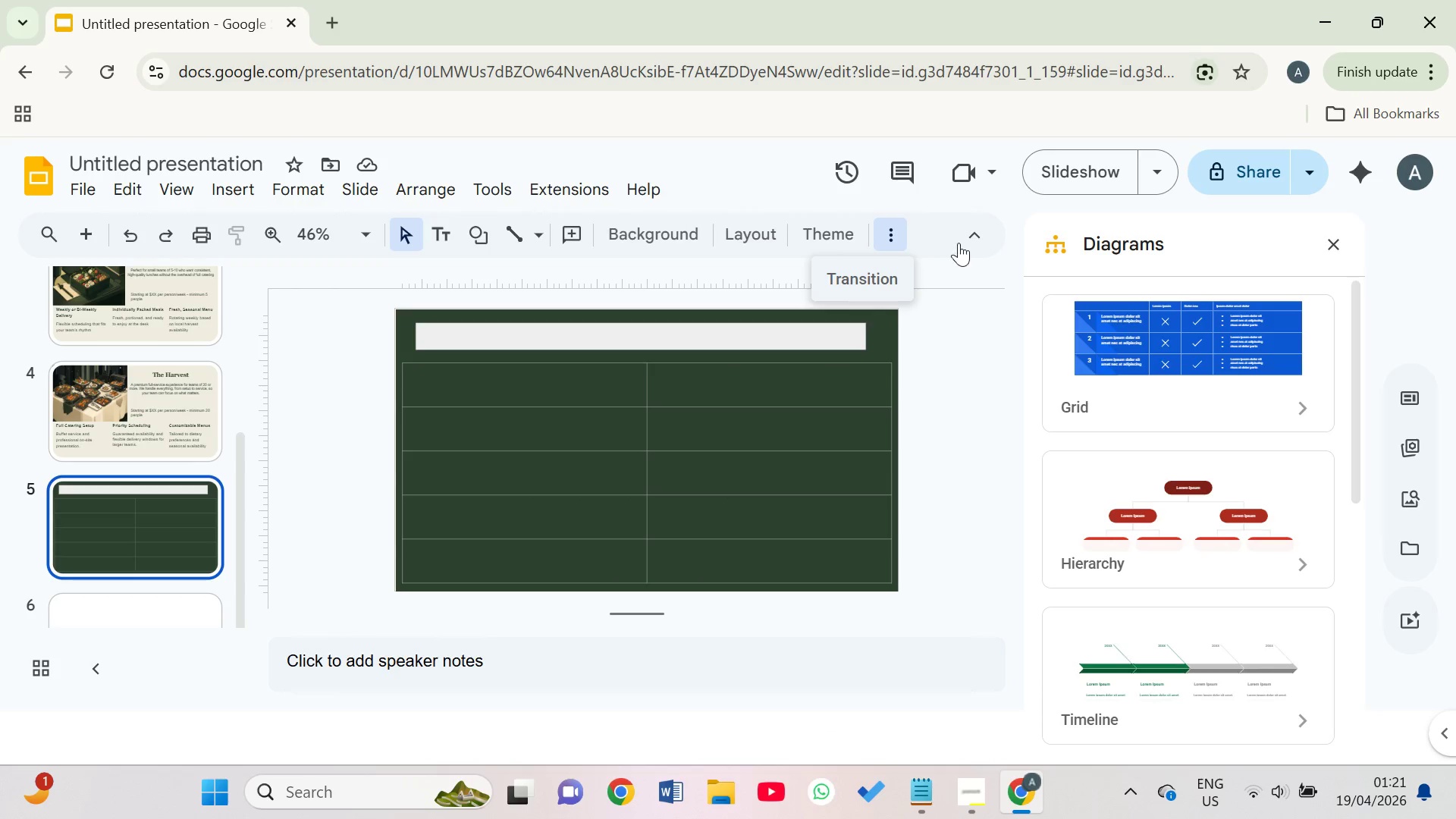 
left_click([974, 242])
 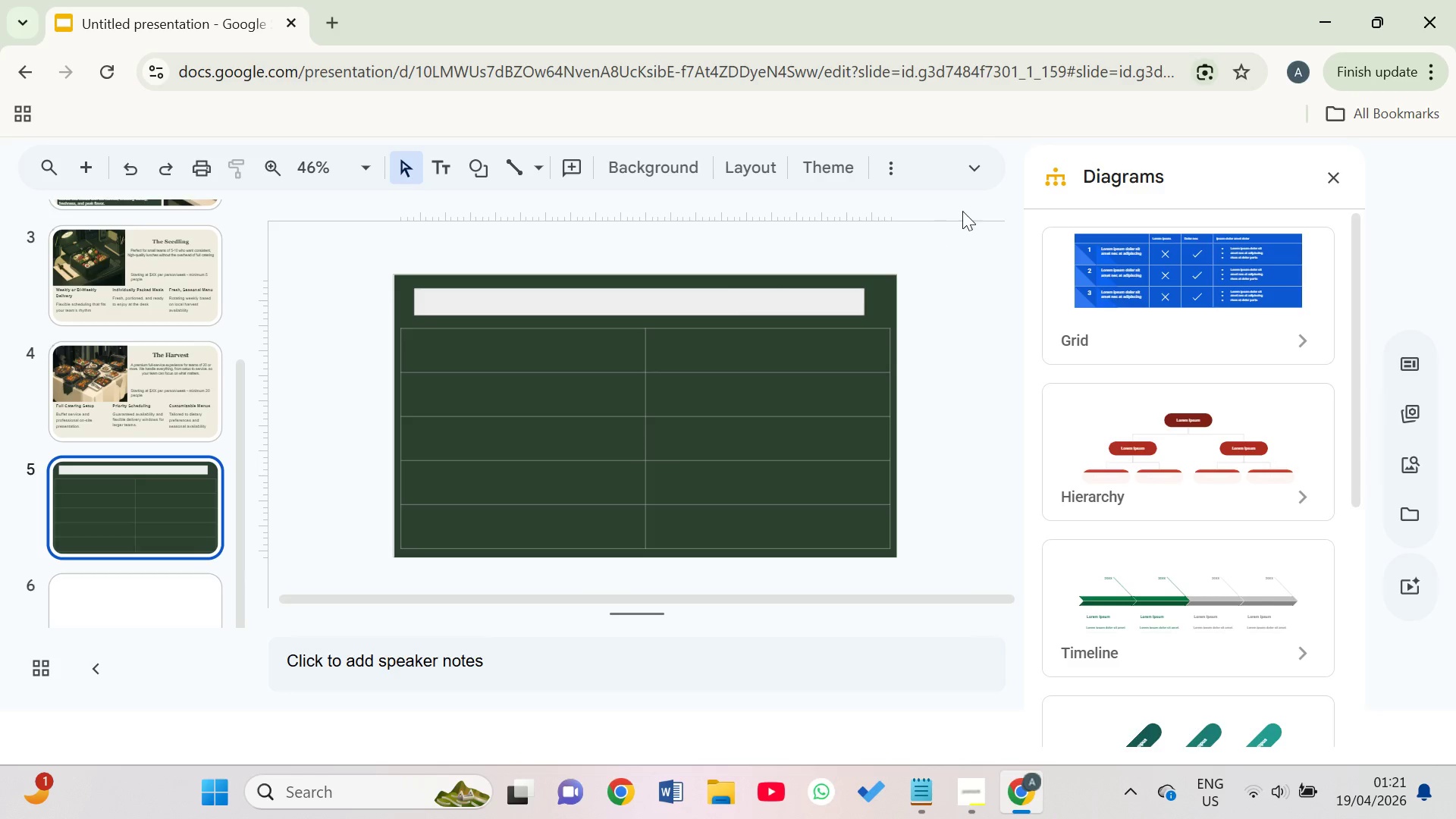 
left_click([974, 165])
 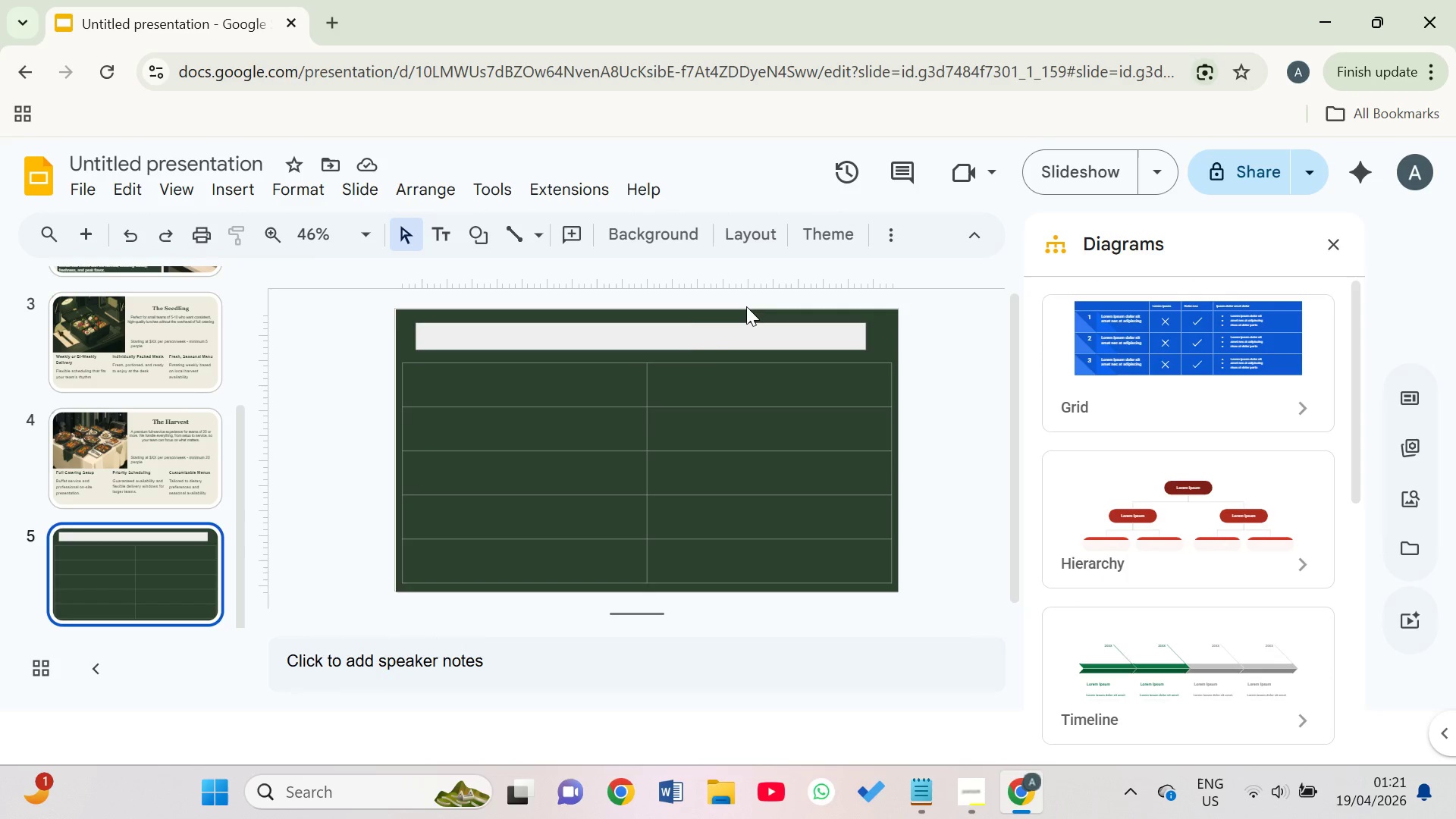 
left_click([661, 340])
 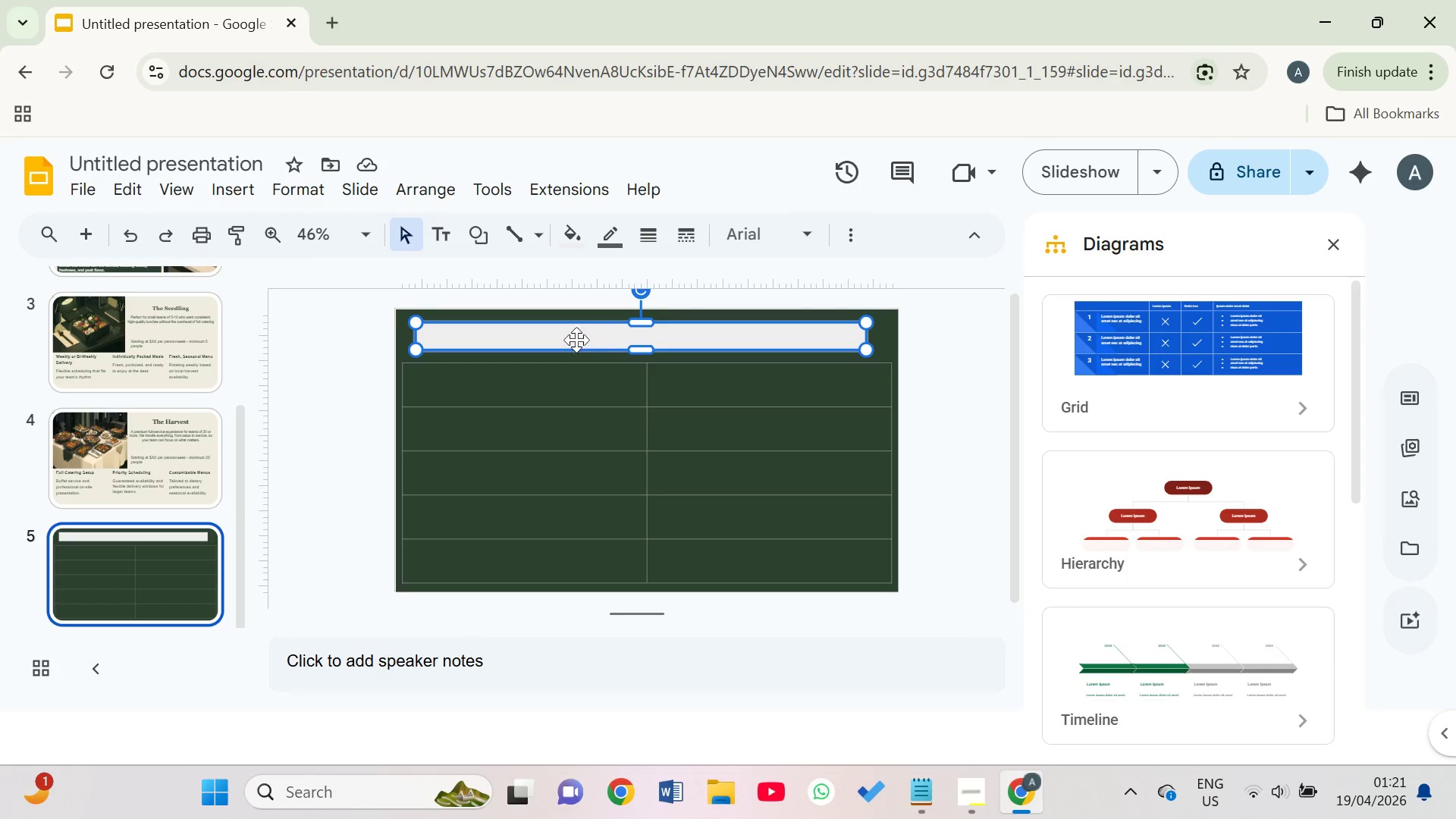 
left_click([570, 335])
 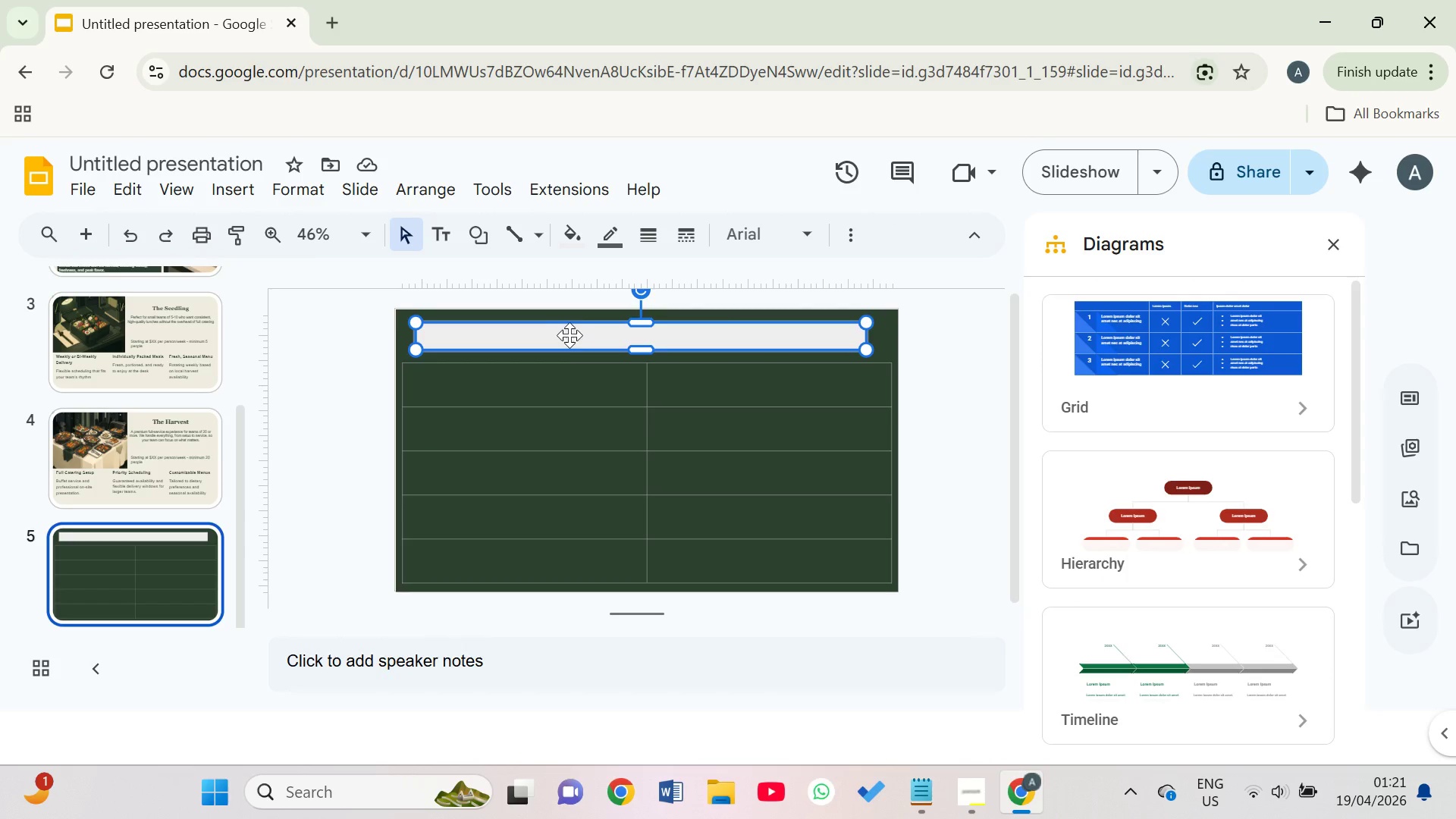 
type(Seasonal Sample Menu)
 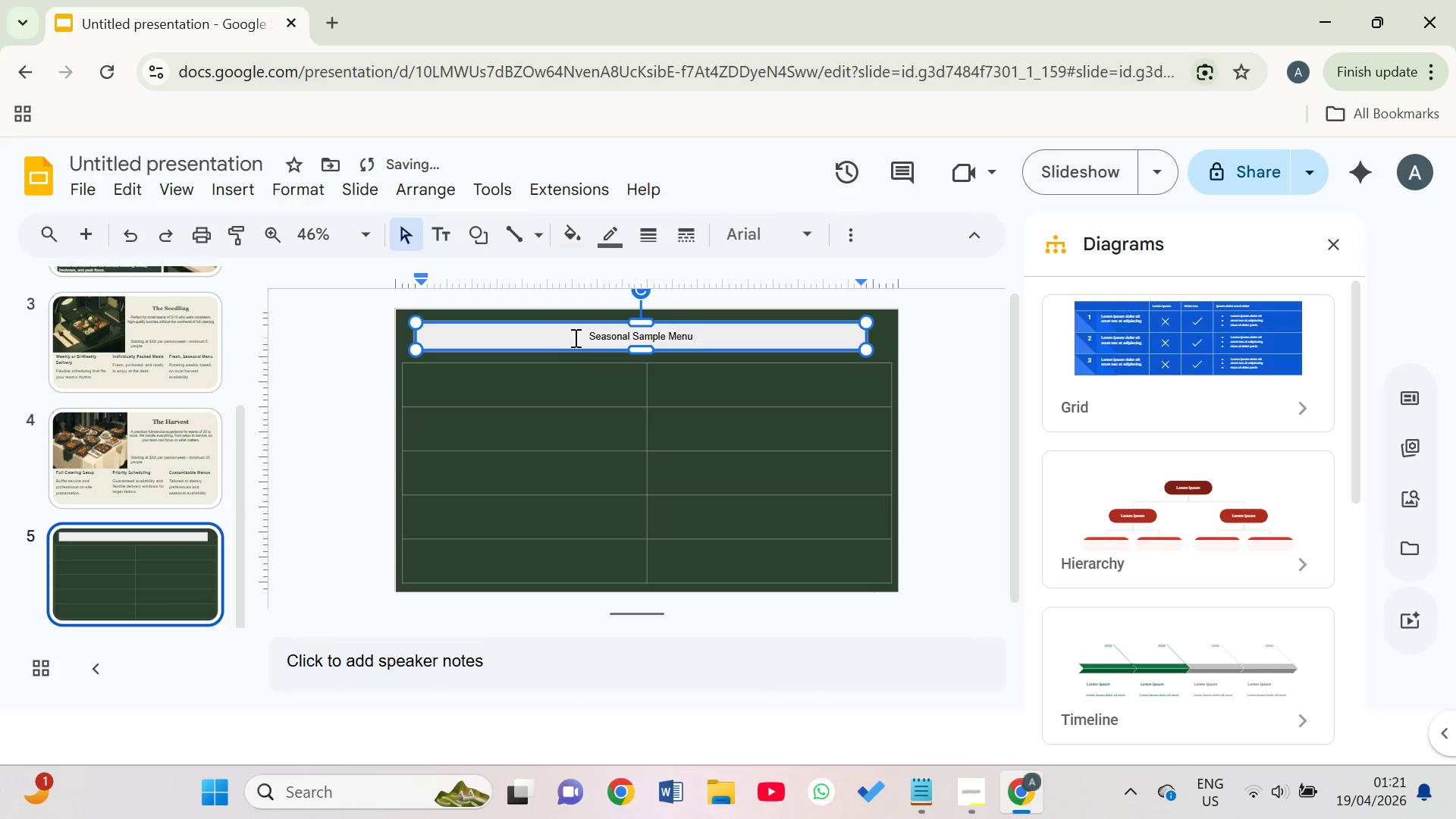 
left_click_drag(start_coordinate=[704, 343], to_coordinate=[585, 340])
 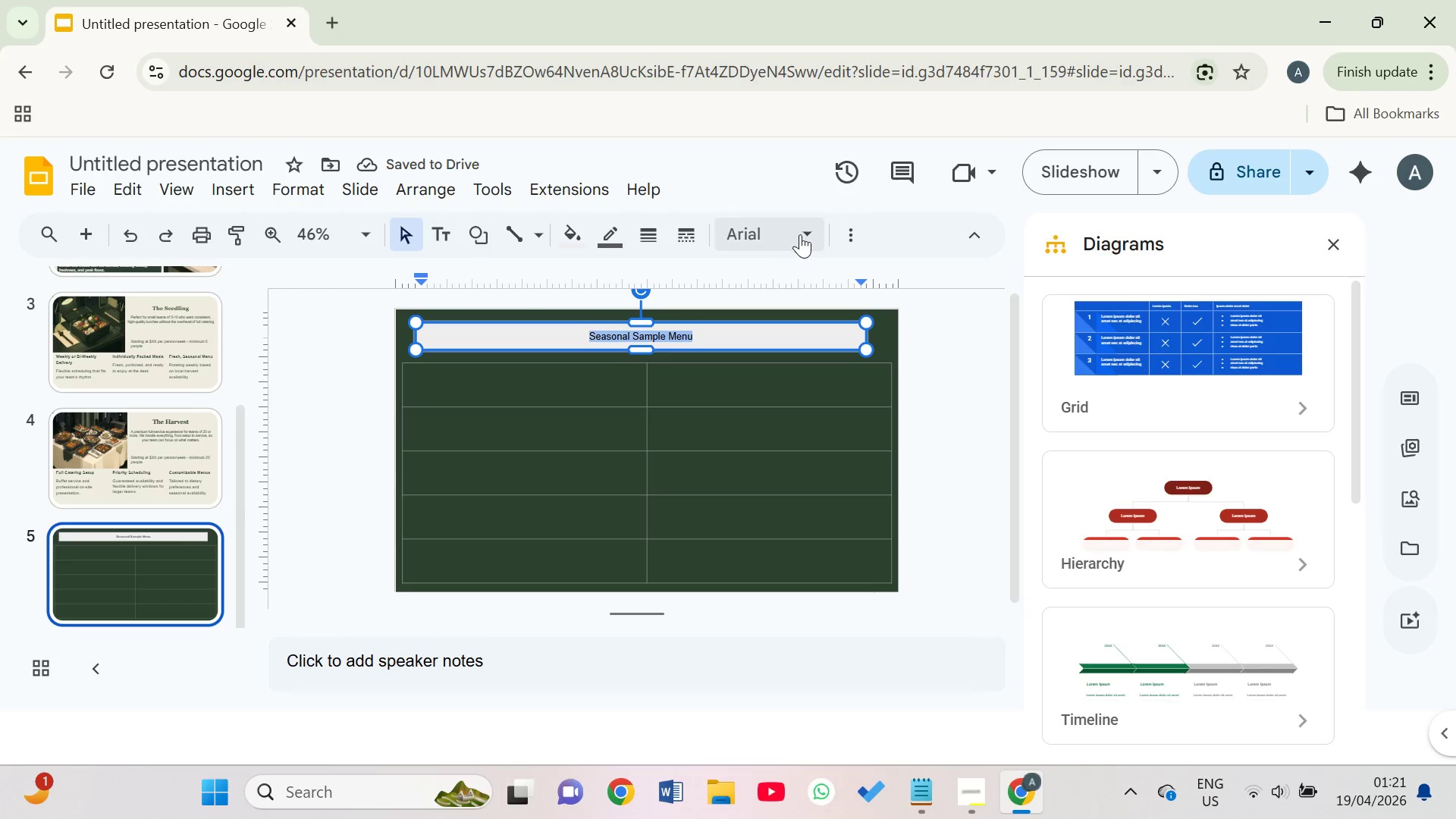 
left_click([803, 234])
 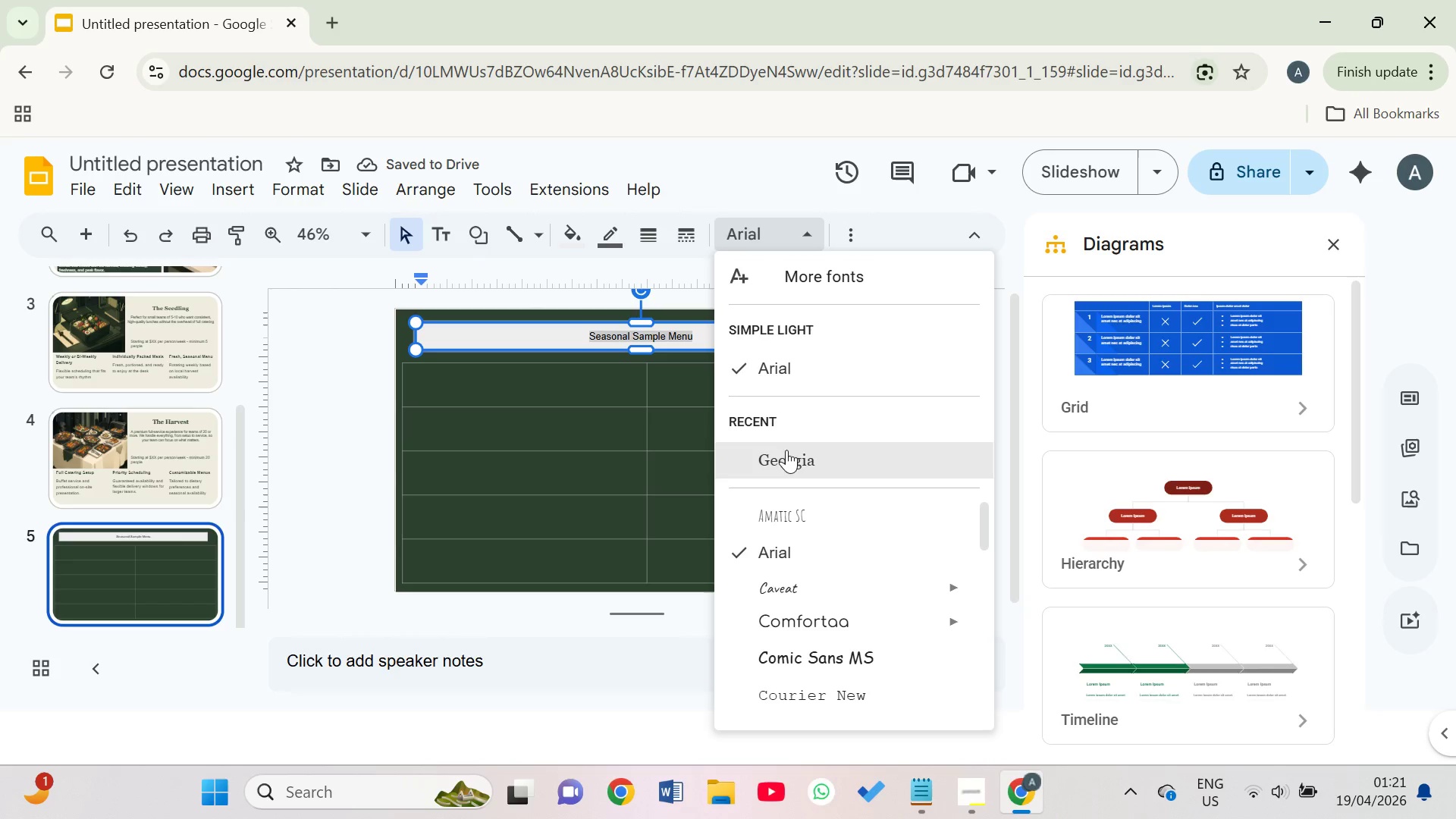 
left_click([780, 458])
 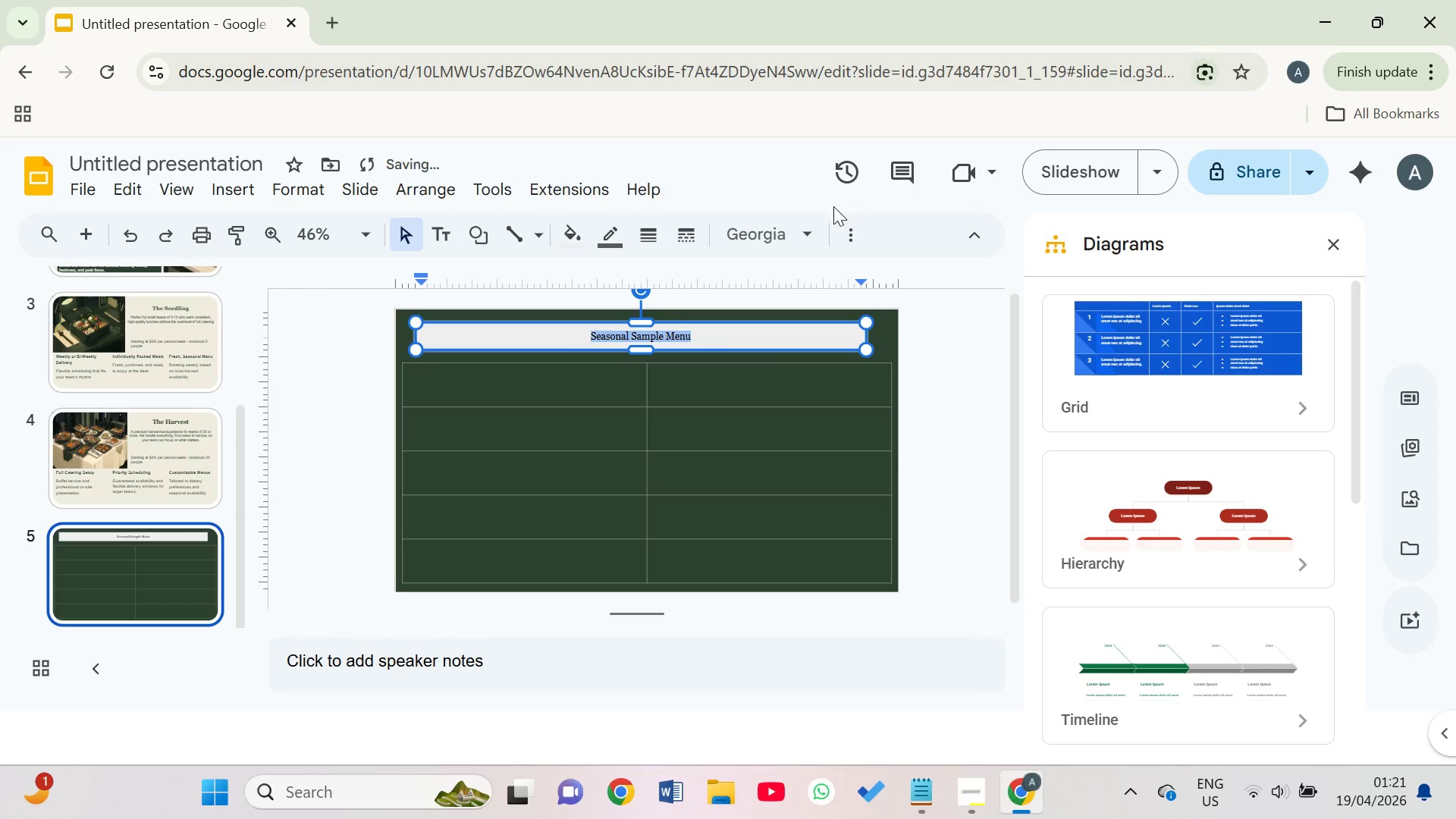 
left_click([915, 234])
 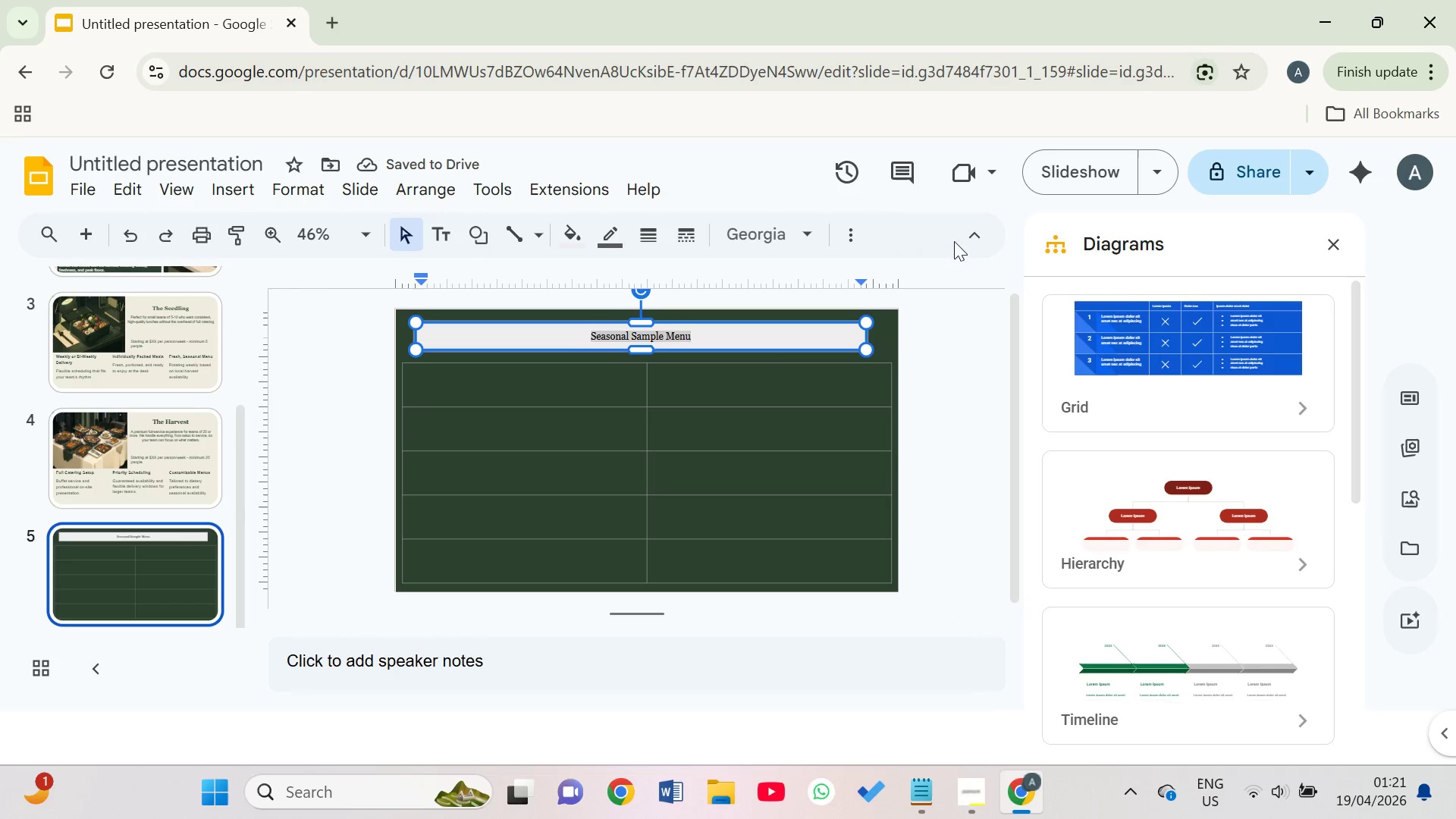 
left_click([976, 248])
 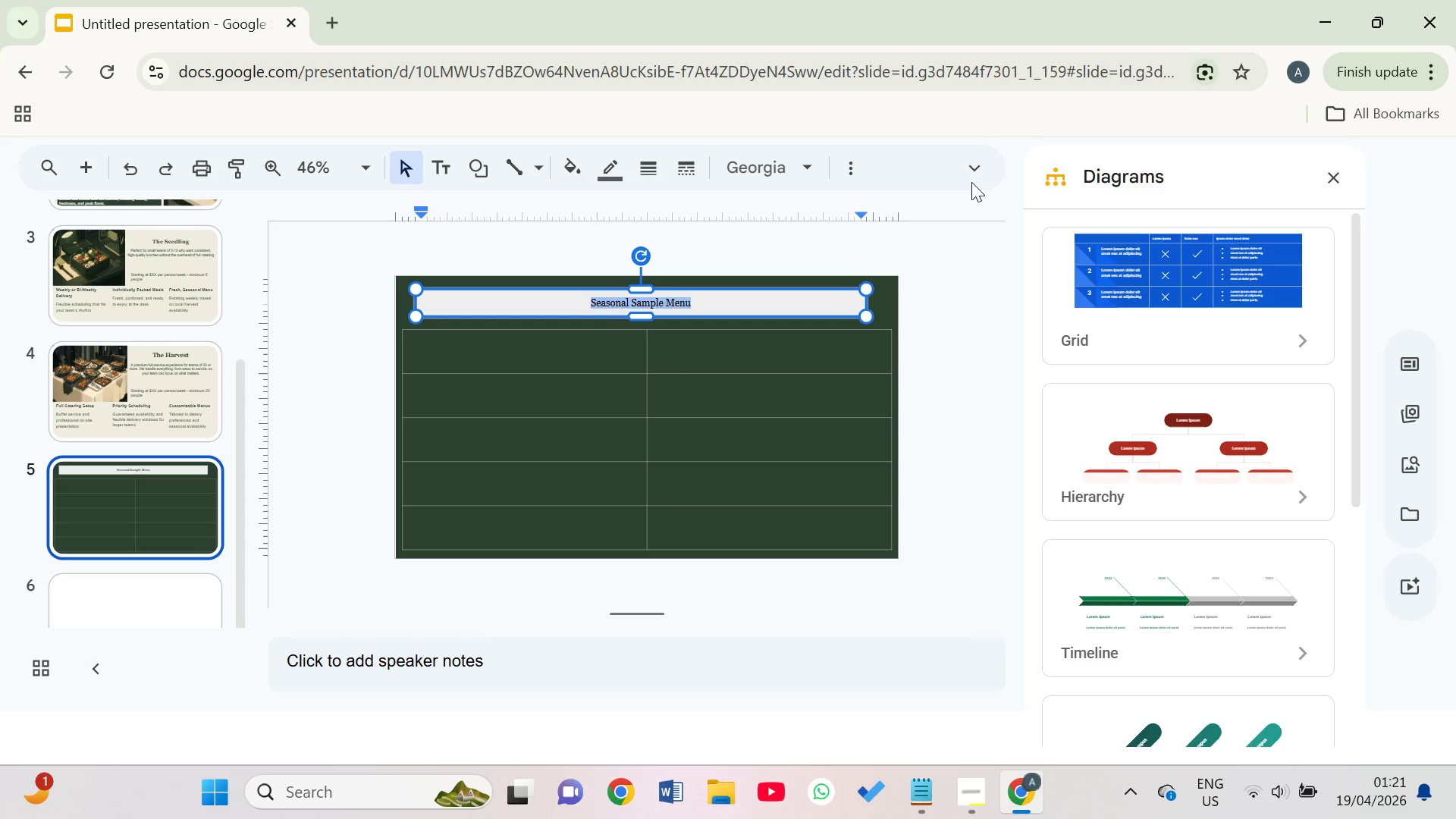 
left_click([968, 172])
 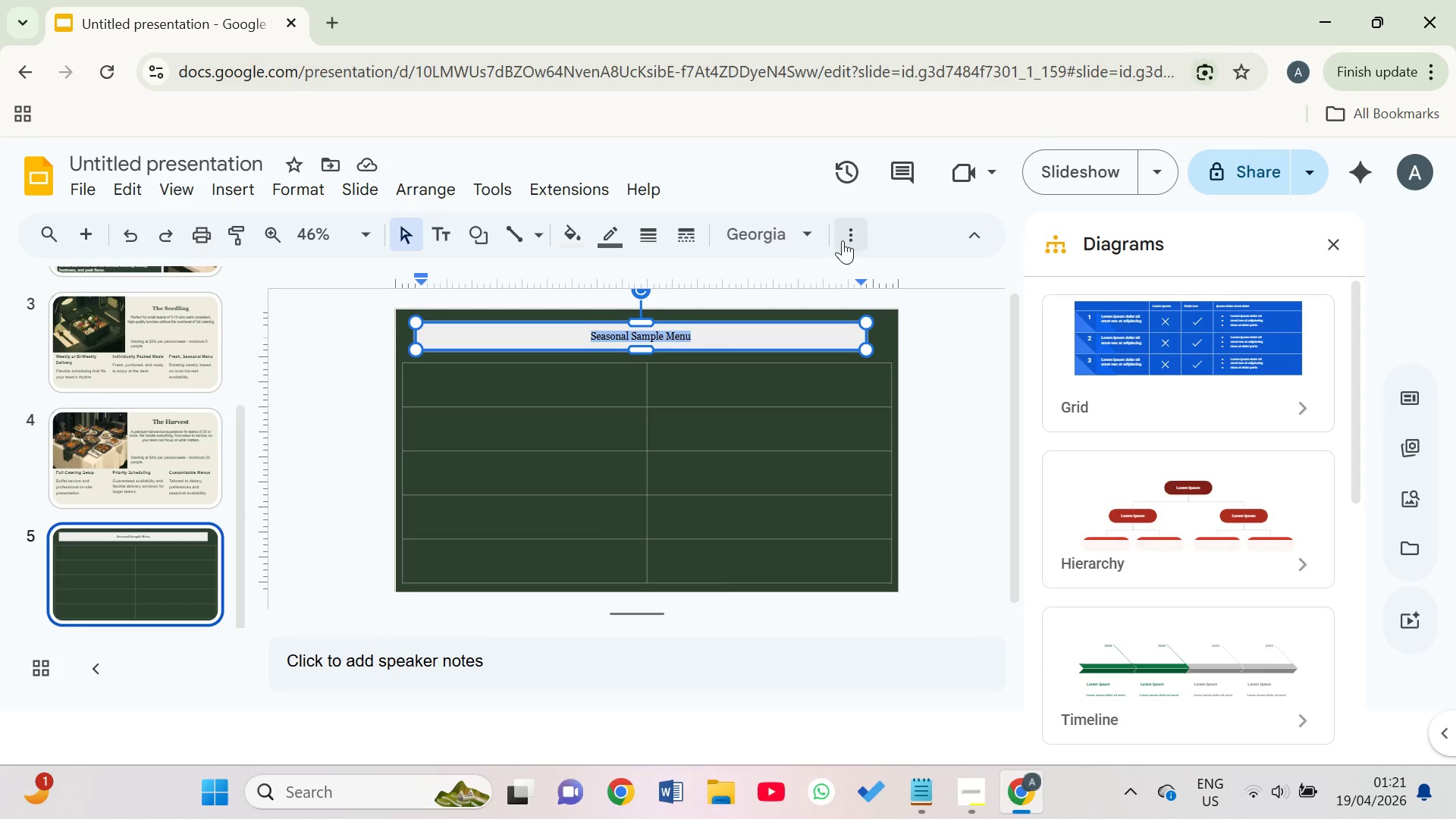 
left_click([845, 237])
 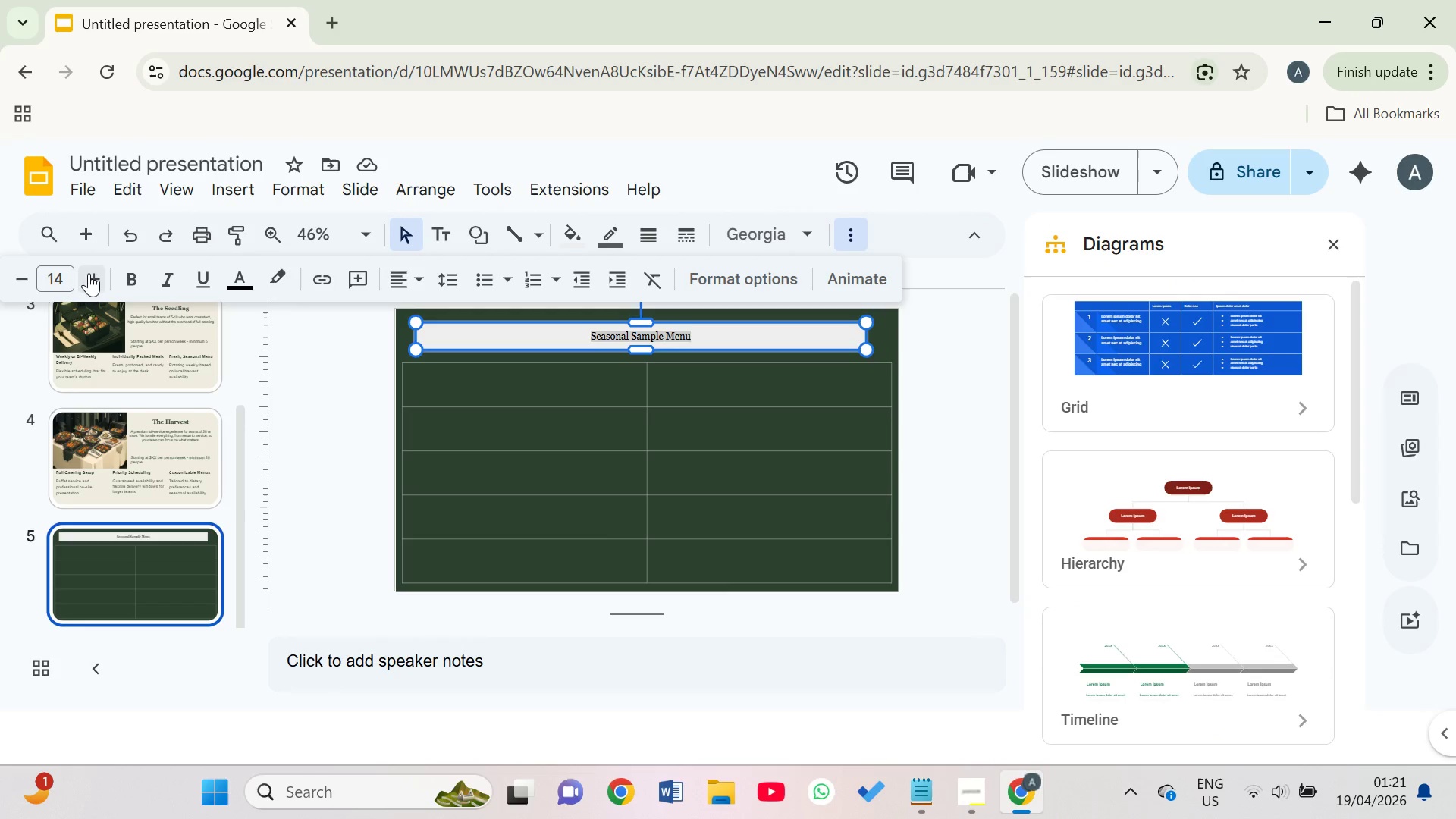 
double_click([102, 275])
 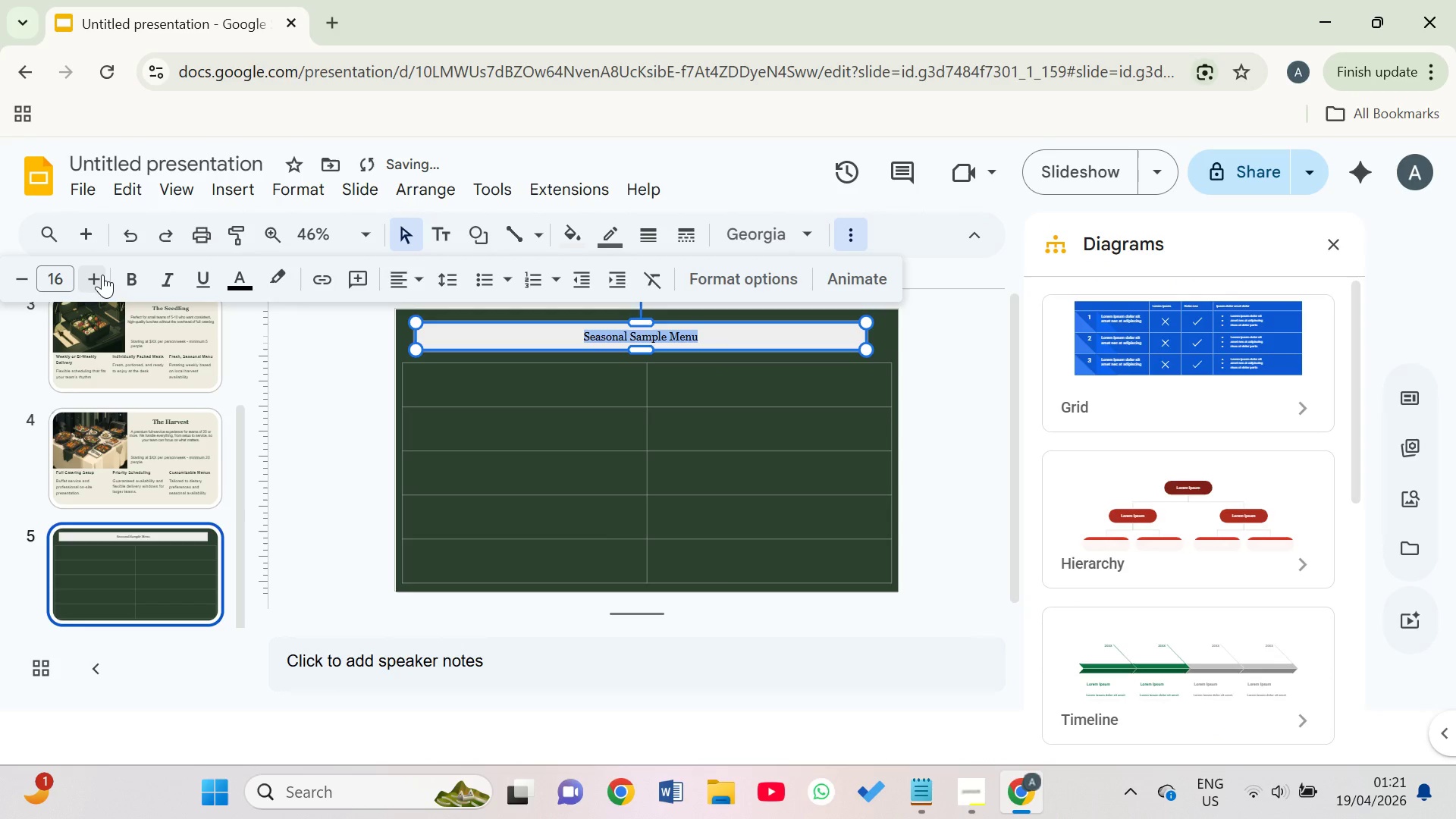 
left_click([102, 275])
 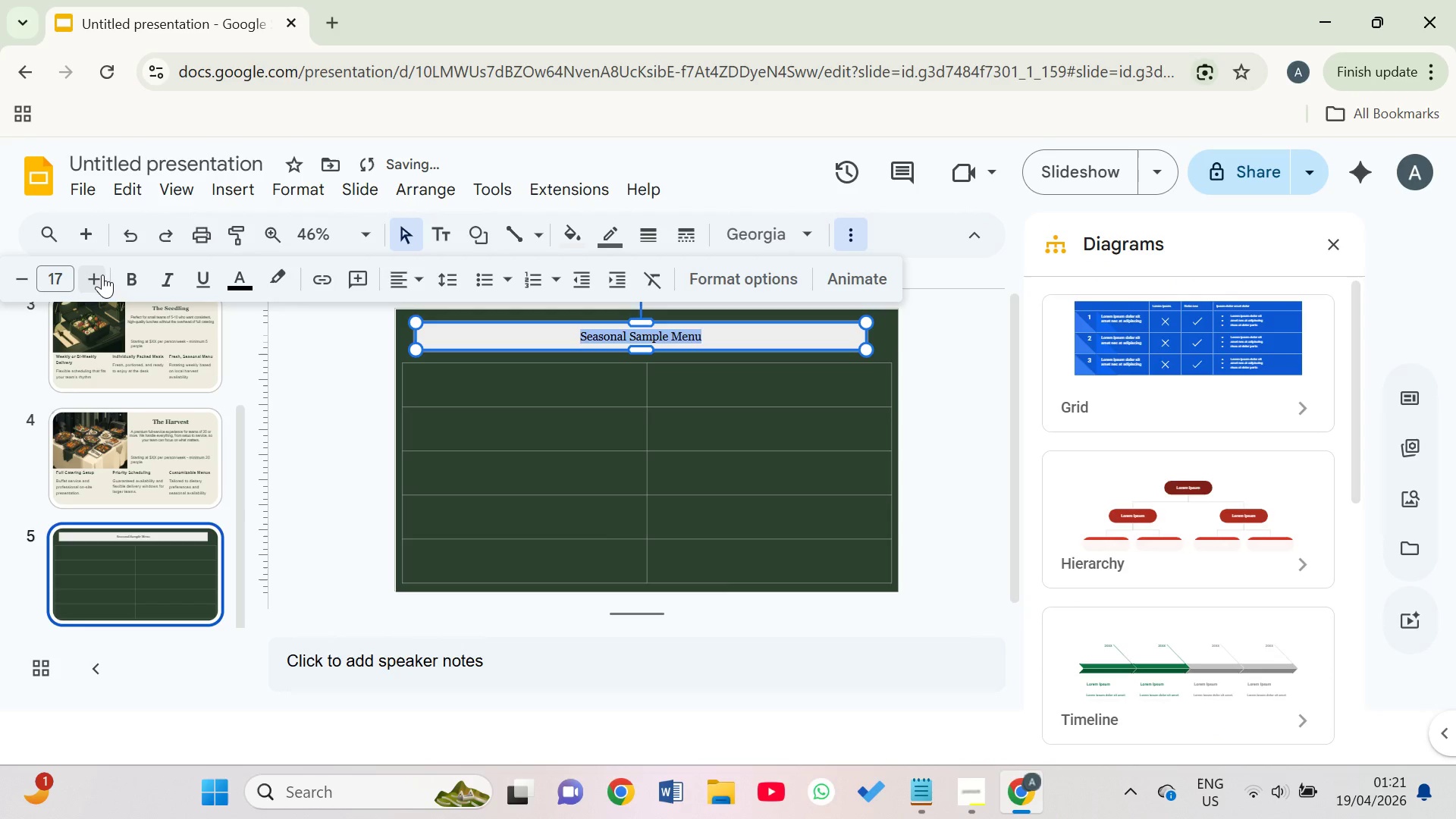 
left_click([102, 275])
 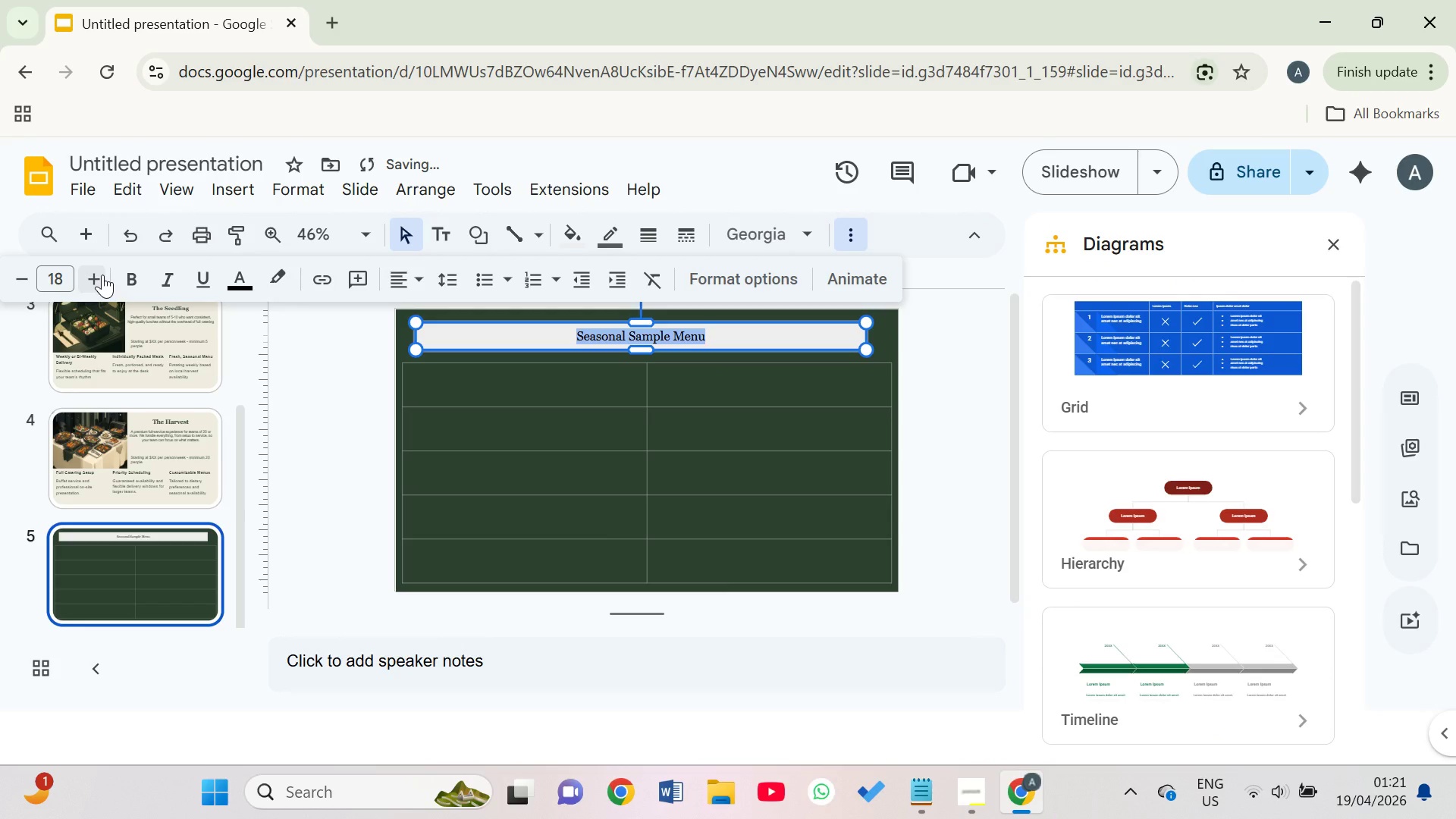 
left_click([102, 275])
 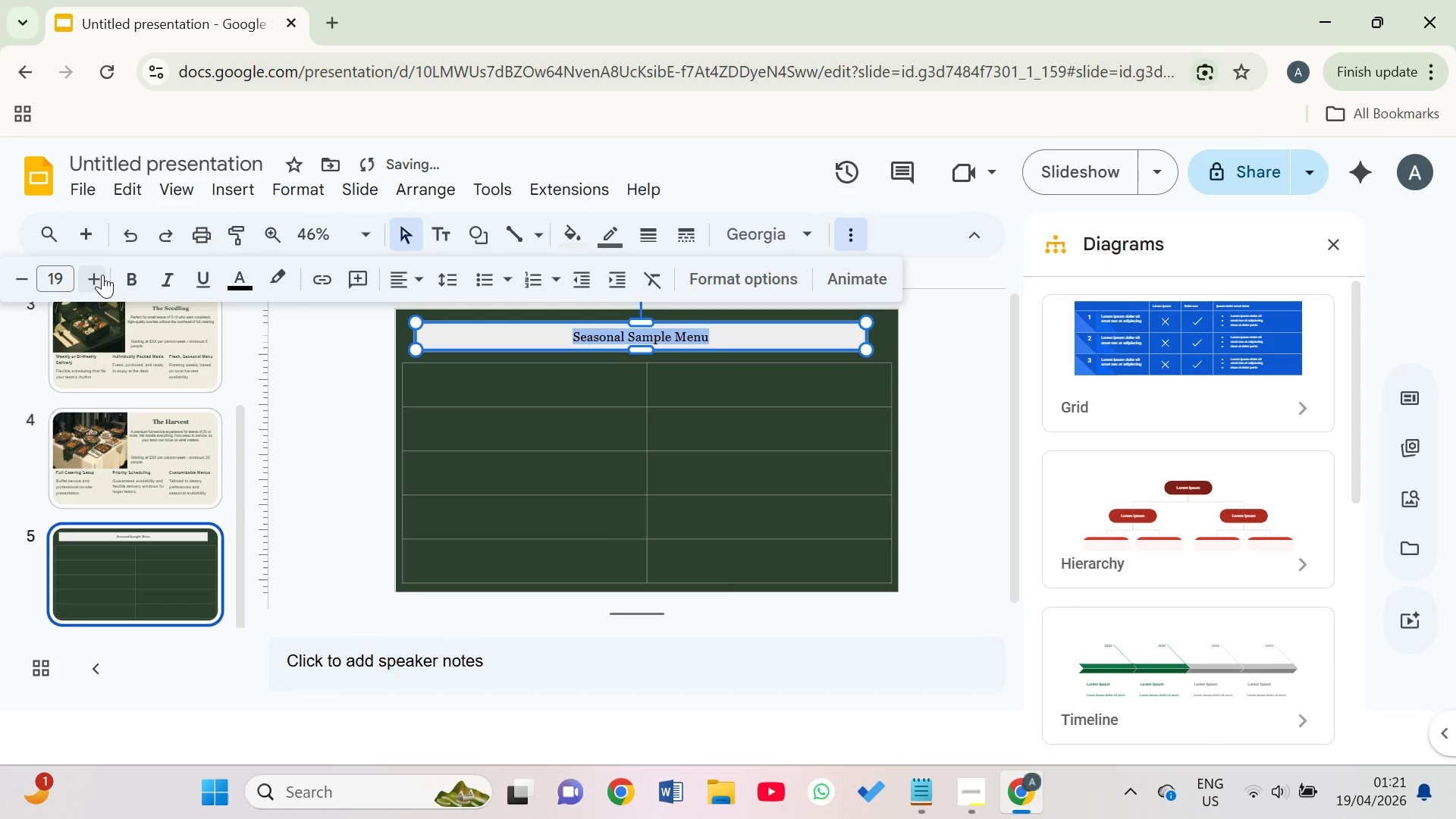 
left_click([102, 275])
 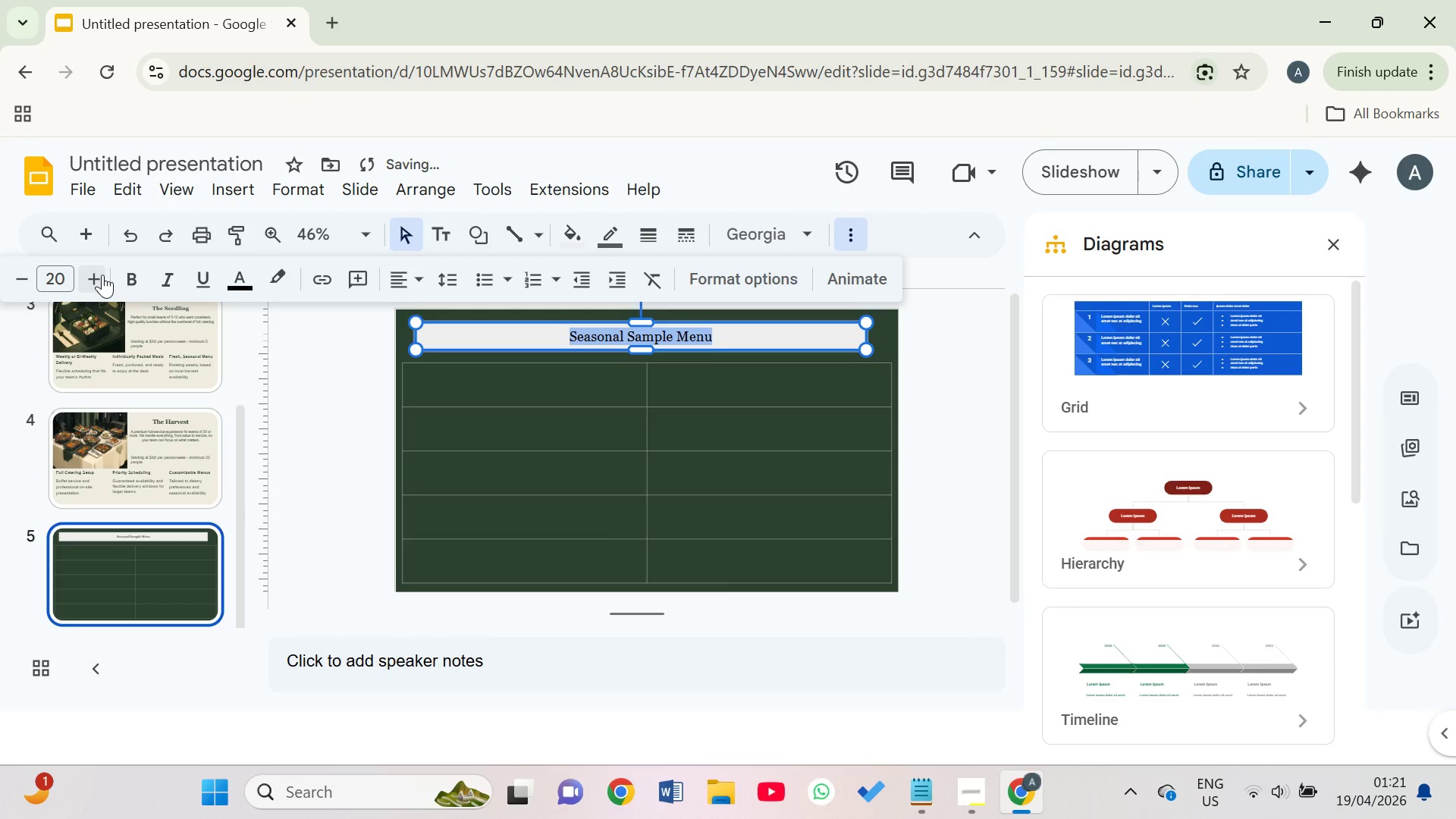 
left_click([102, 275])
 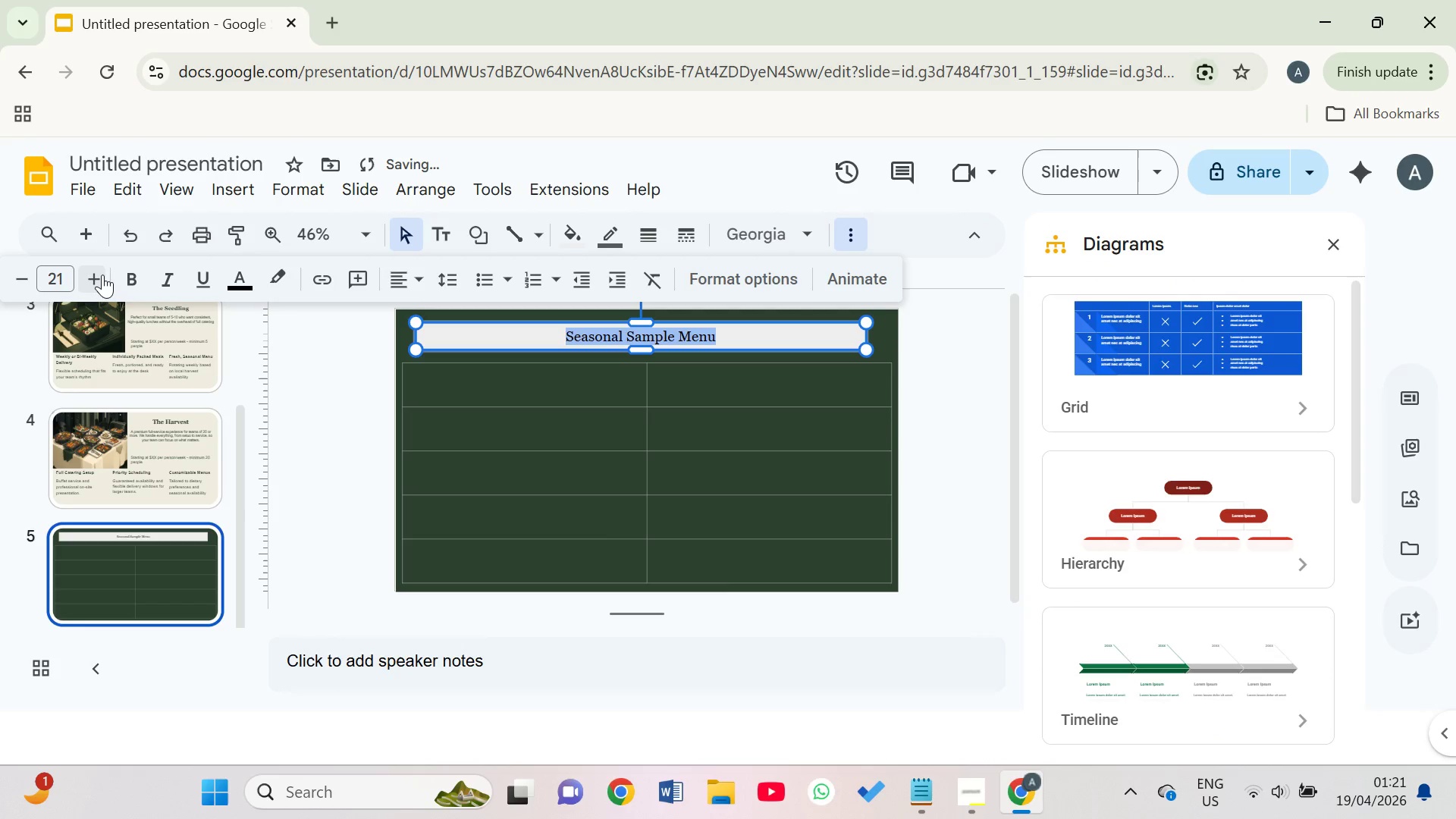 
left_click([102, 275])
 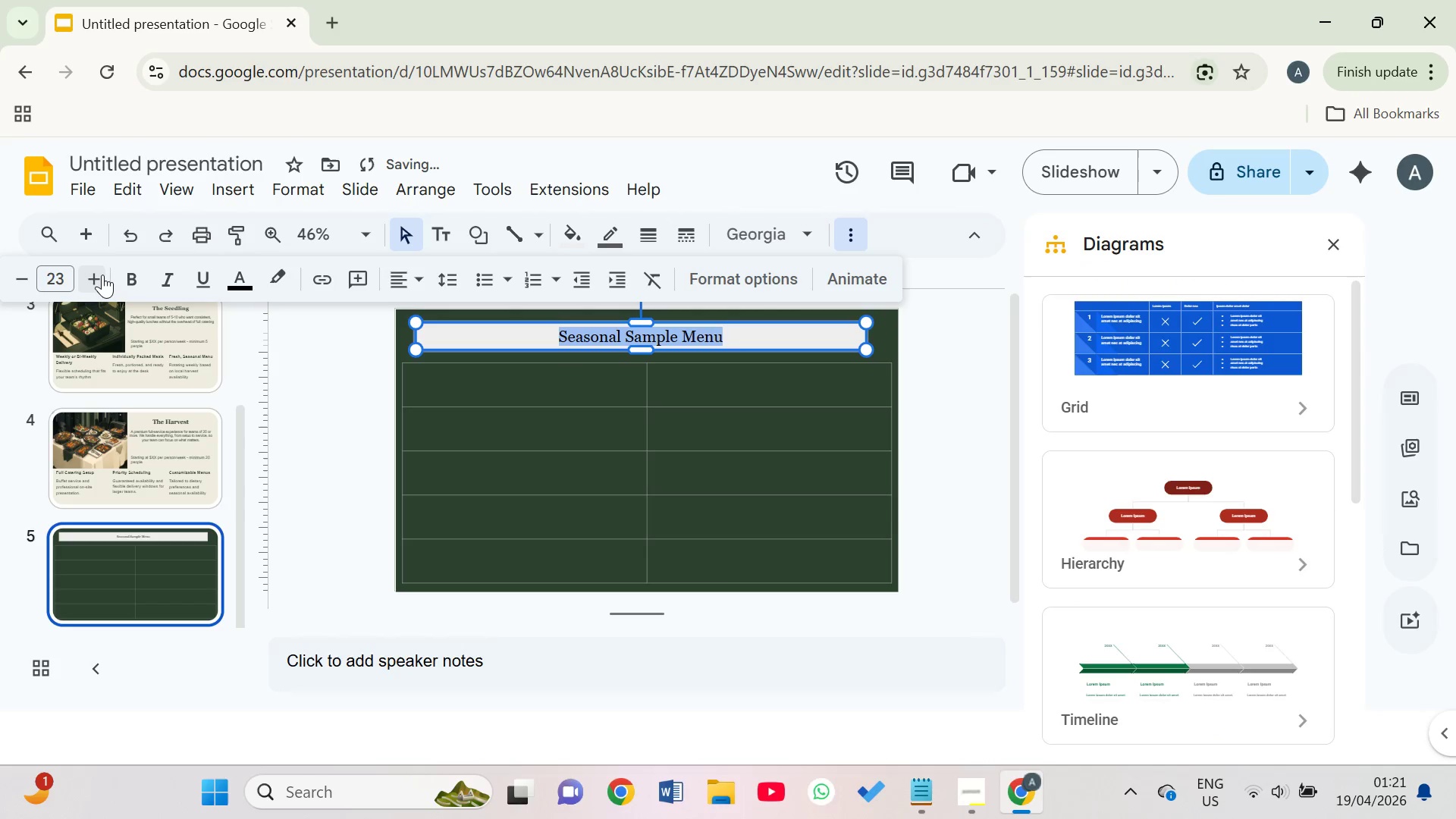 
double_click([102, 275])
 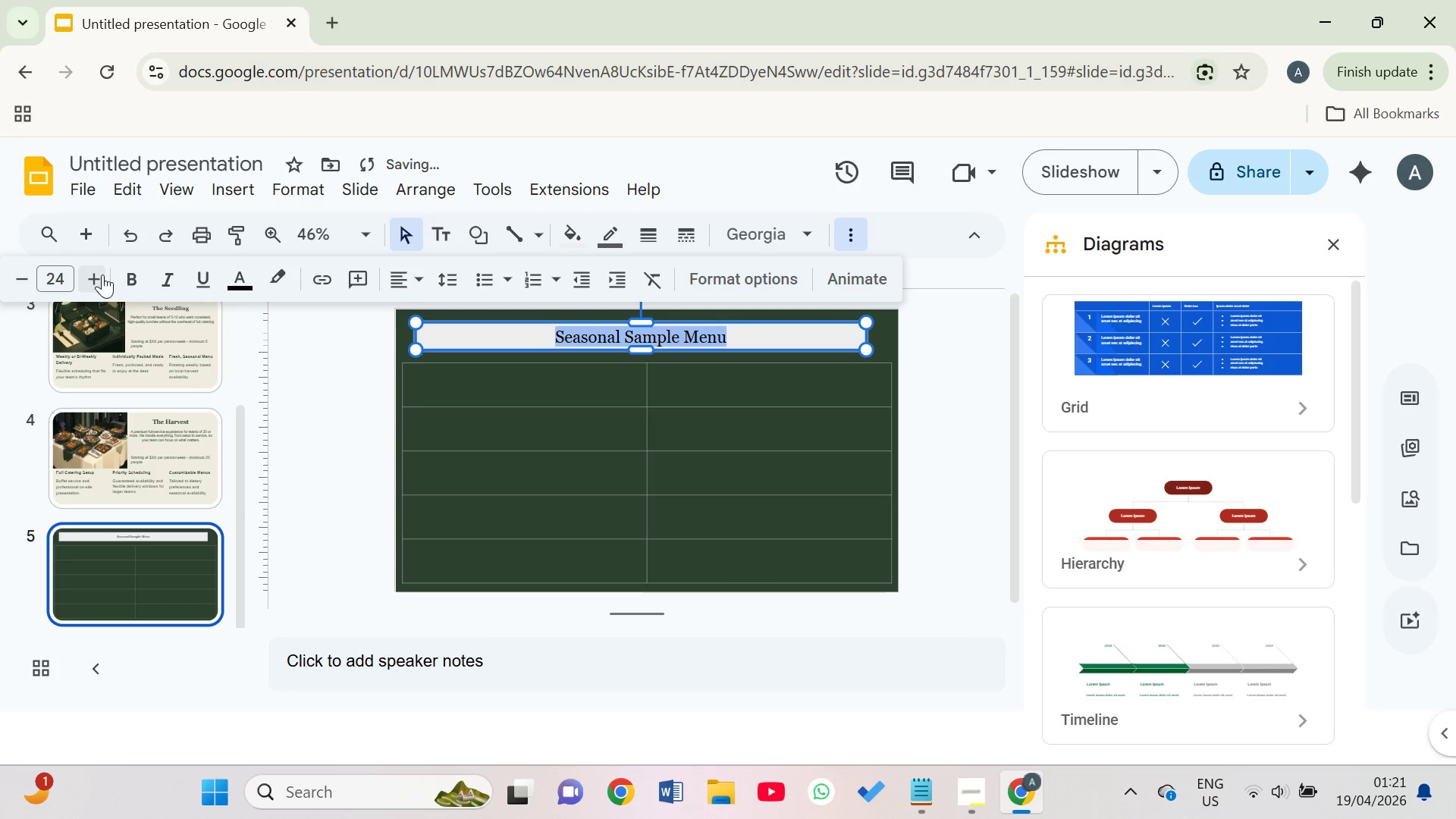 
triple_click([102, 275])
 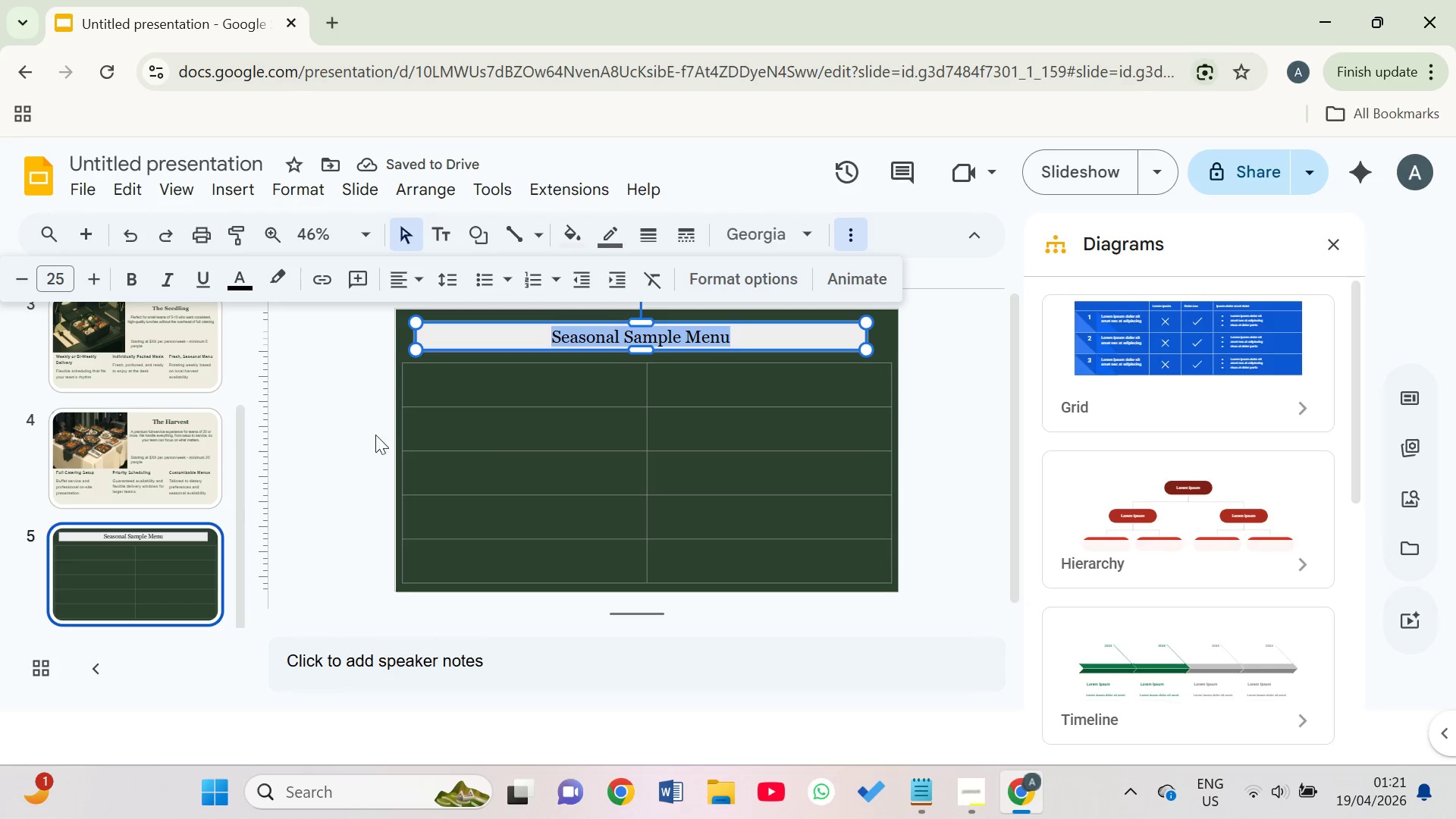 
left_click([563, 399])
 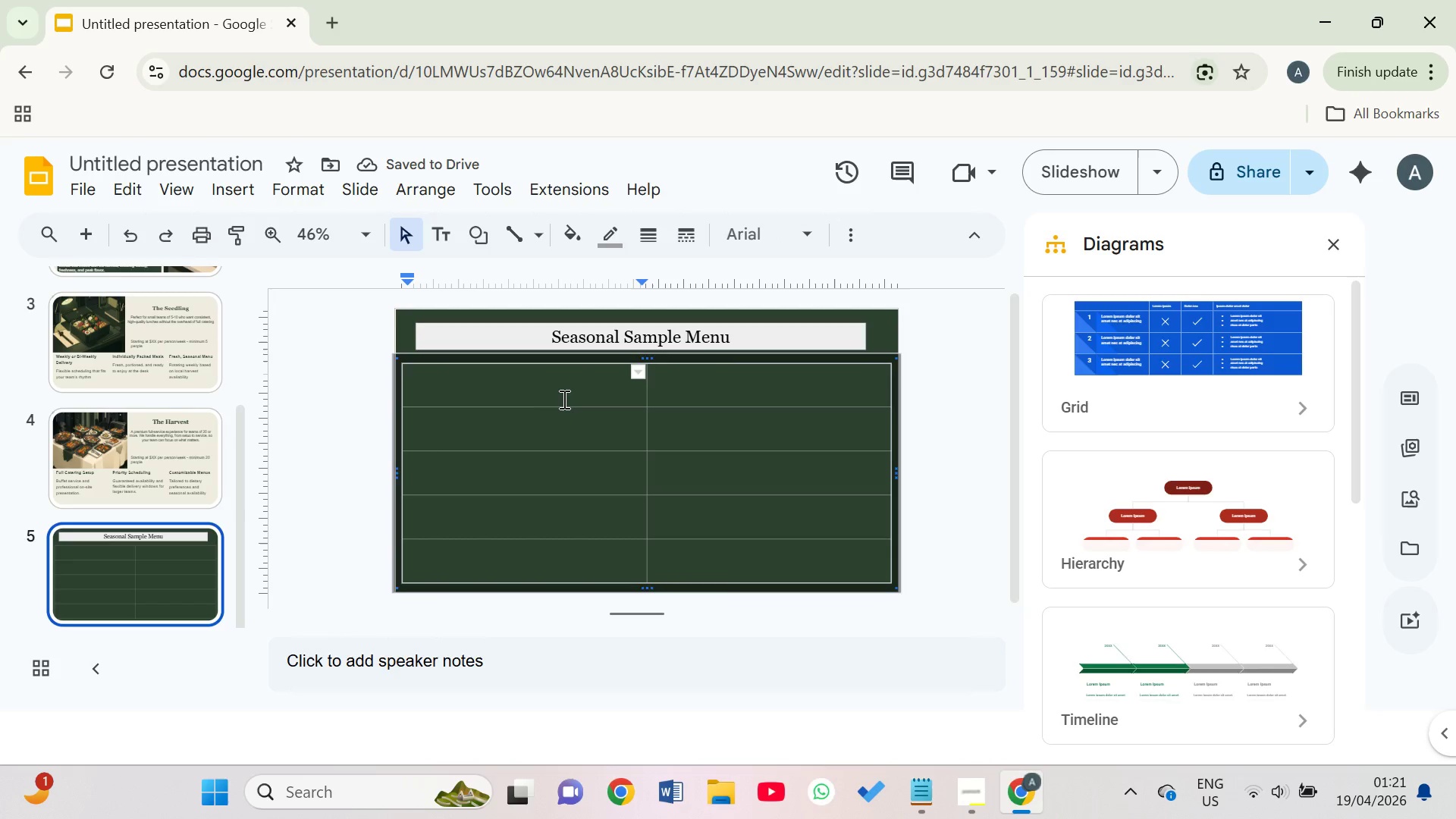 
left_click([547, 393])
 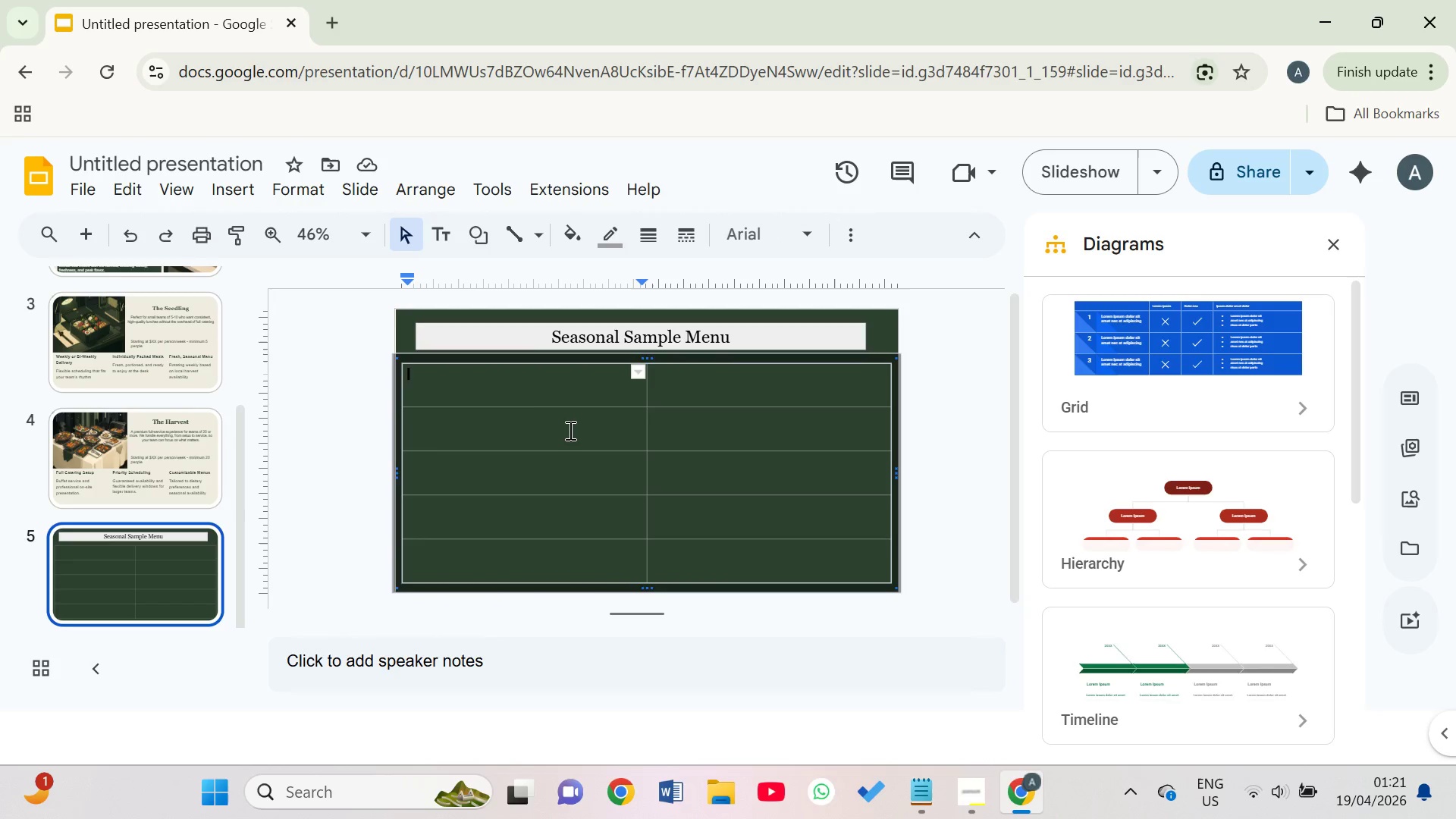 
wait(9.06)
 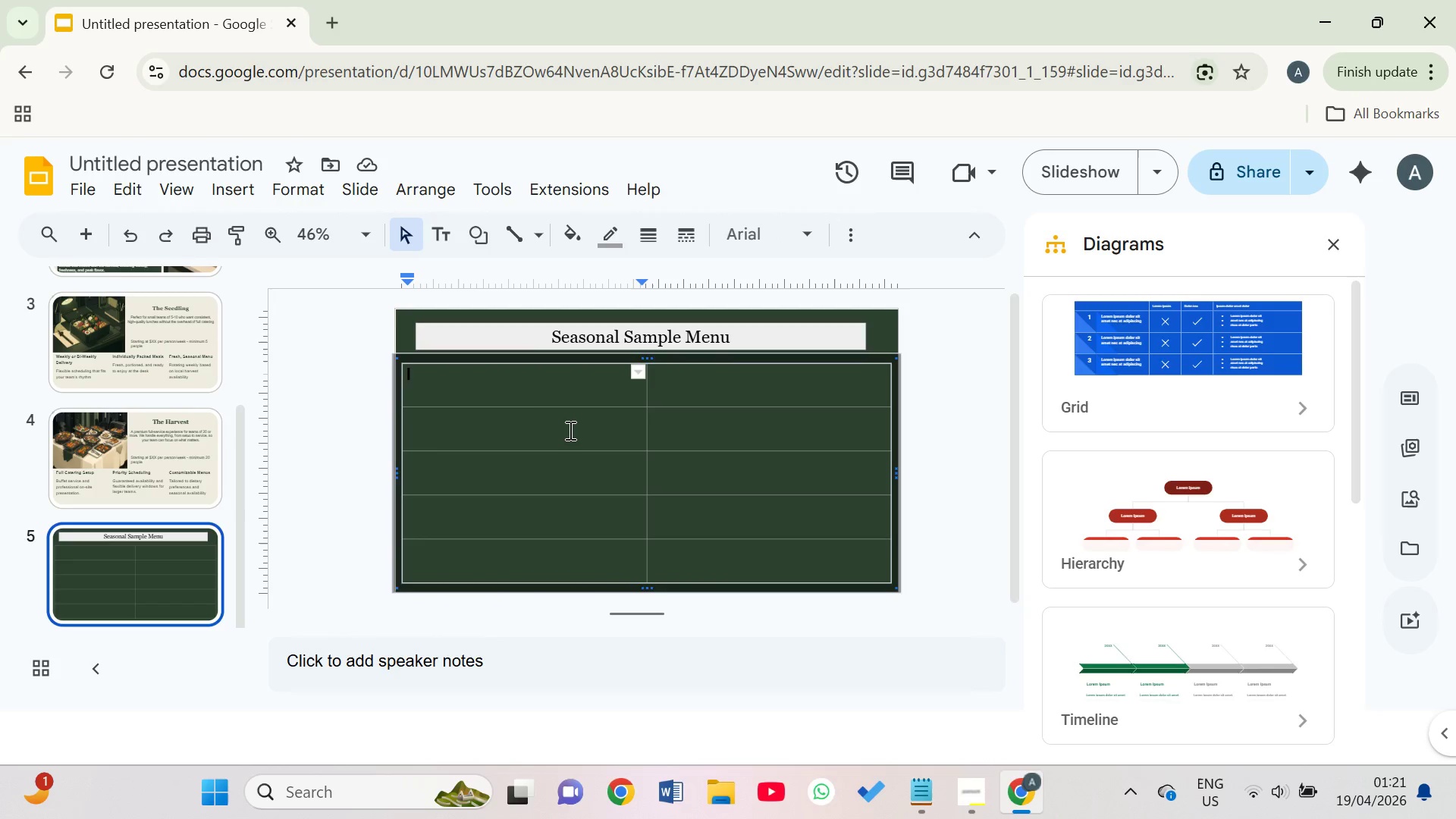 
left_click([445, 246])
 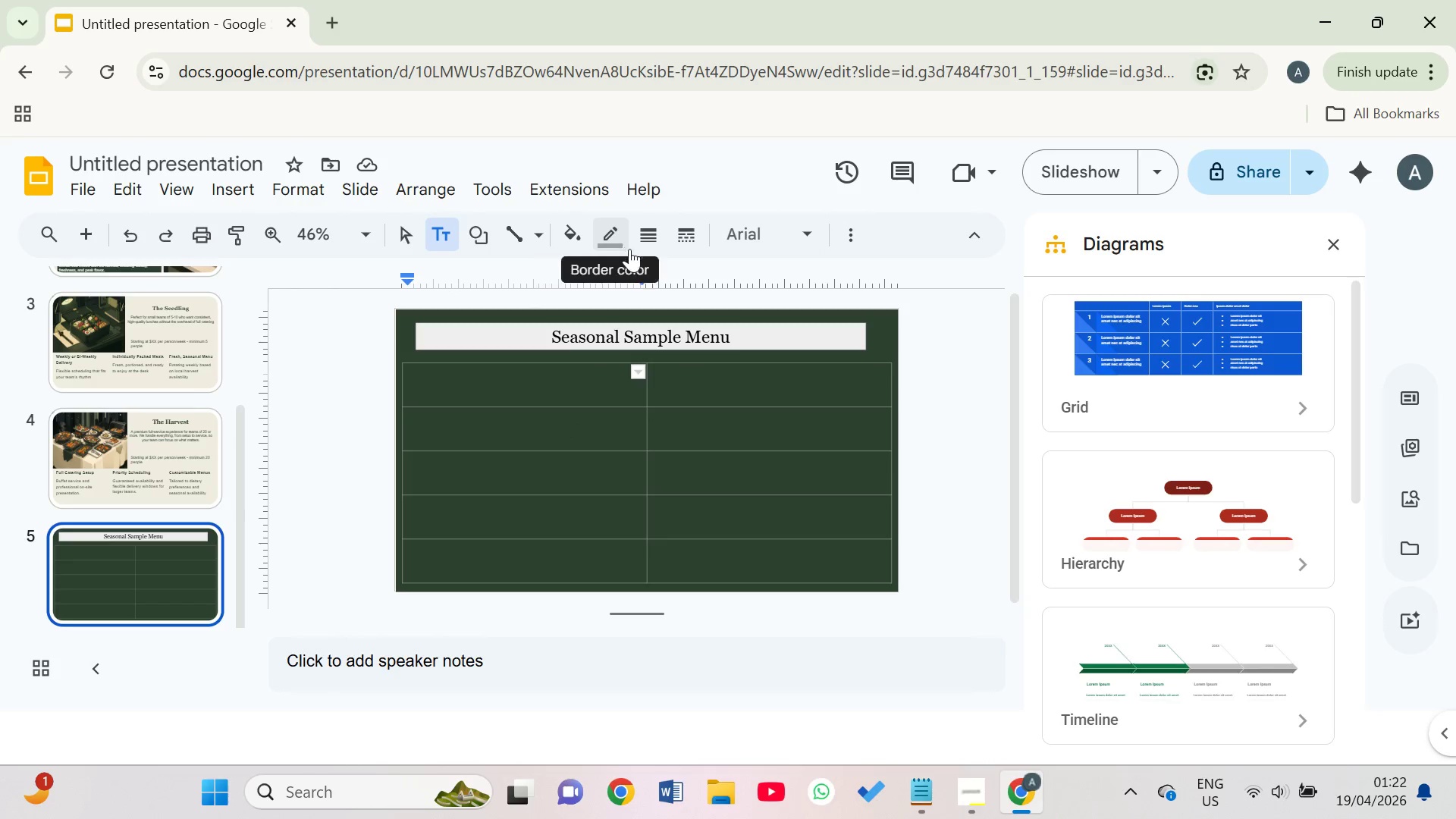 
wait(6.59)
 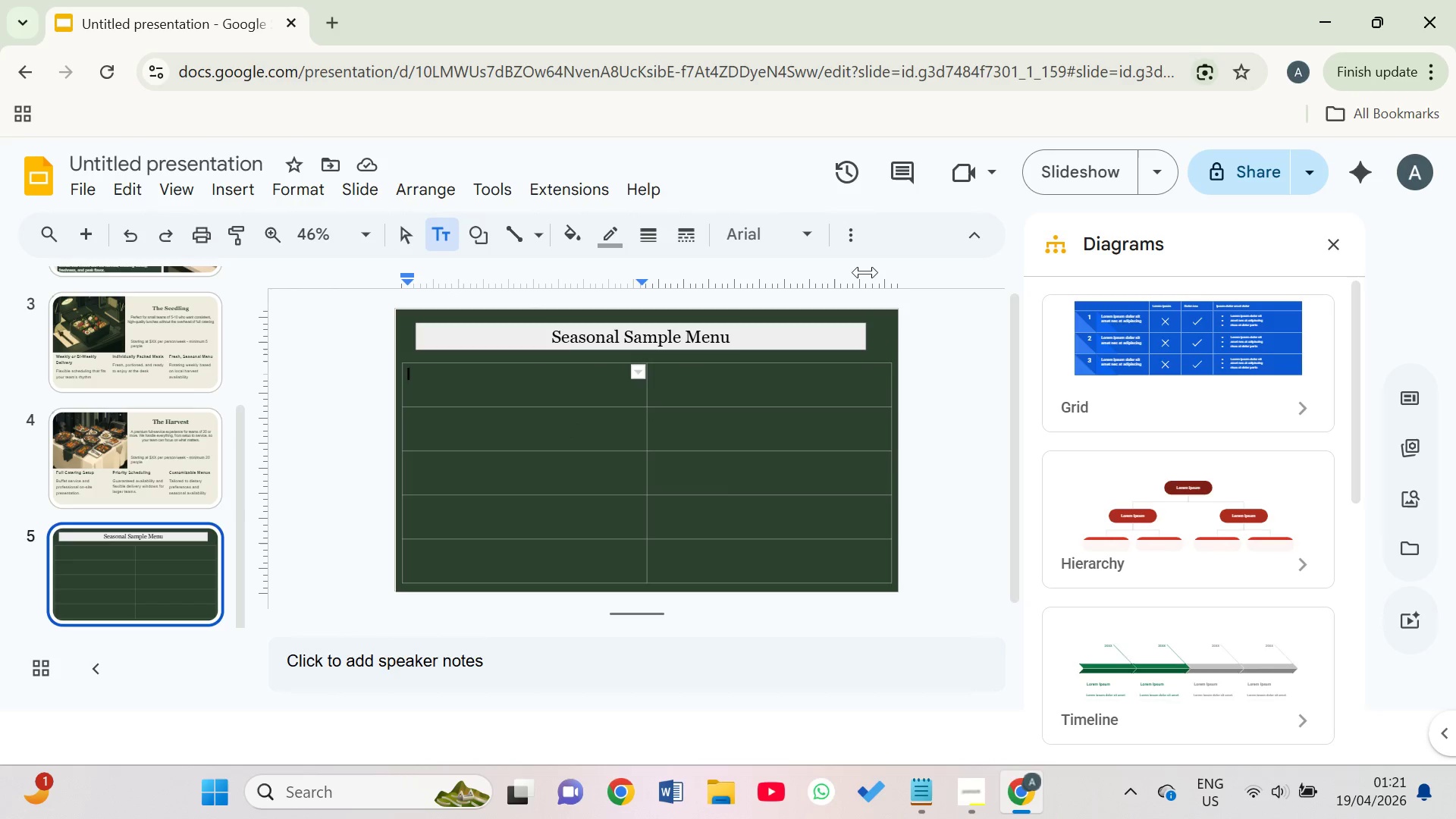 
left_click([978, 250])
 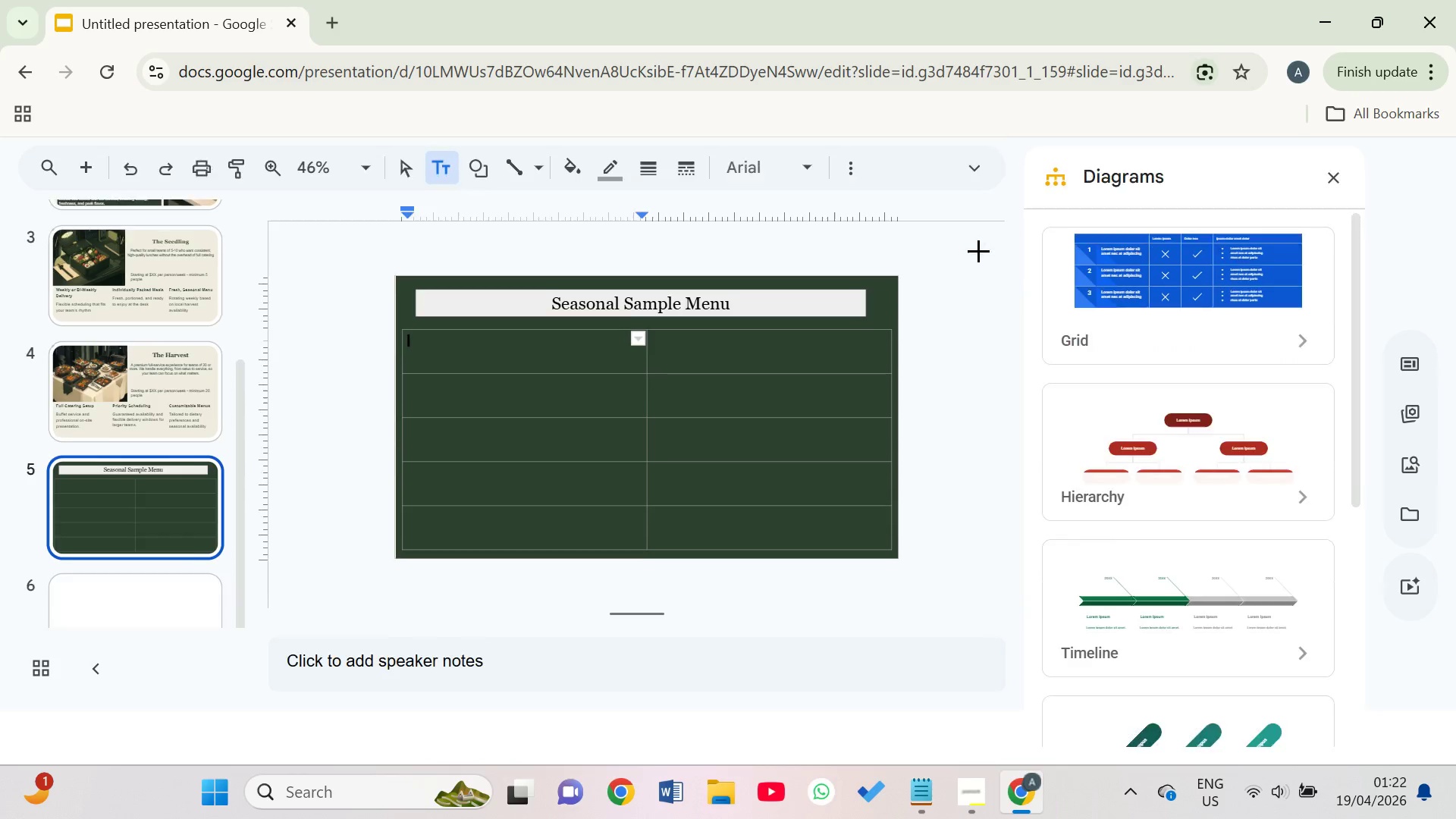 
left_click([978, 250])
 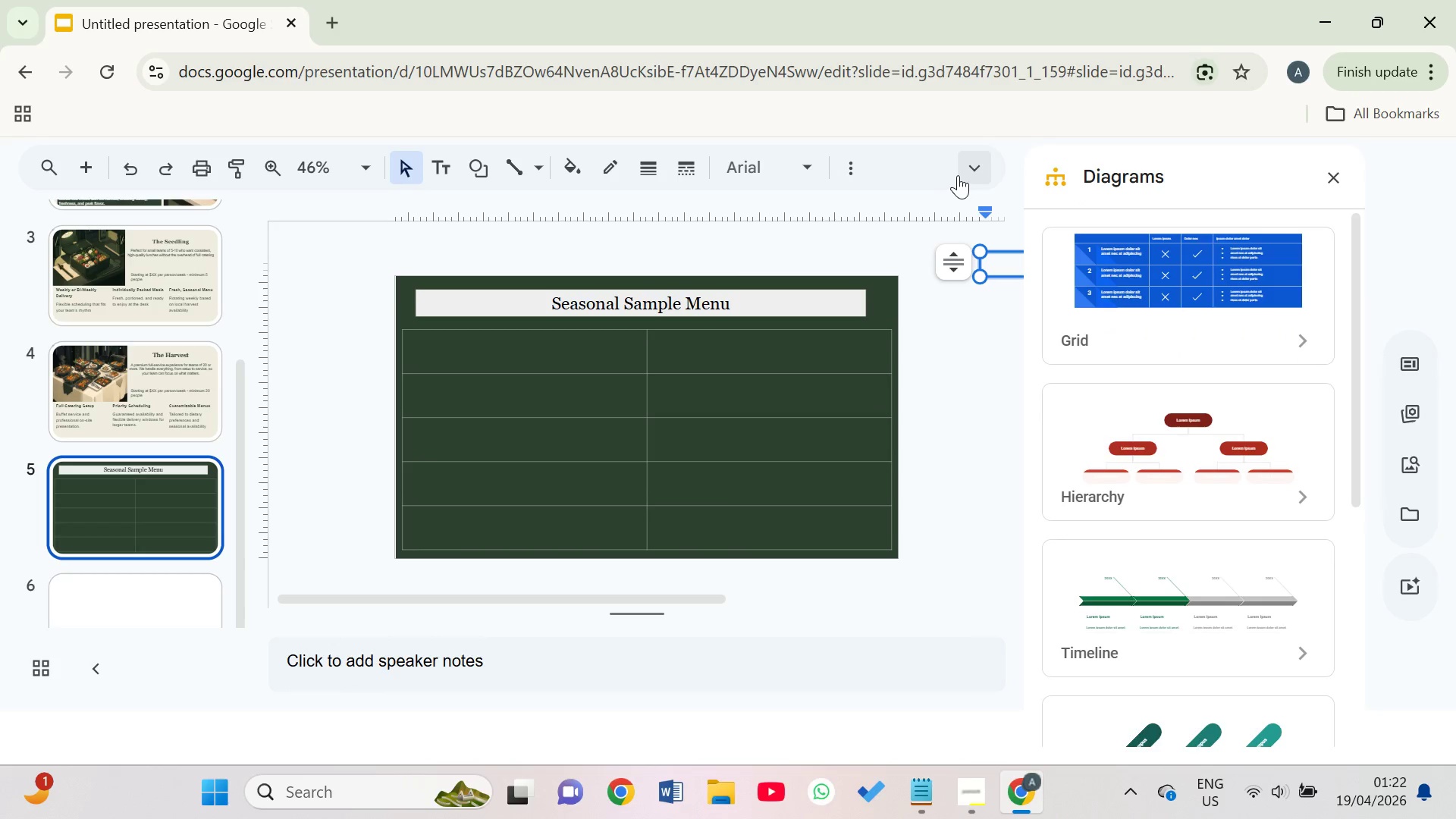 
left_click([965, 175])
 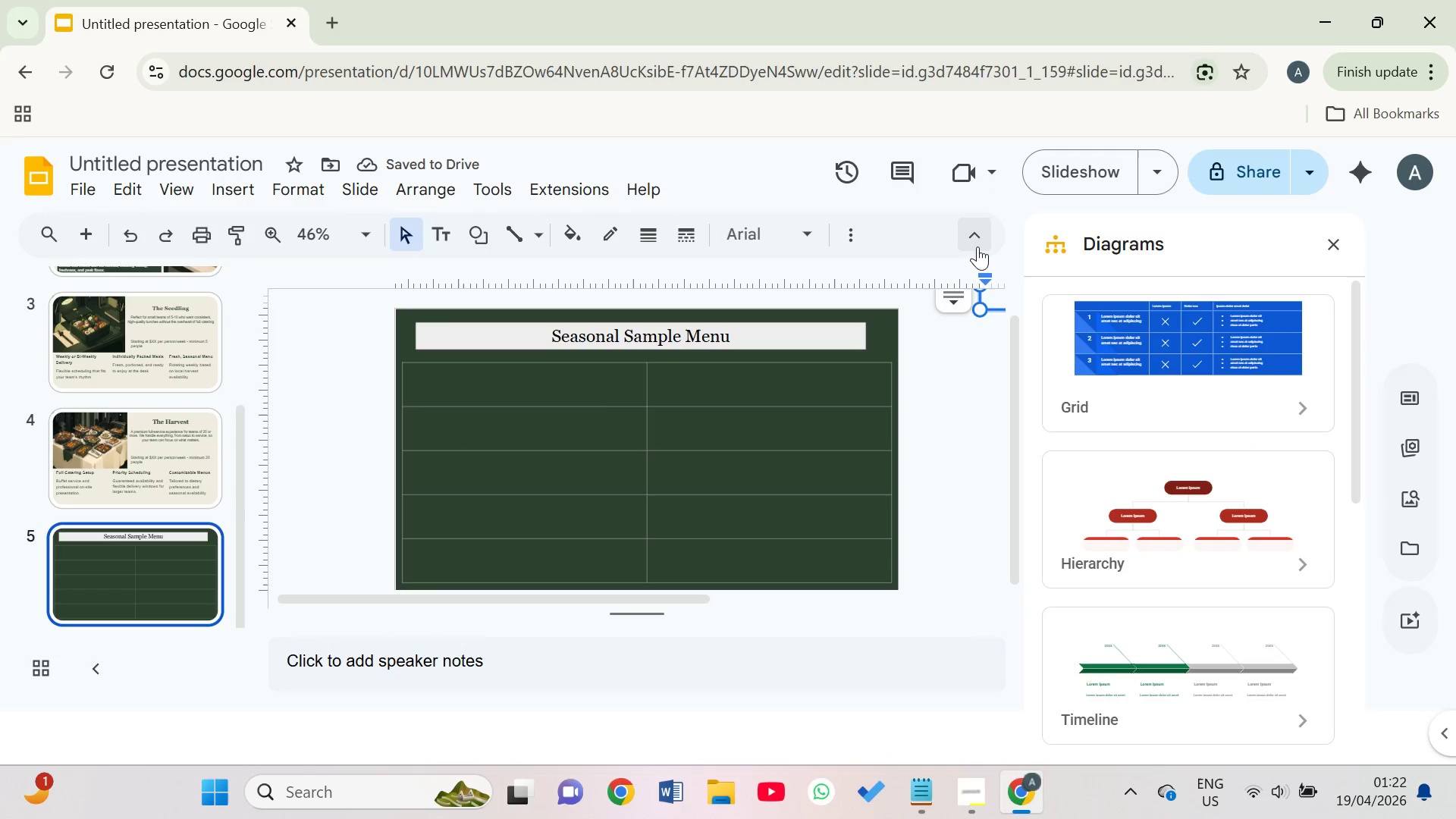 
left_click([978, 243])
 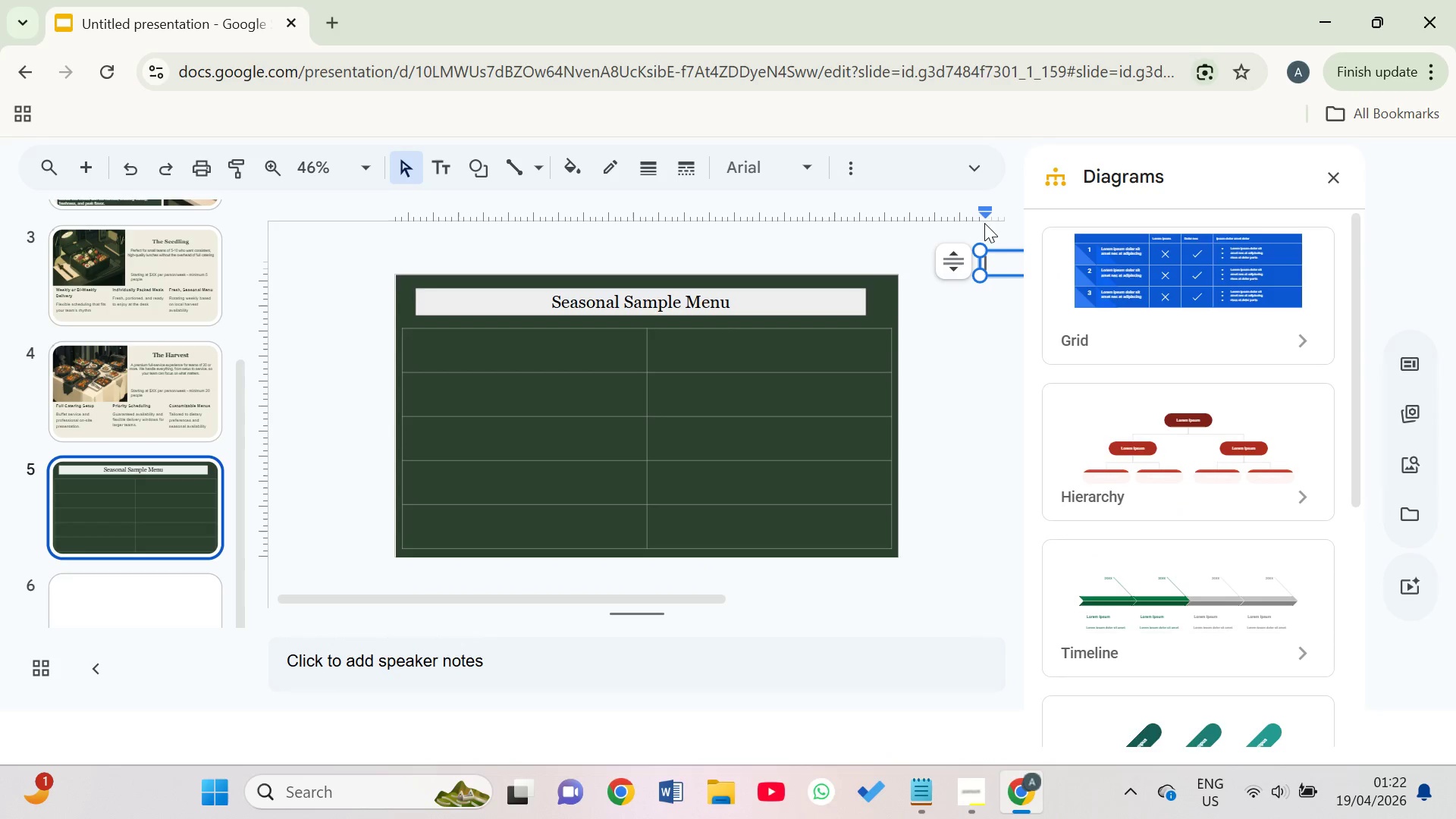 
left_click([968, 155])
 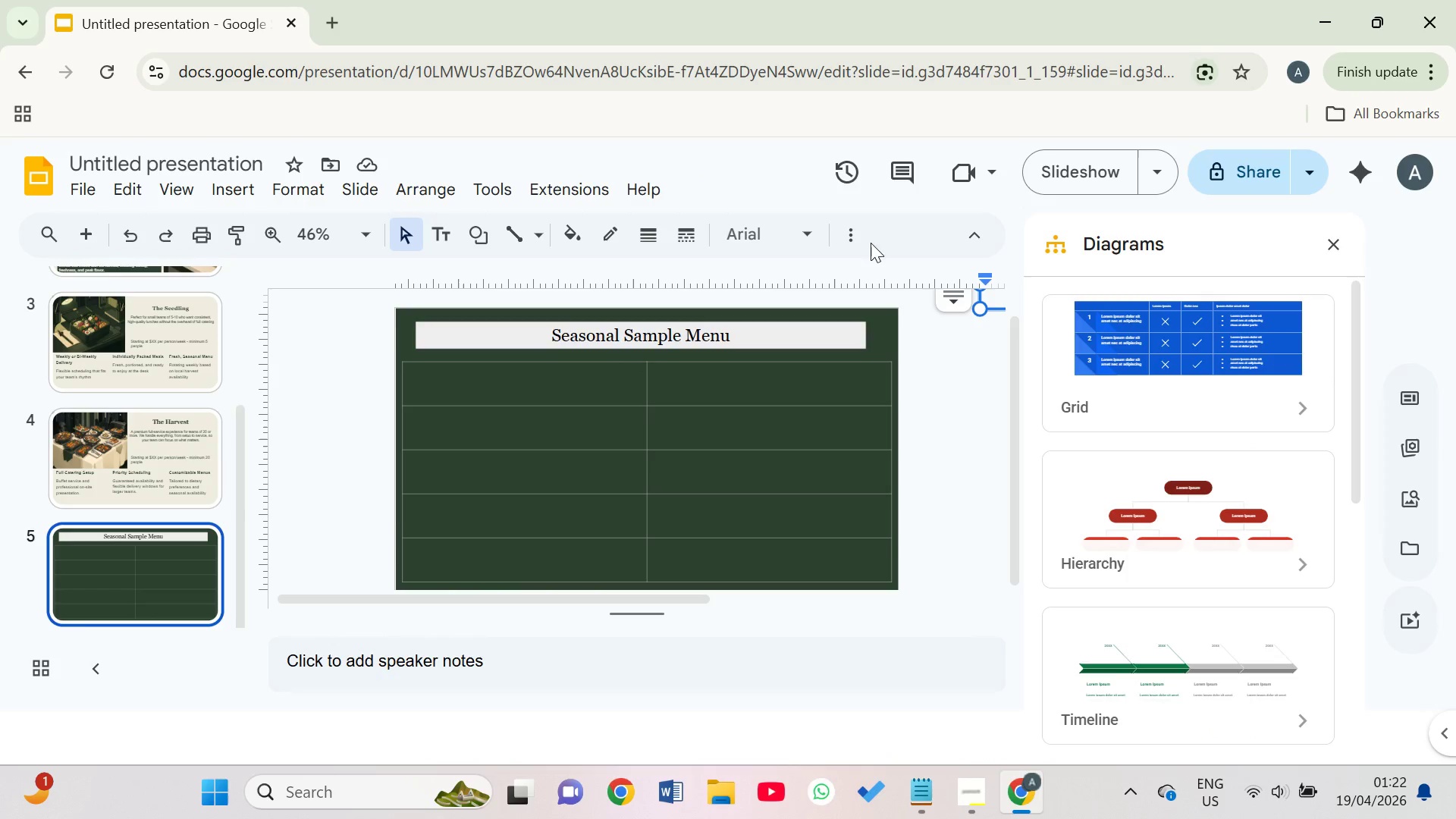 
left_click([855, 238])
 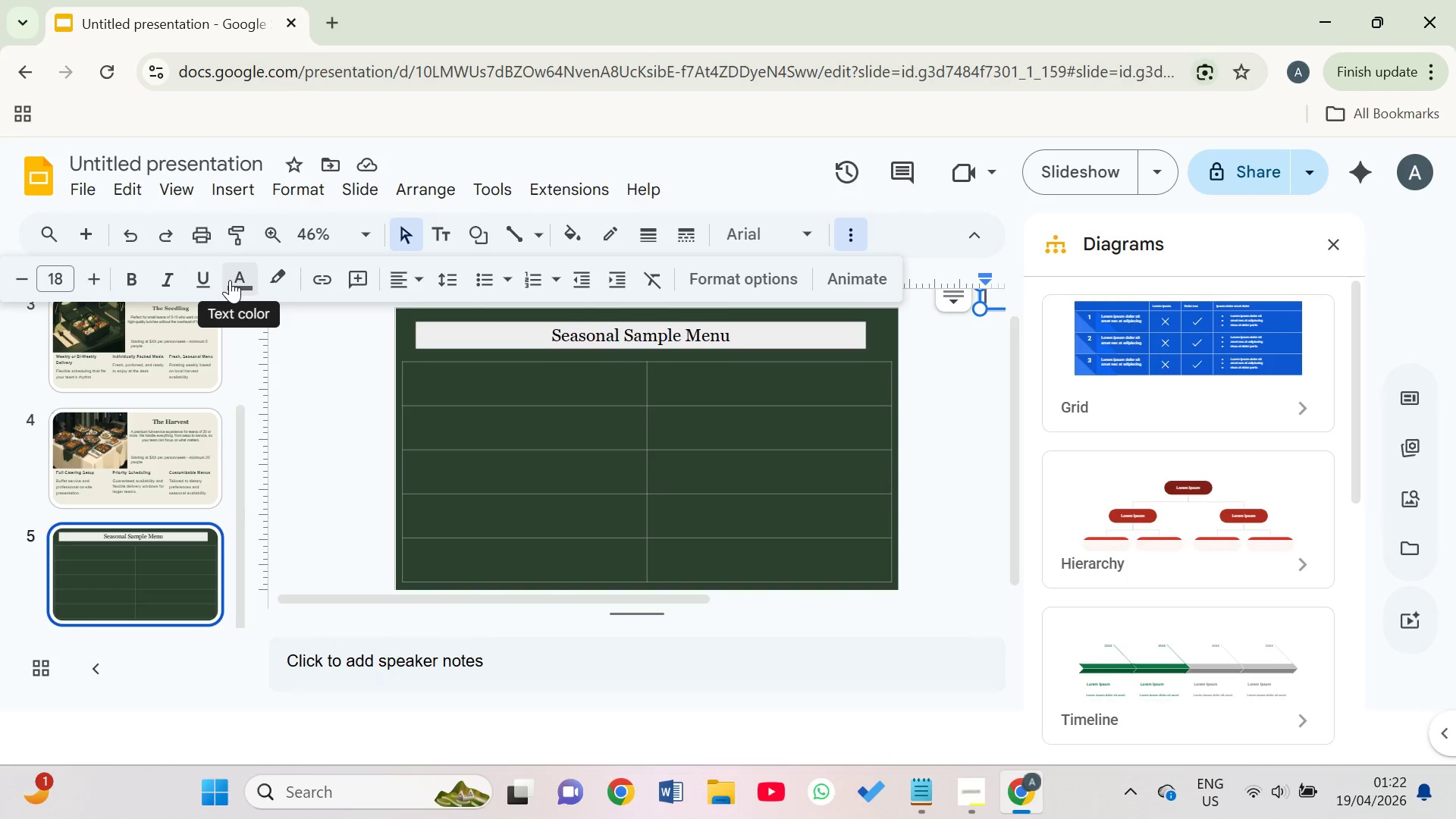 
left_click([230, 280])
 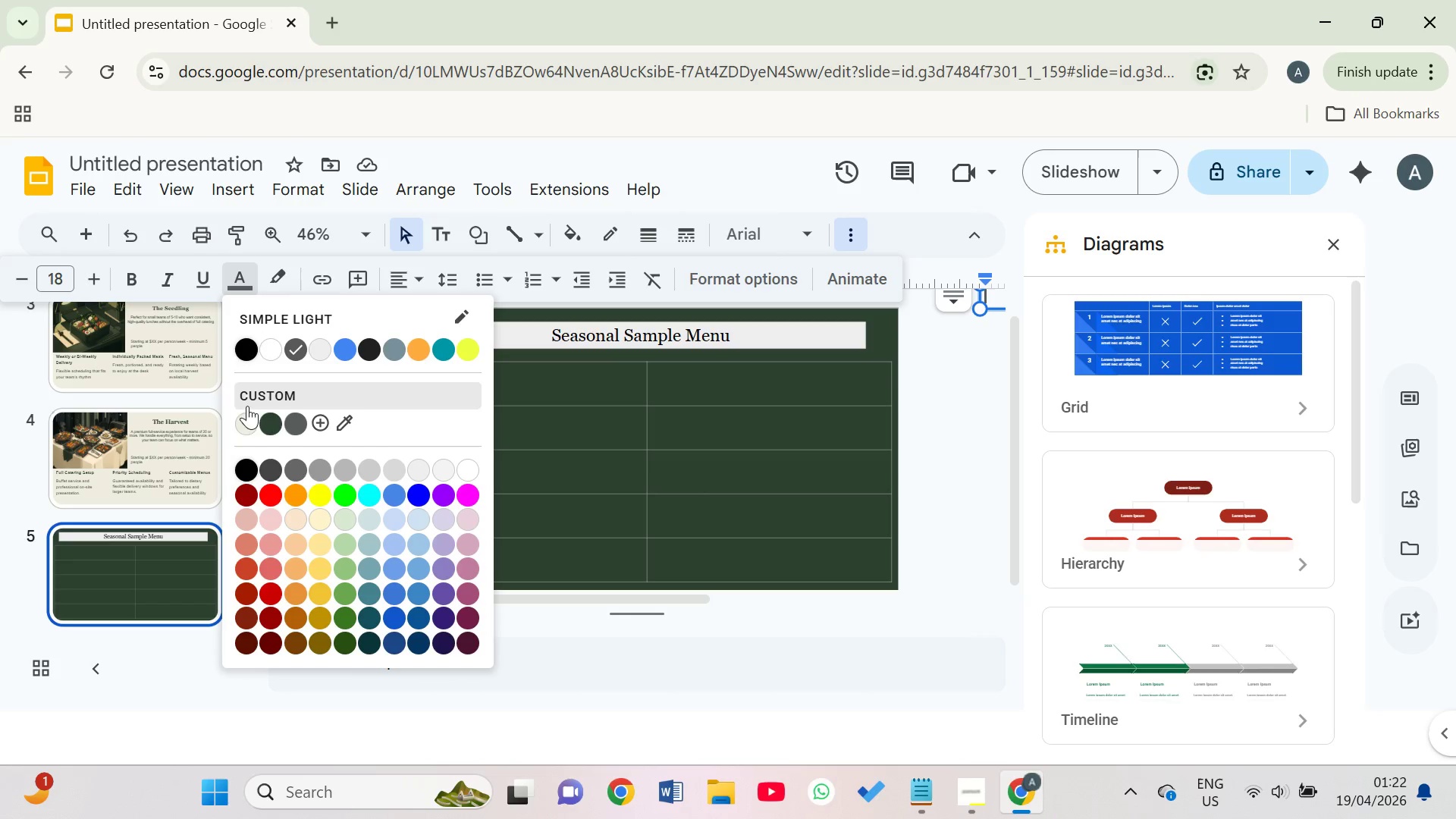 
left_click([243, 414])
 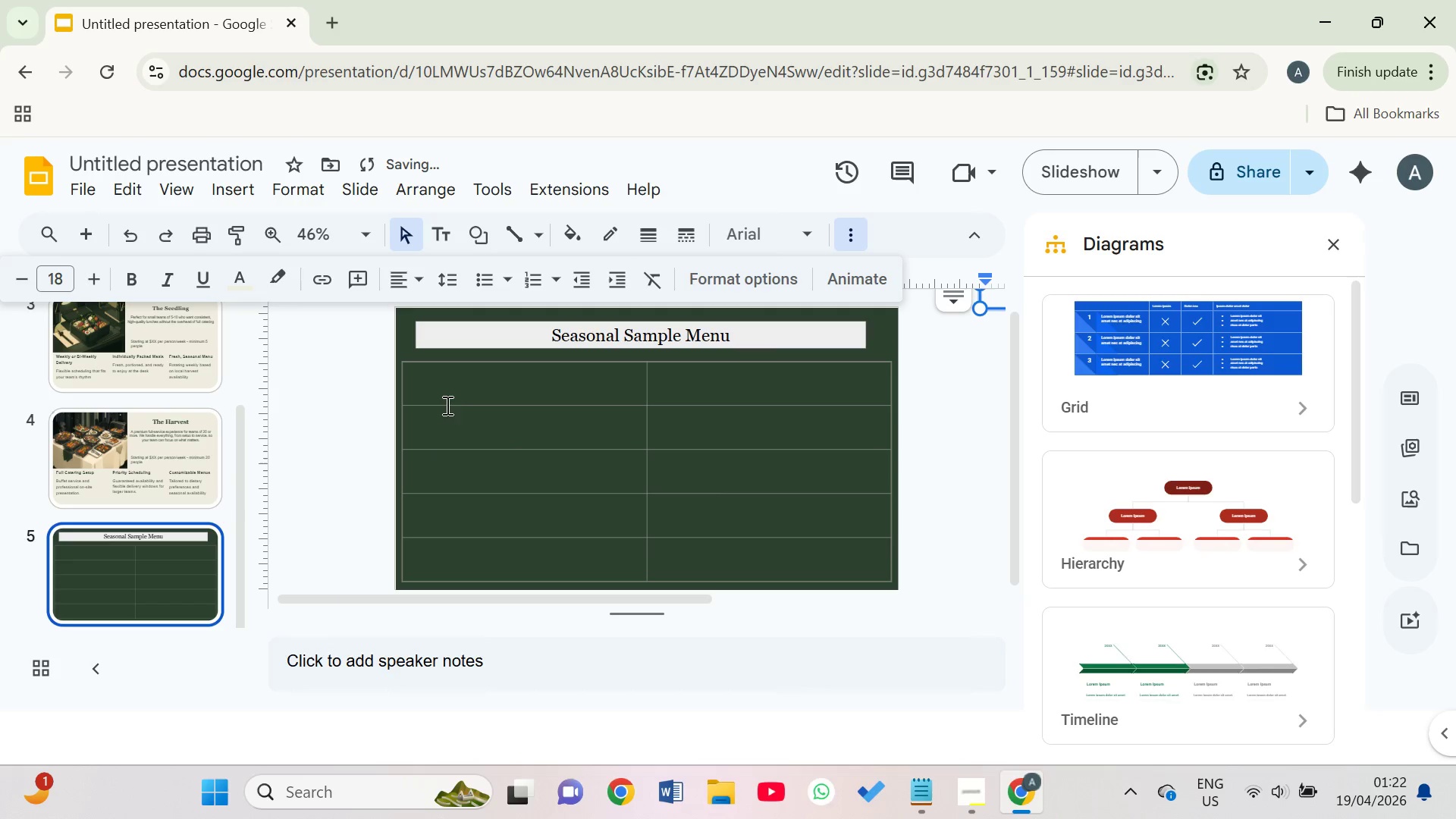 
left_click([432, 381])
 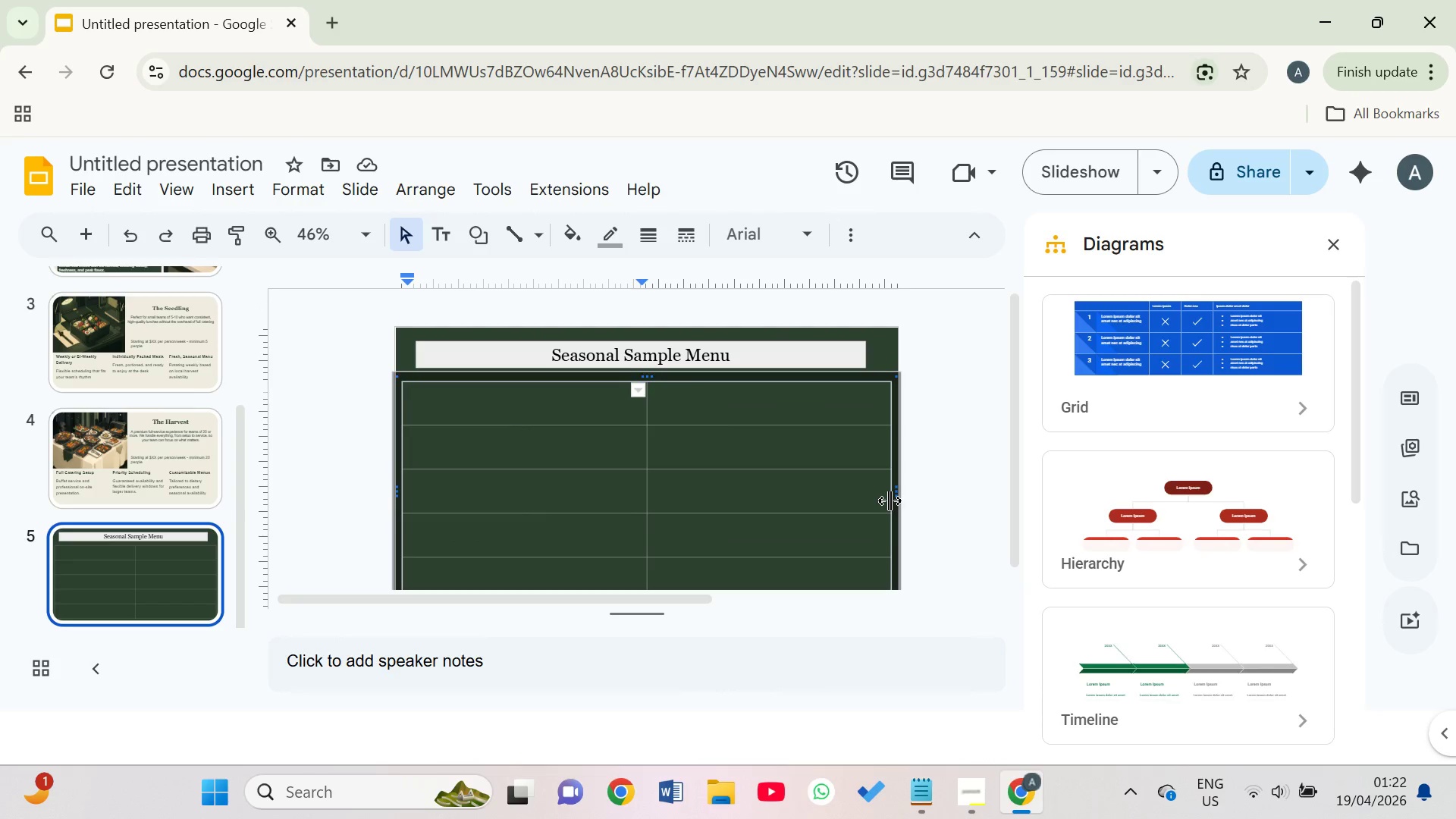 
wait(10.58)
 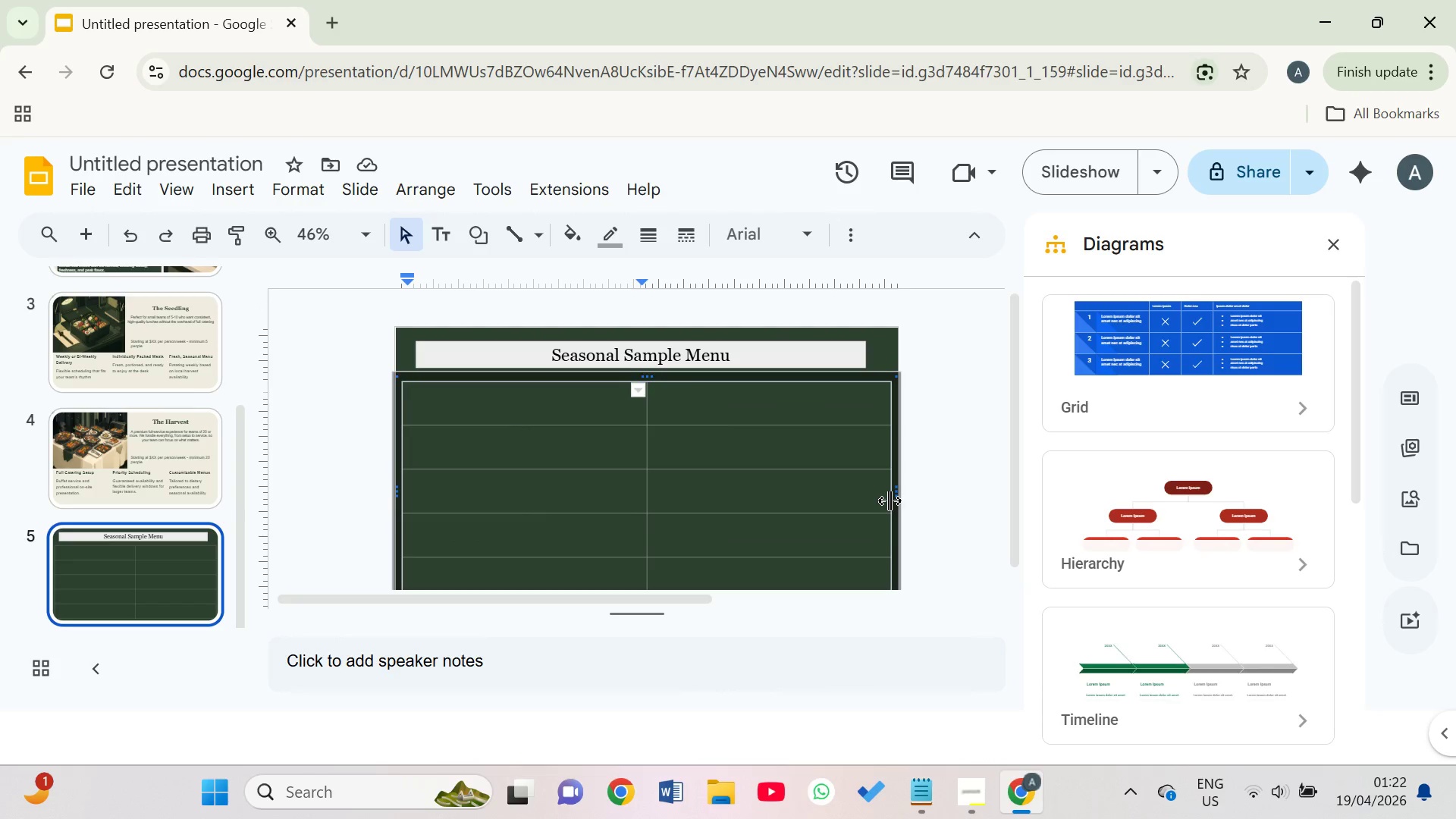 
left_click([784, 363])
 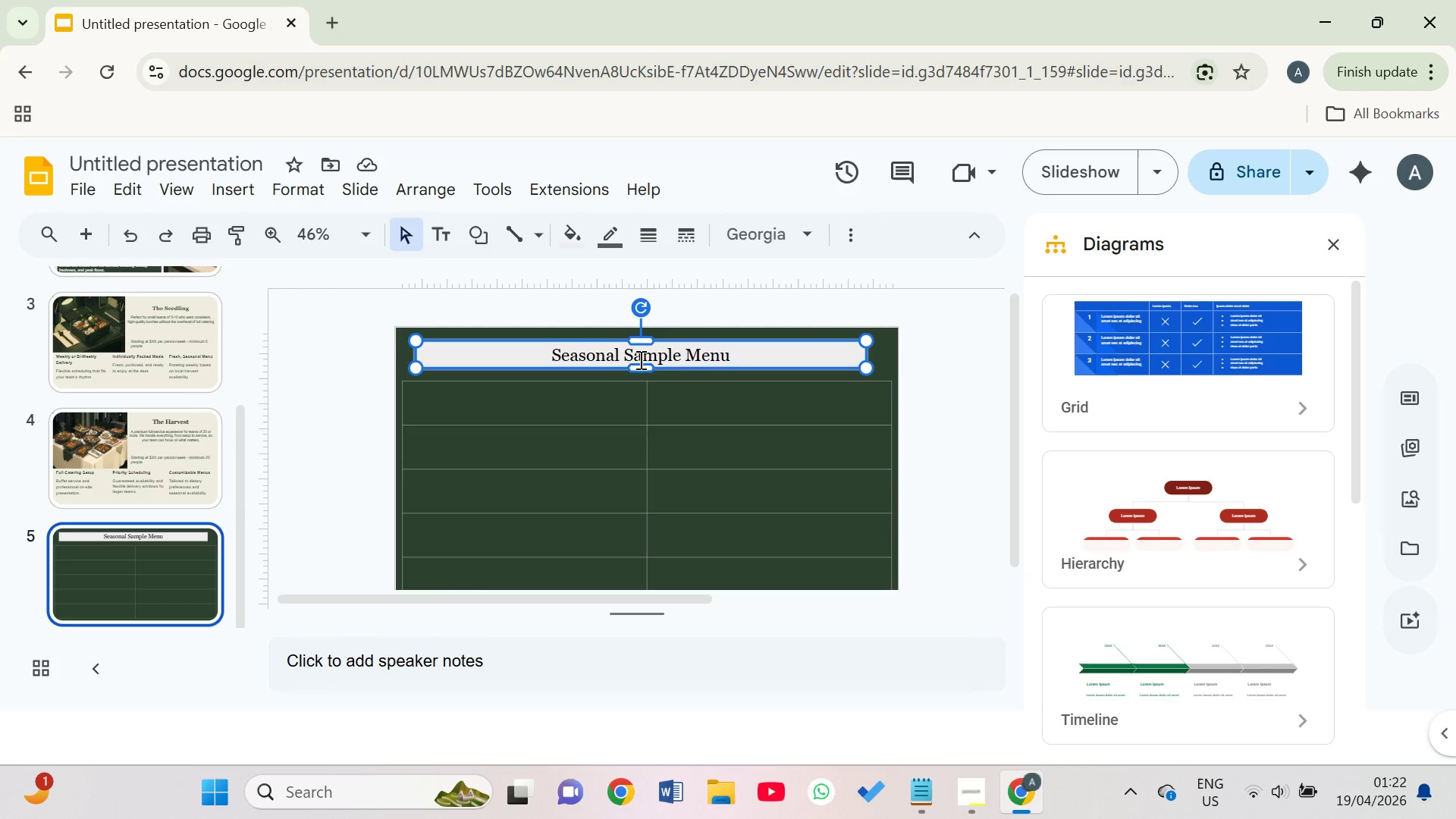 
left_click_drag(start_coordinate=[639, 368], to_coordinate=[638, 359])
 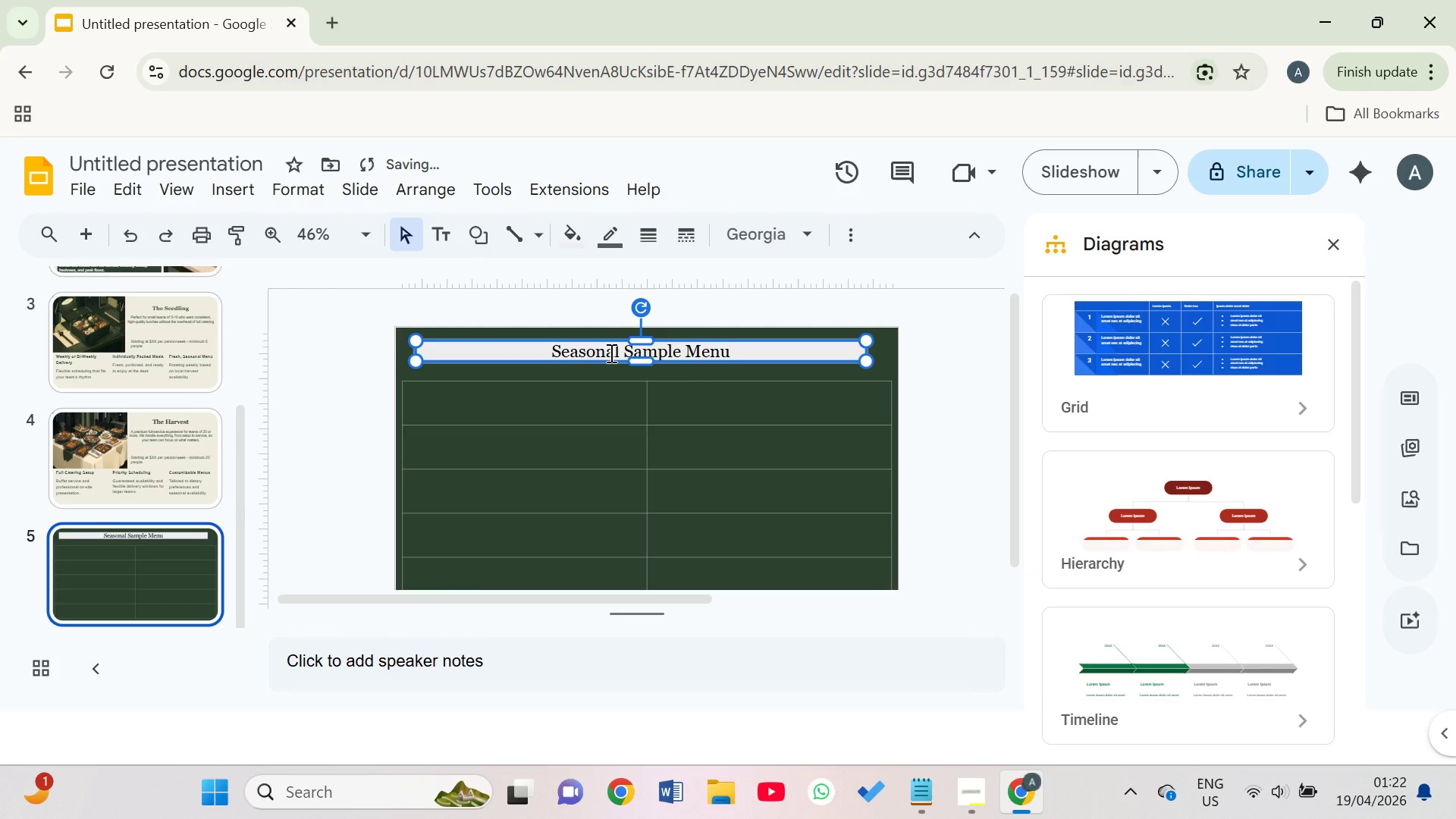 
key(ArrowUp)
 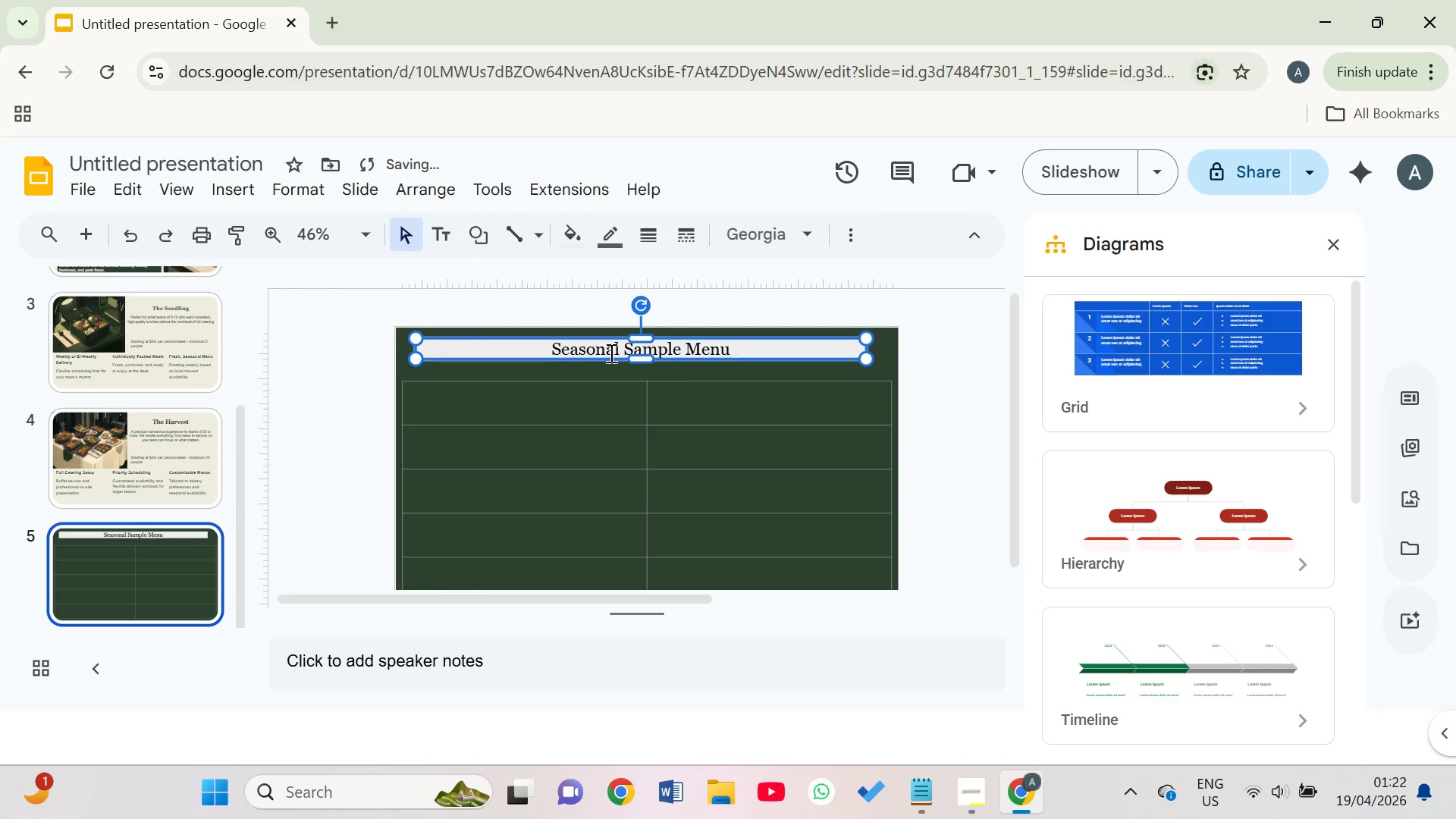 
key(ArrowUp)
 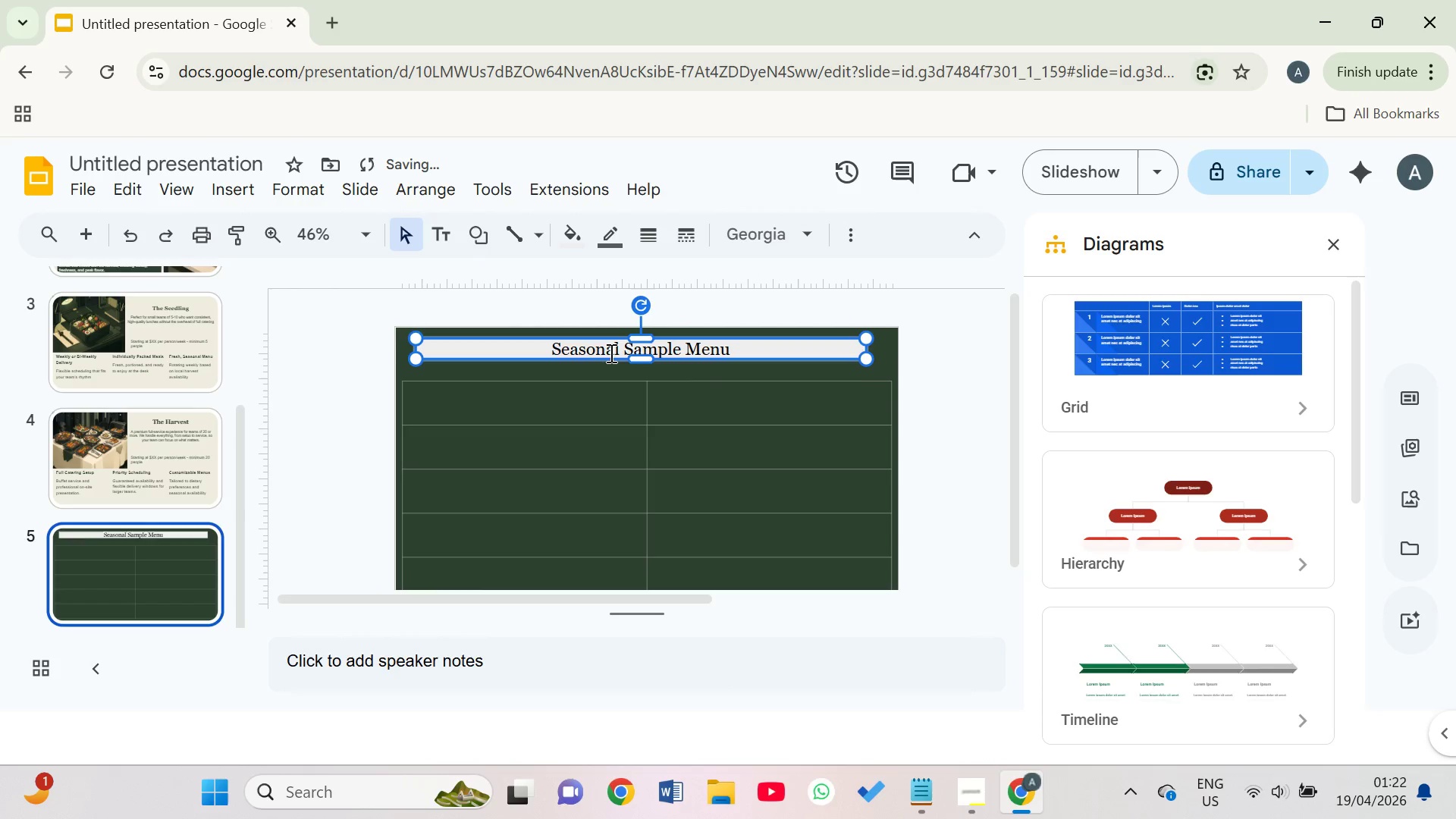 
key(ArrowUp)
 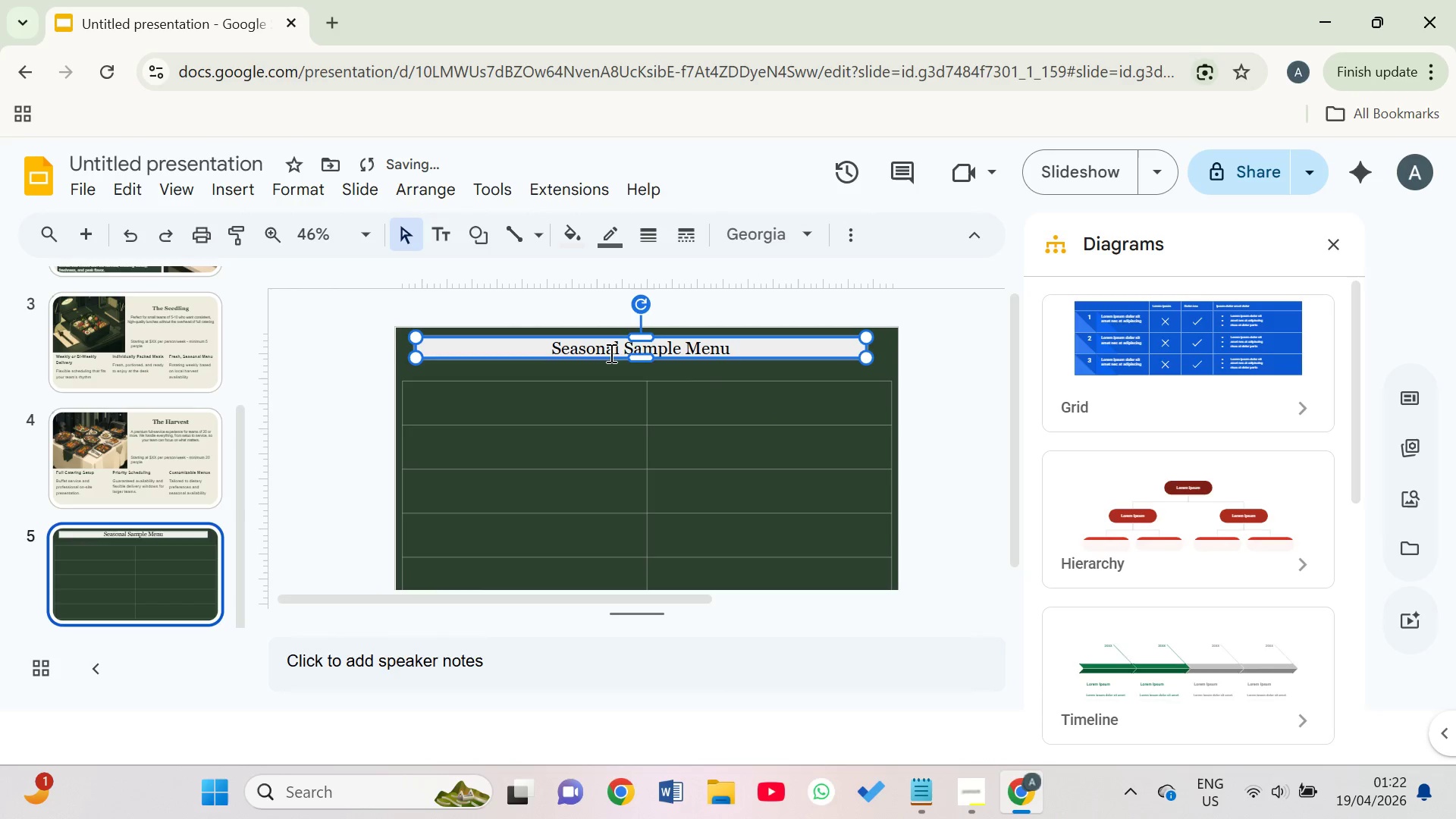 
key(ArrowUp)
 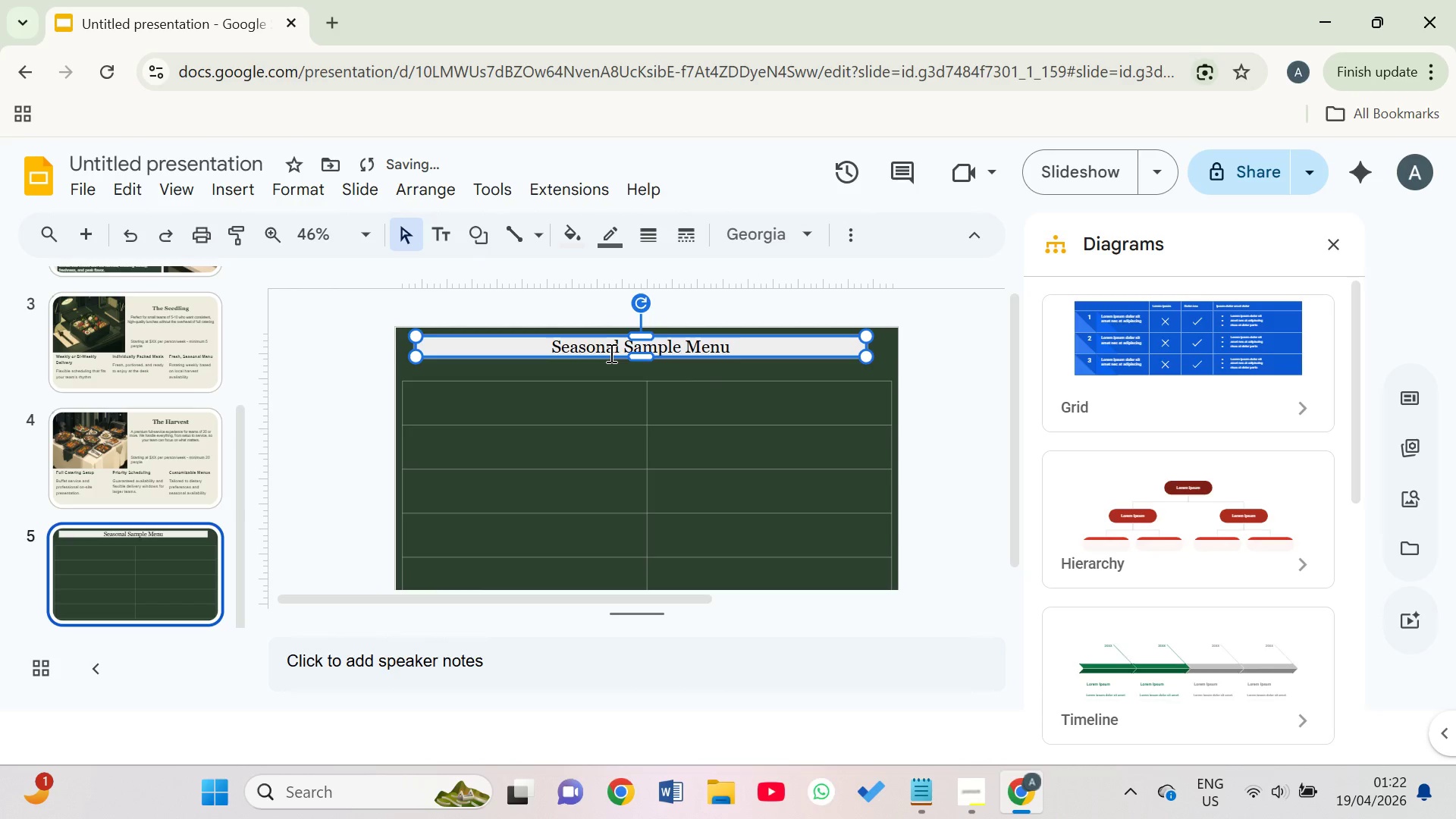 
key(ArrowUp)
 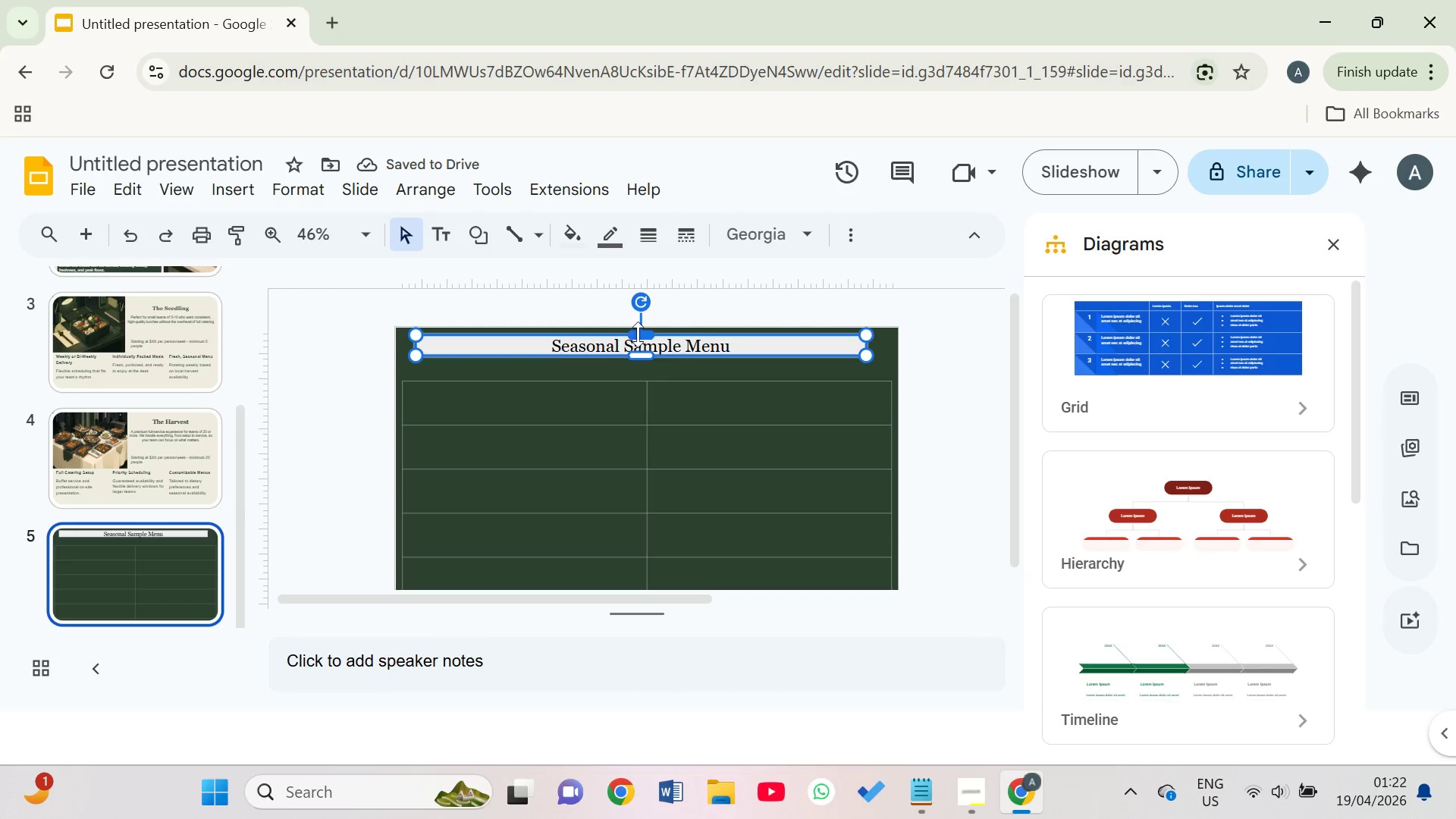 
key(Control+D)
 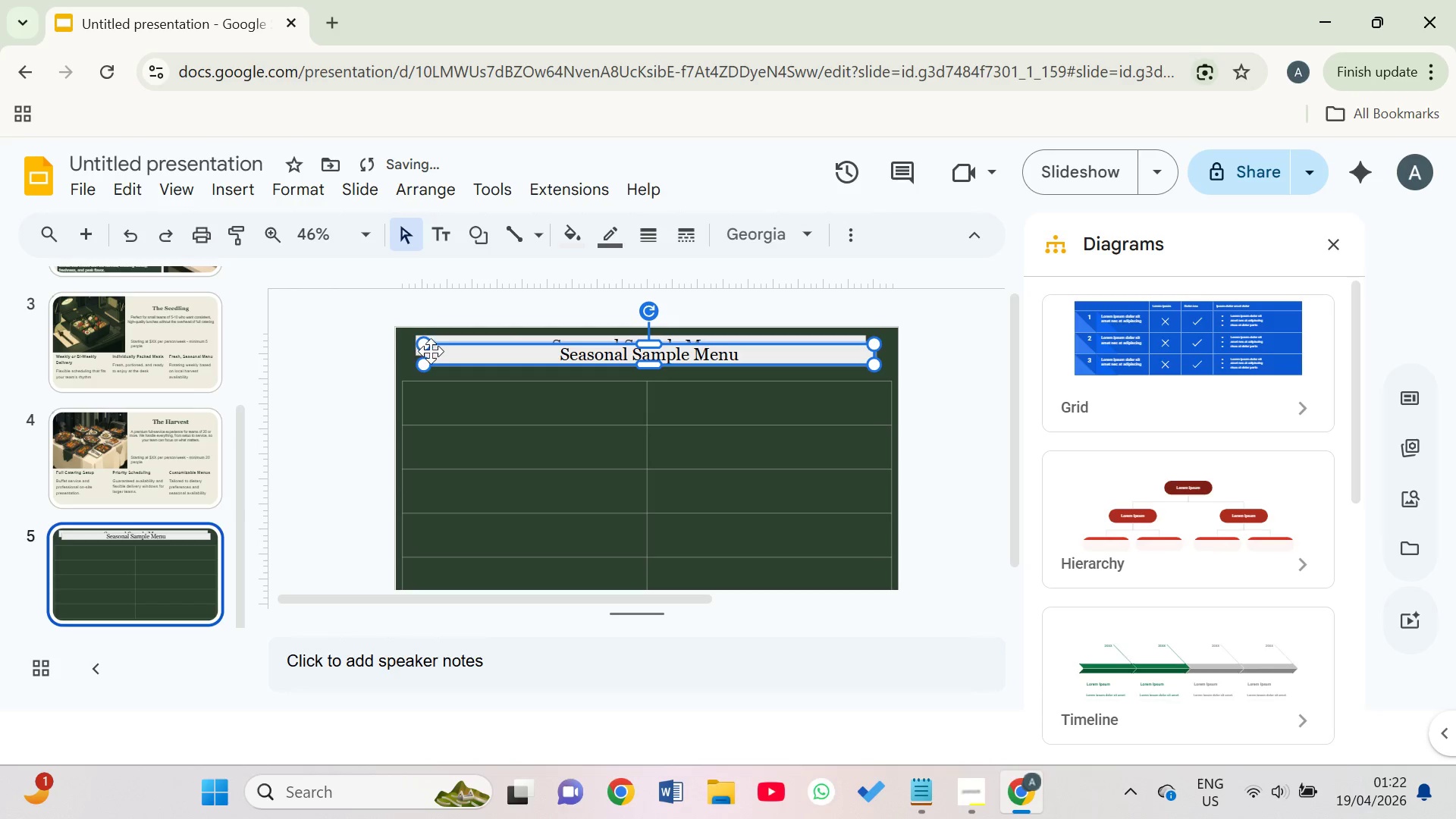 
left_click_drag(start_coordinate=[435, 351], to_coordinate=[419, 367])
 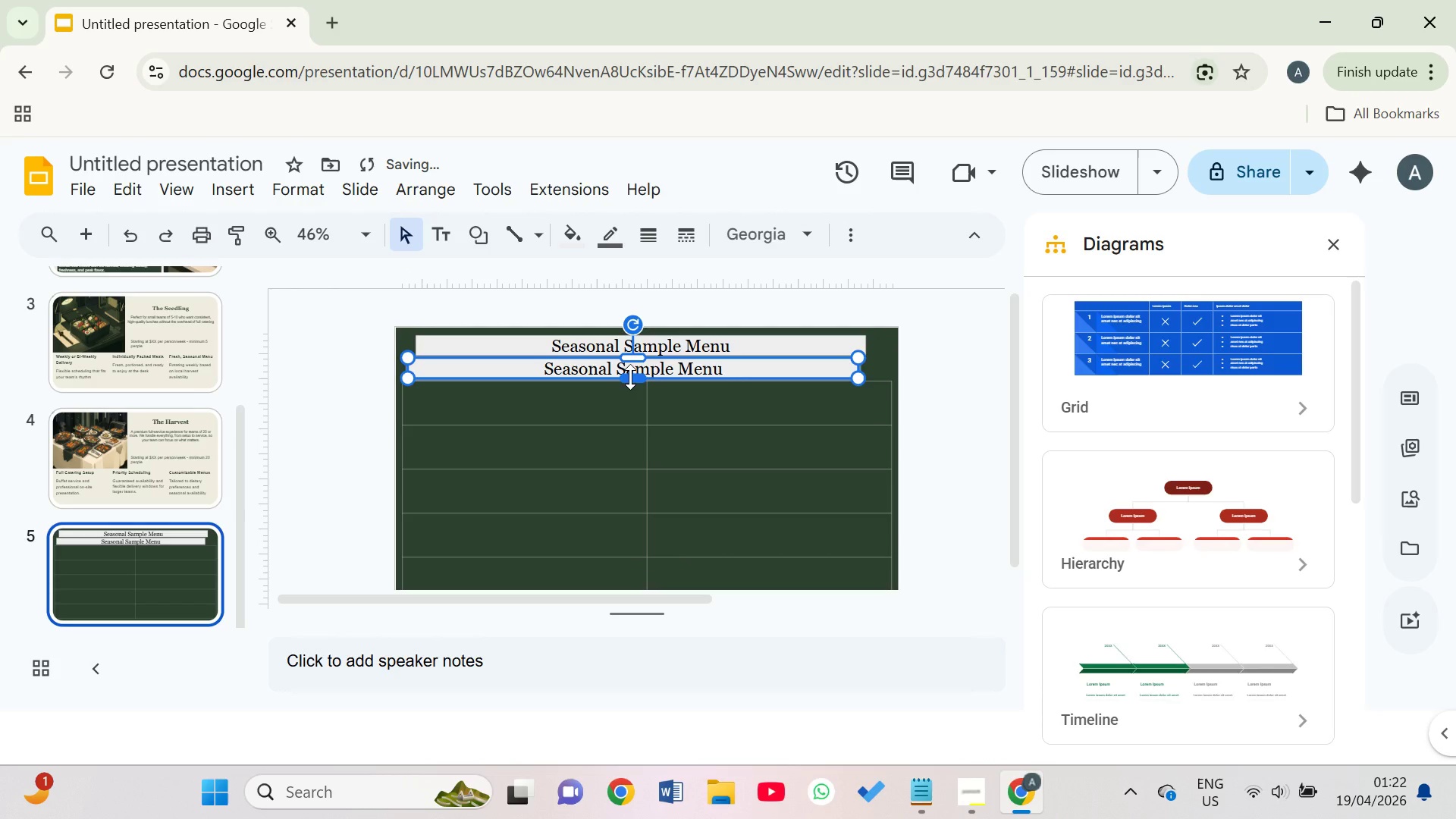 
left_click_drag(start_coordinate=[630, 377], to_coordinate=[630, 370])
 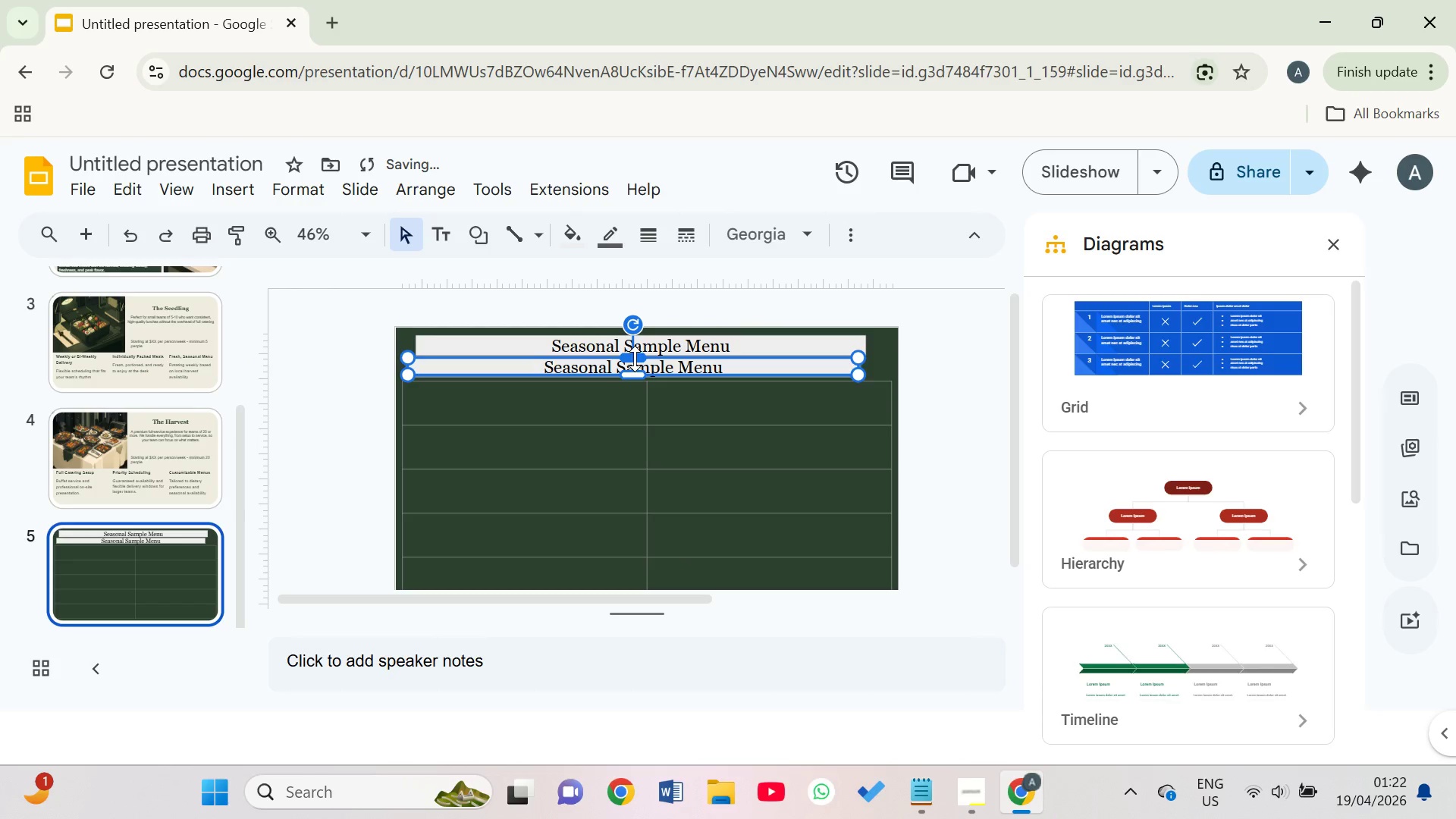 
left_click_drag(start_coordinate=[635, 357], to_coordinate=[632, 364])
 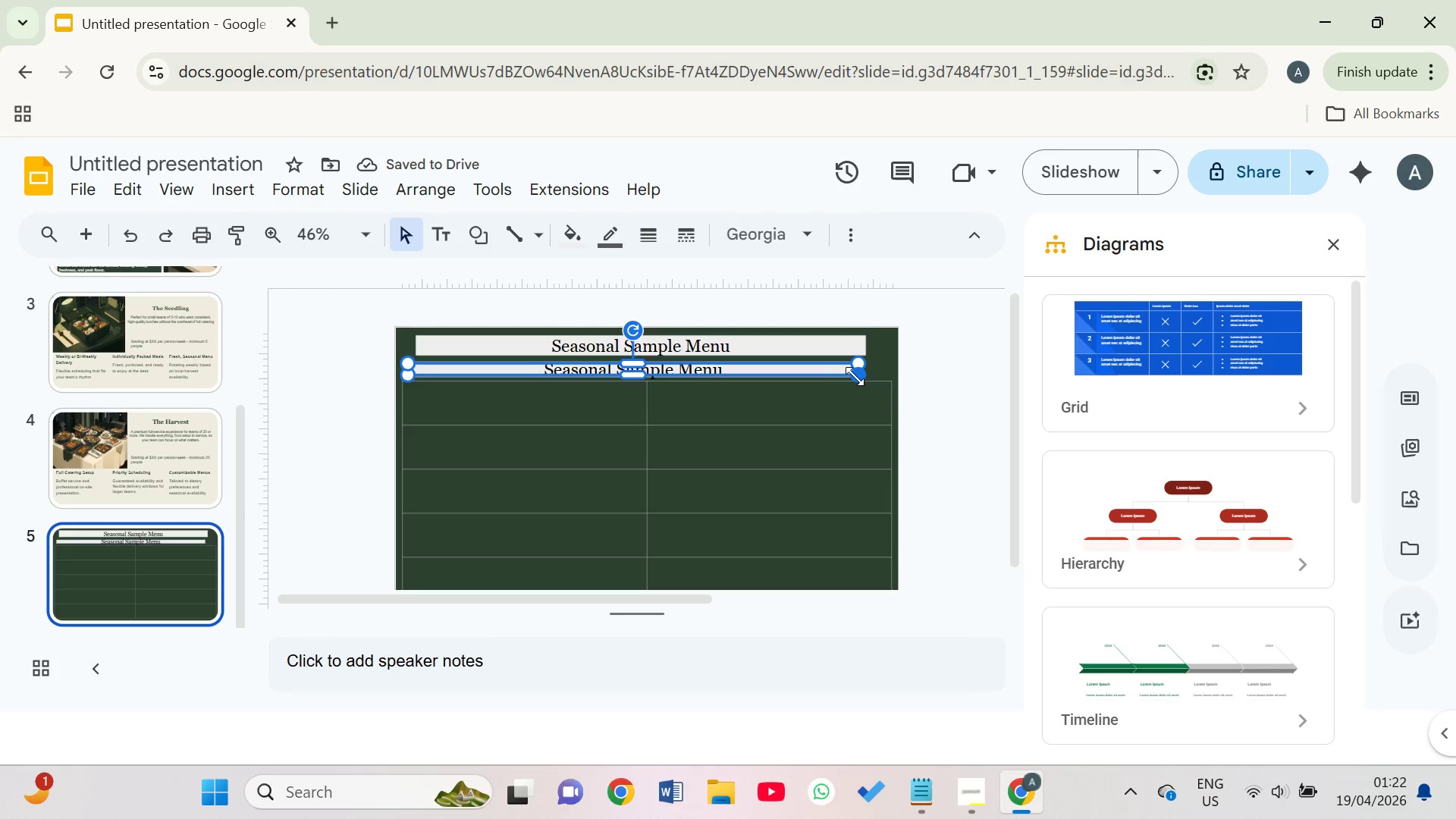 
wait(10.0)
 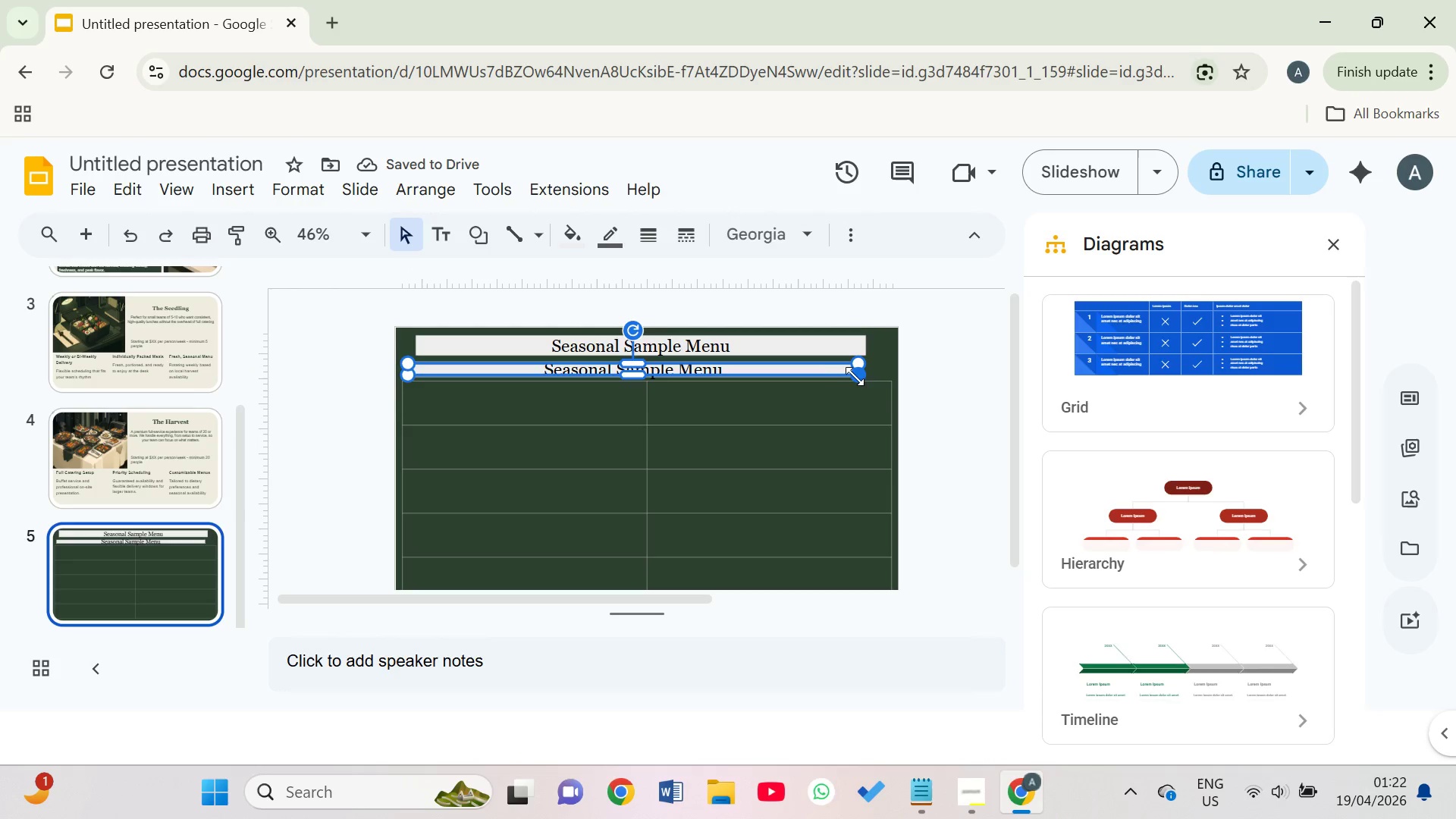 
key(Backspace)
 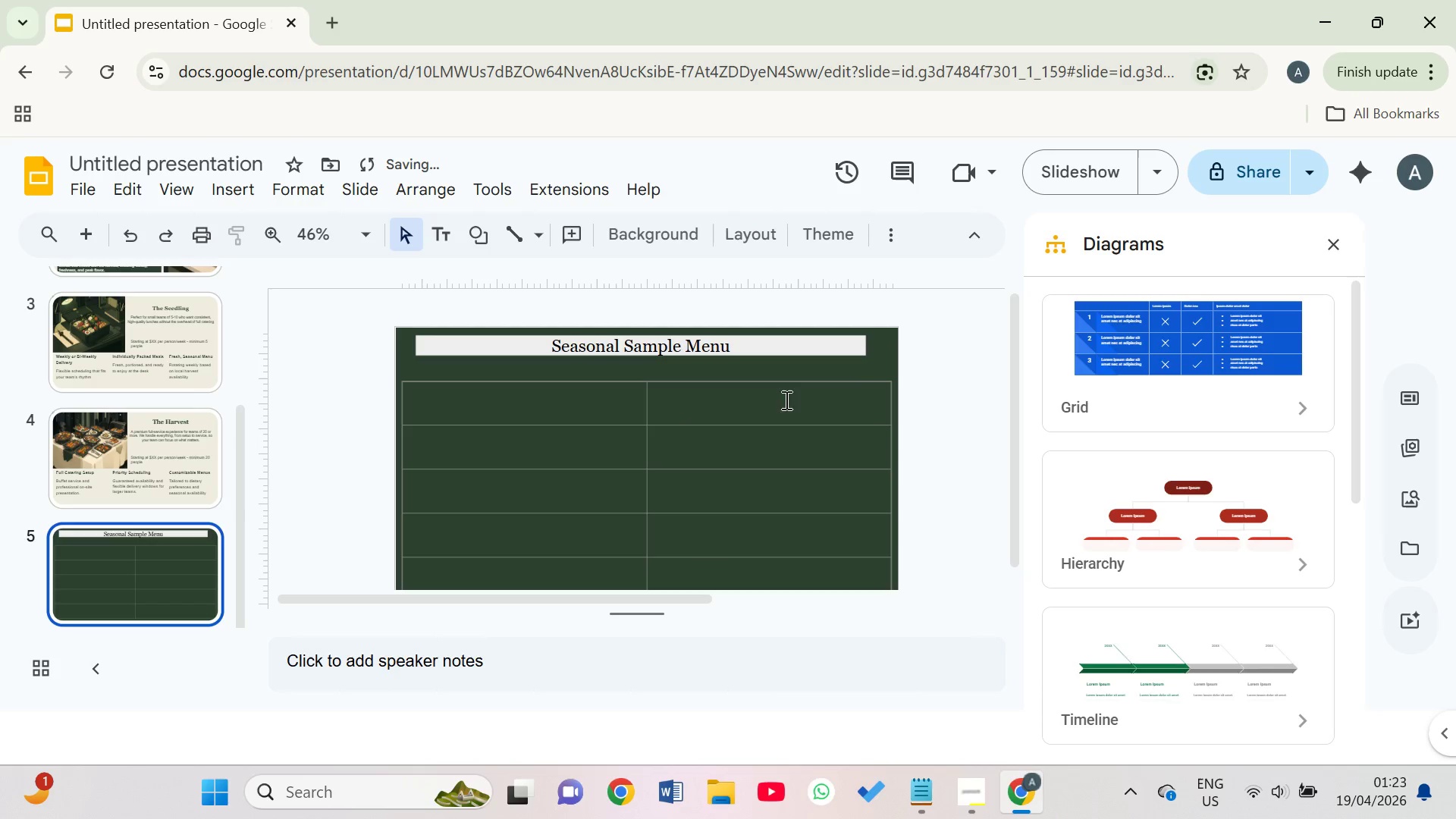 
key(Control+Z)
 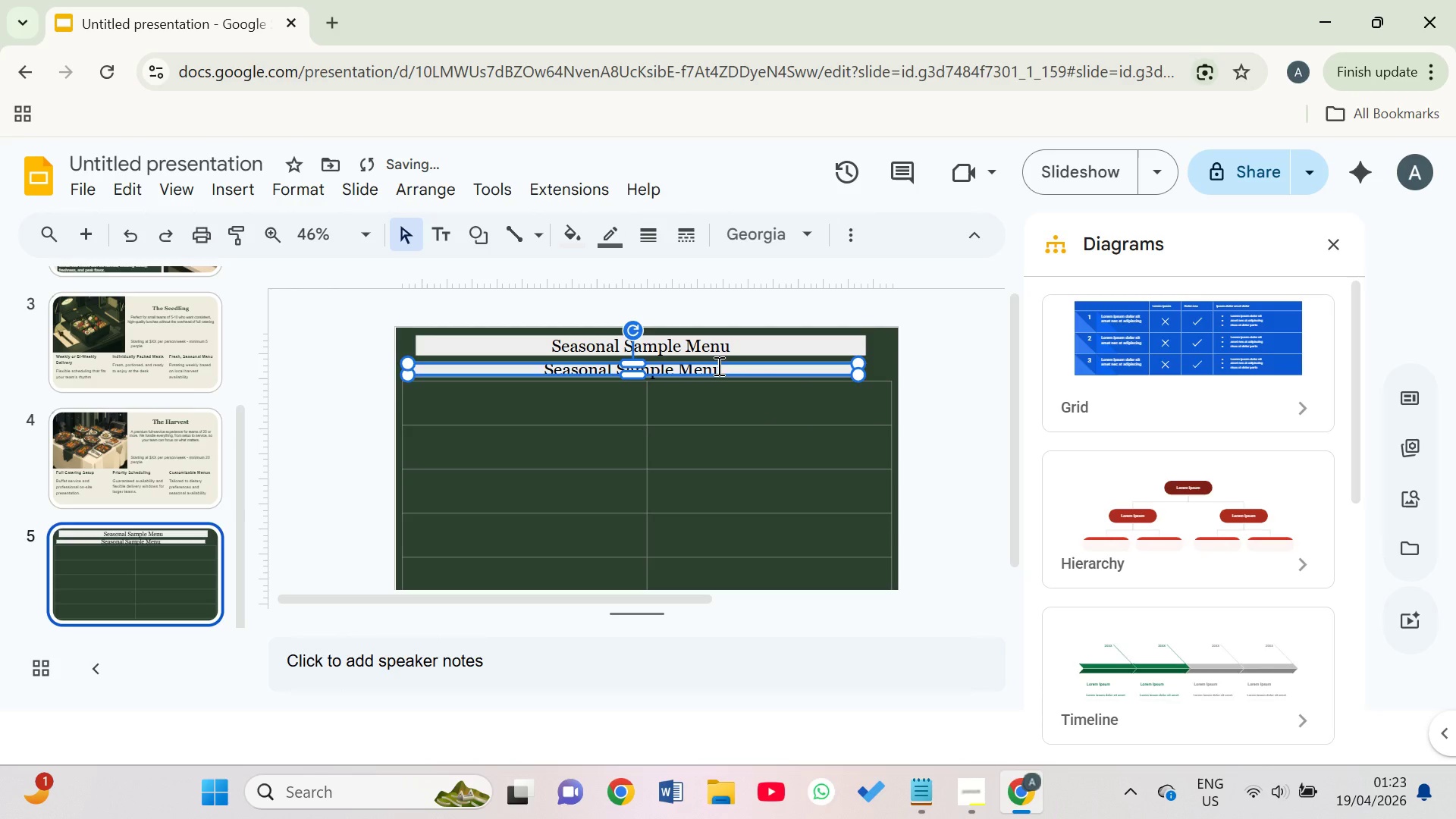 
key(Shift+ShiftLeft)
 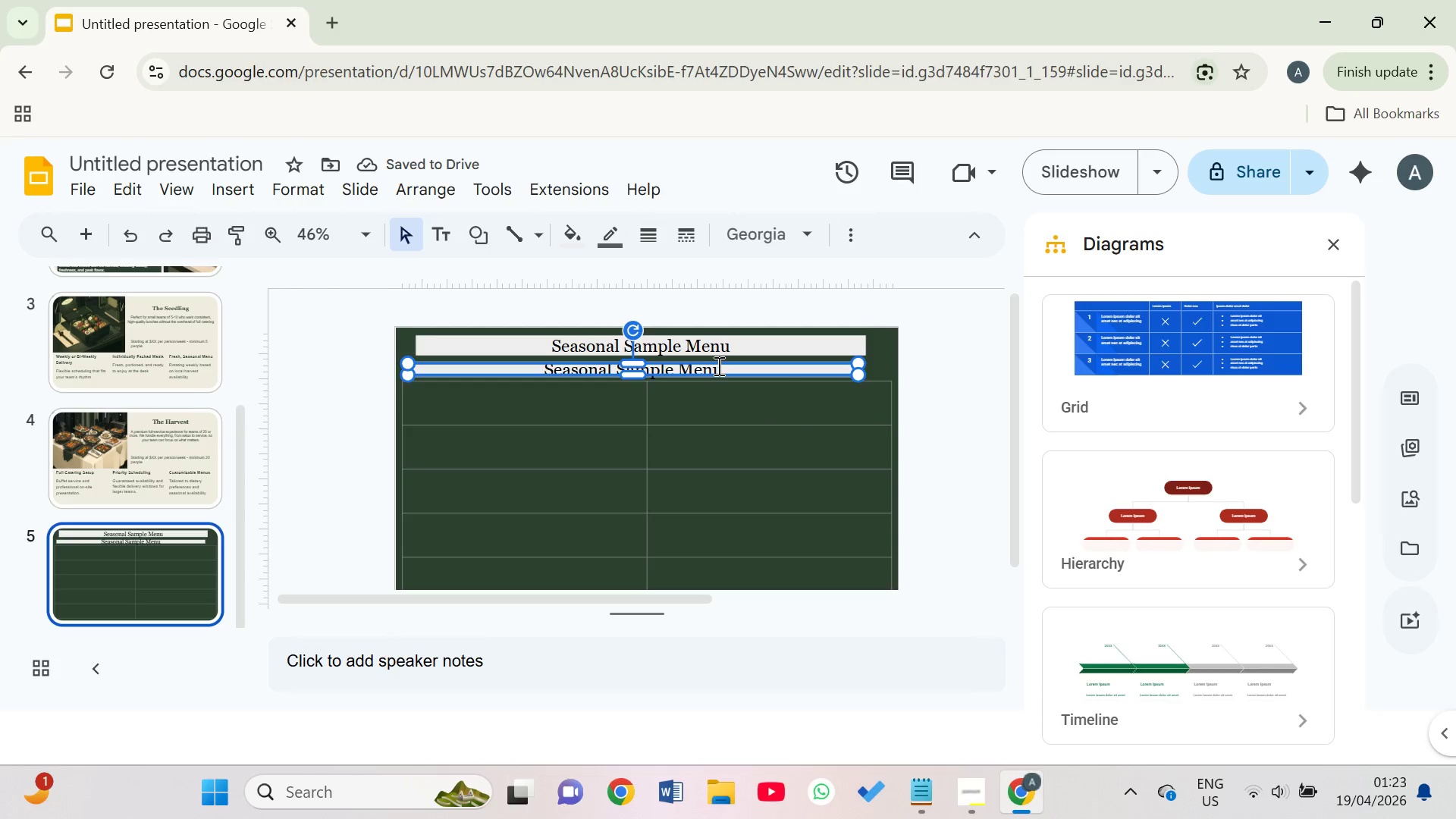 
key(Shift+A)
 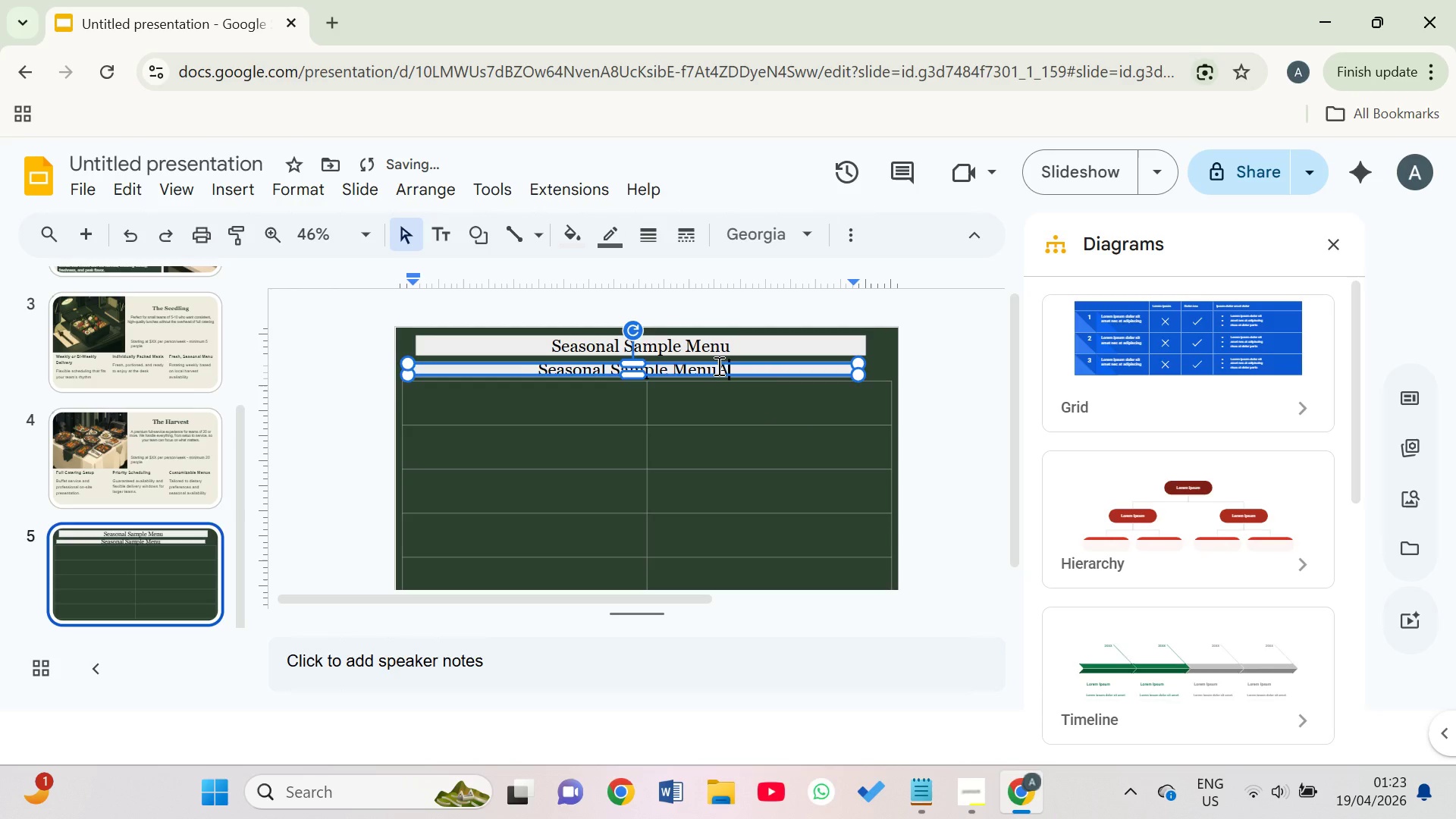 
hold_key(key=Backspace, duration=1.41)
 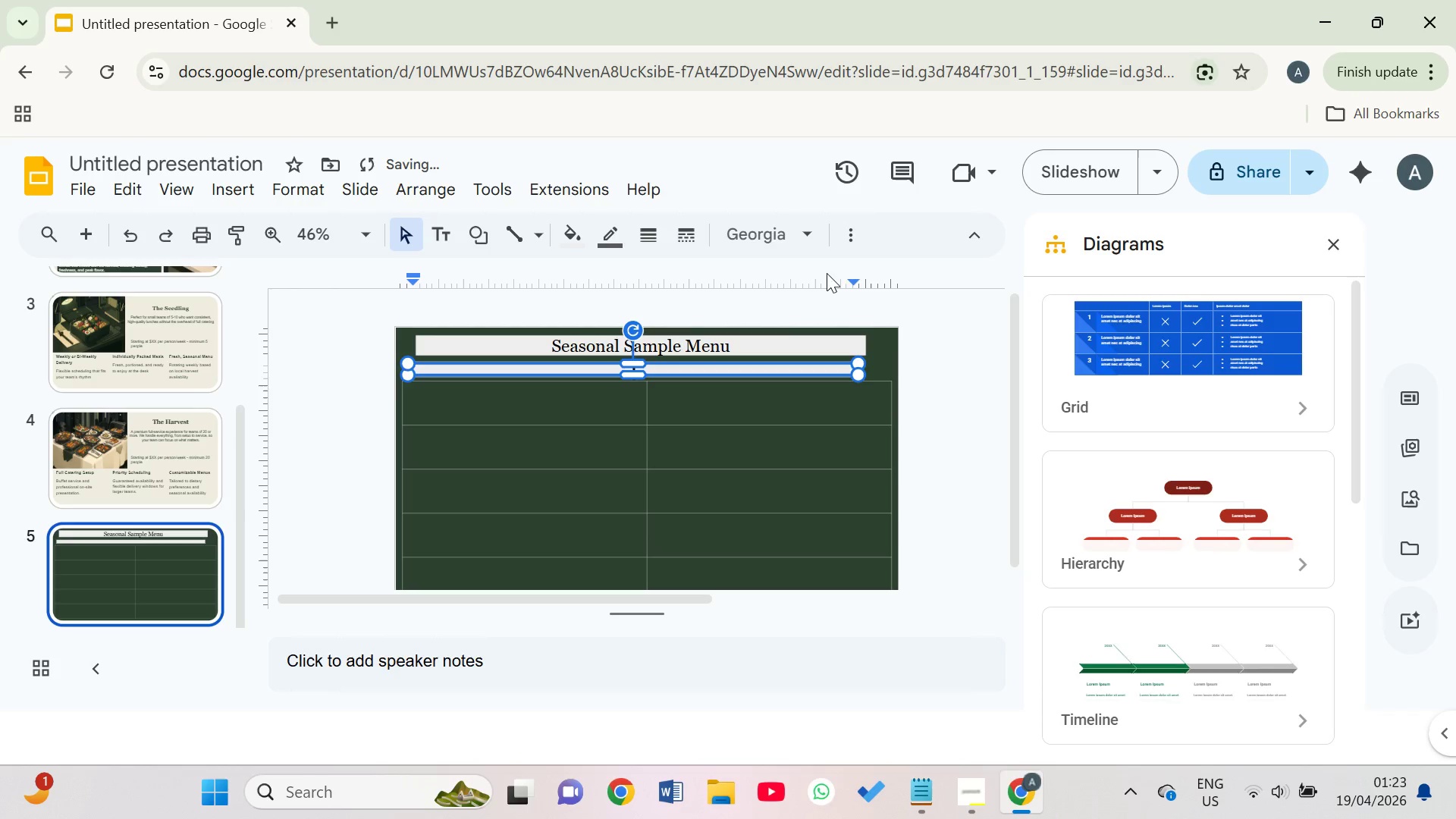 
left_click([970, 231])
 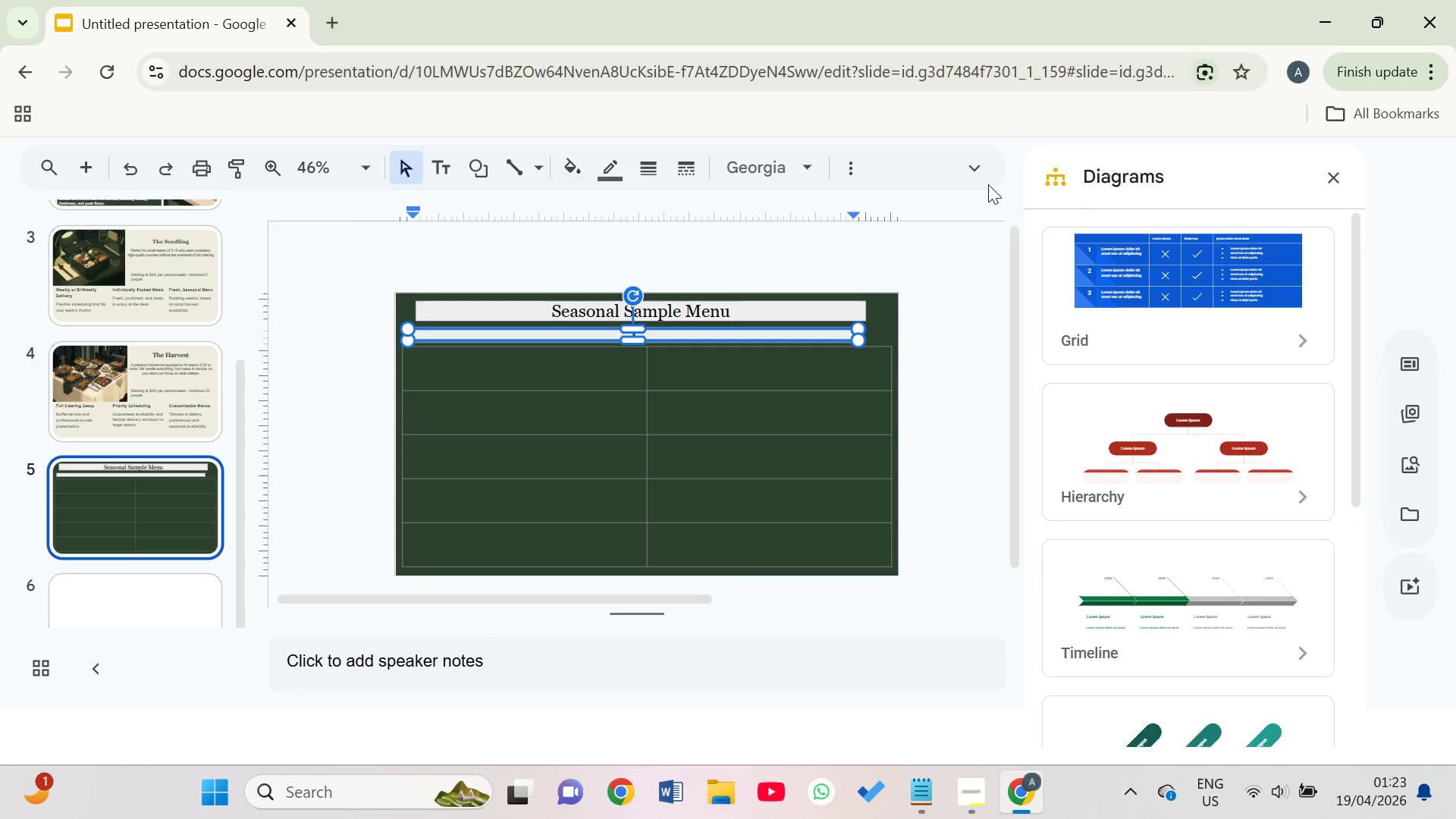 
left_click([970, 177])
 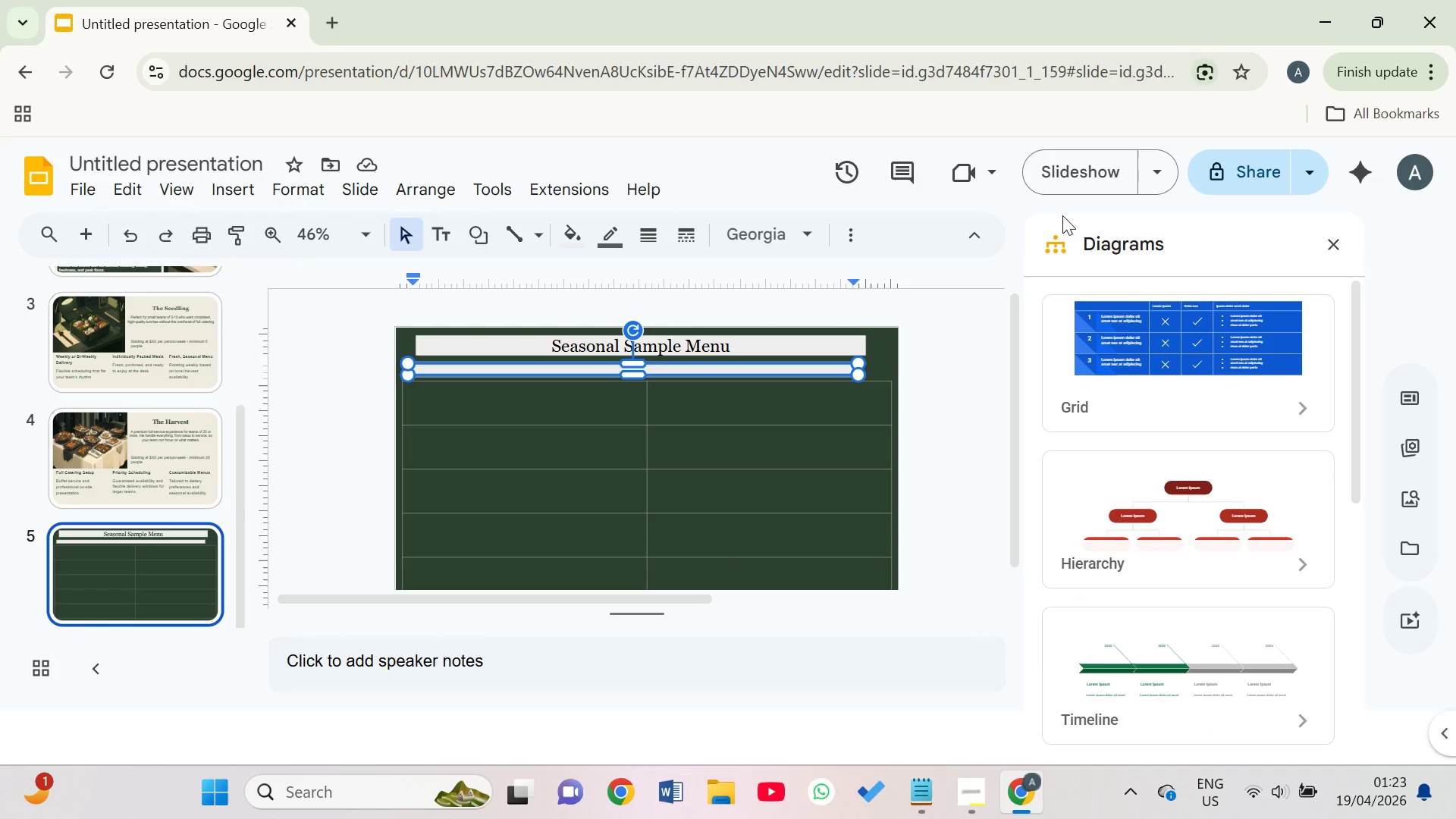 
left_click([979, 237])
 